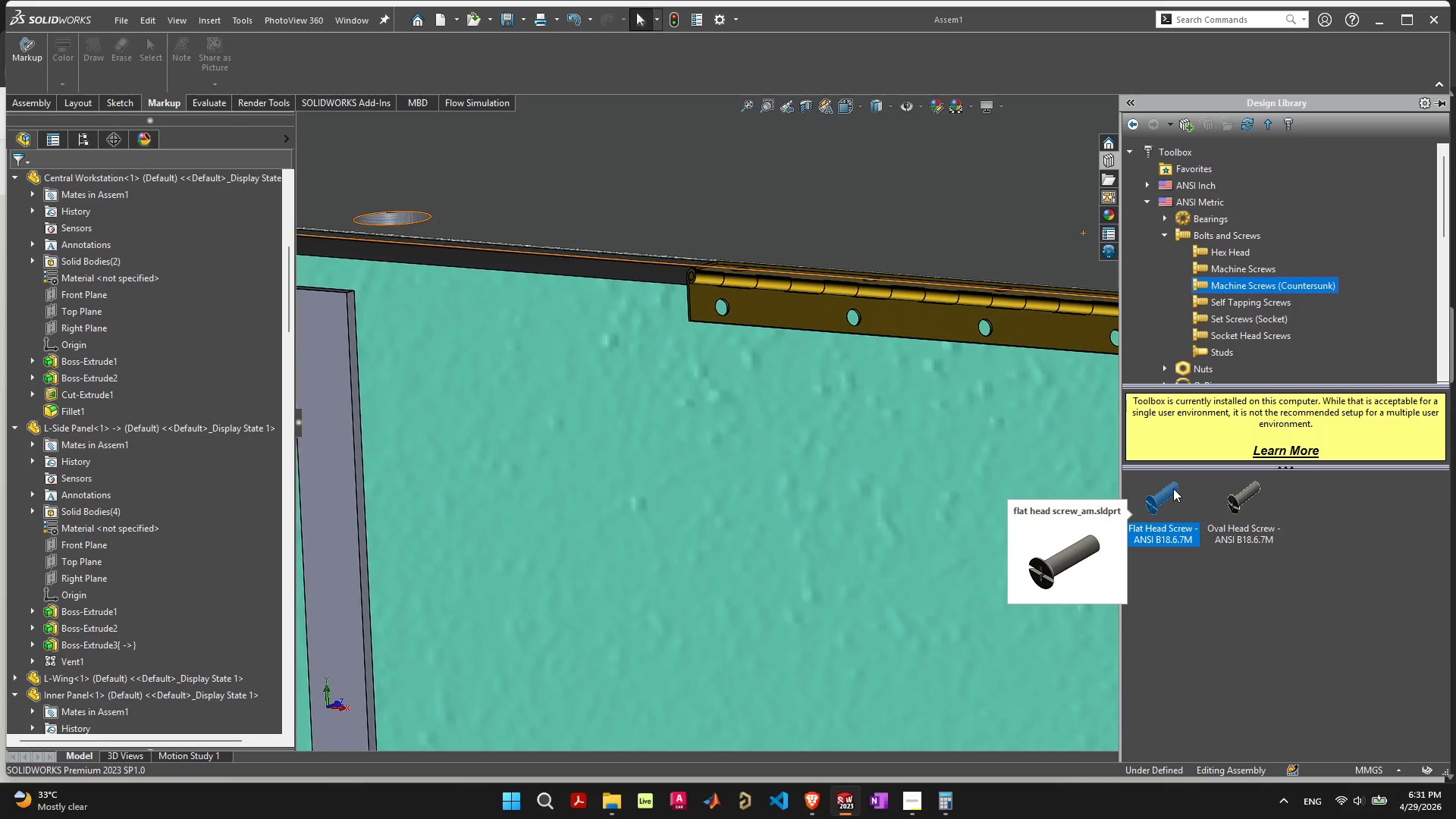 
left_click_drag(start_coordinate=[1173, 488], to_coordinate=[725, 306])
 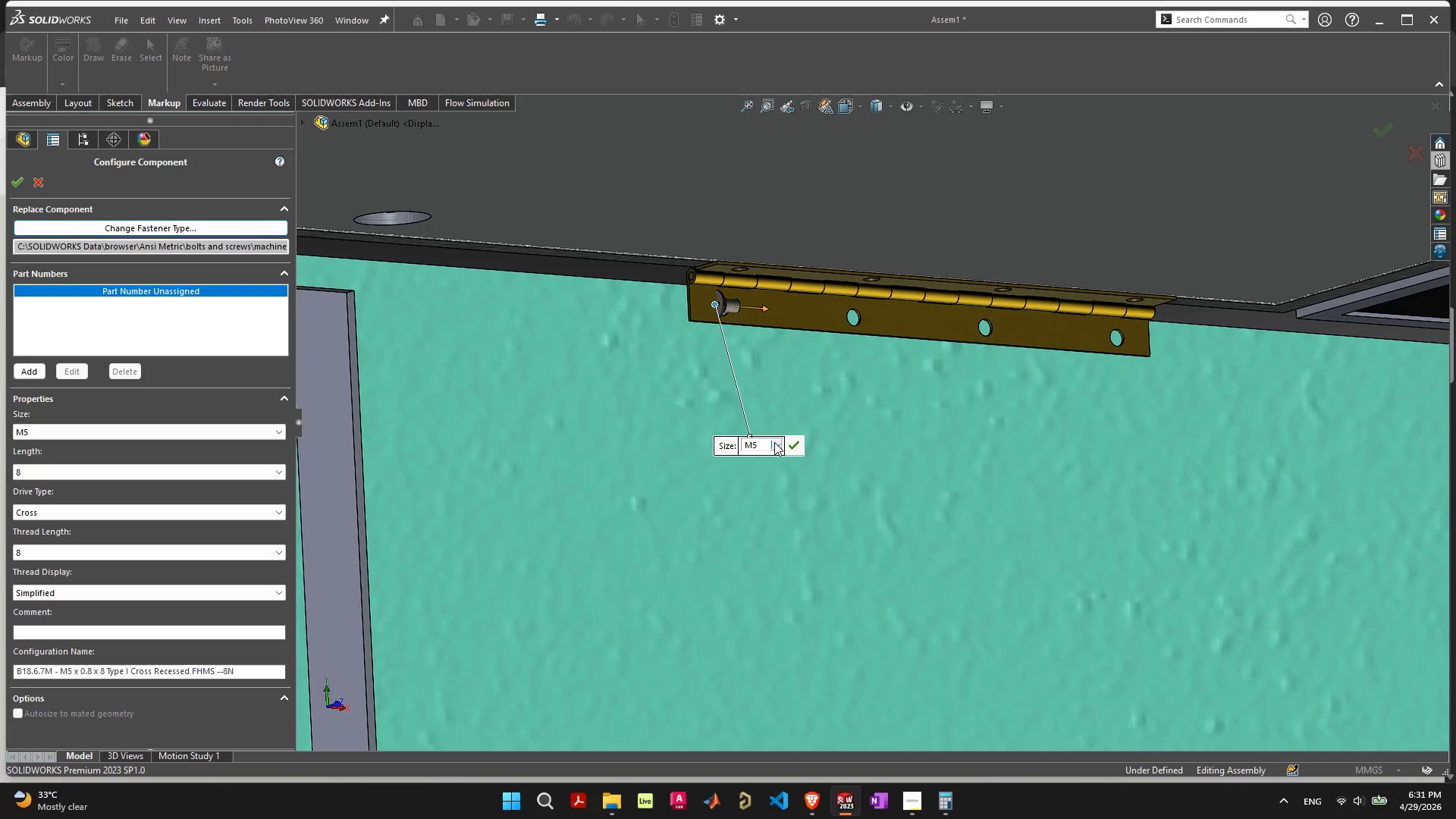 
wait(5.53)
 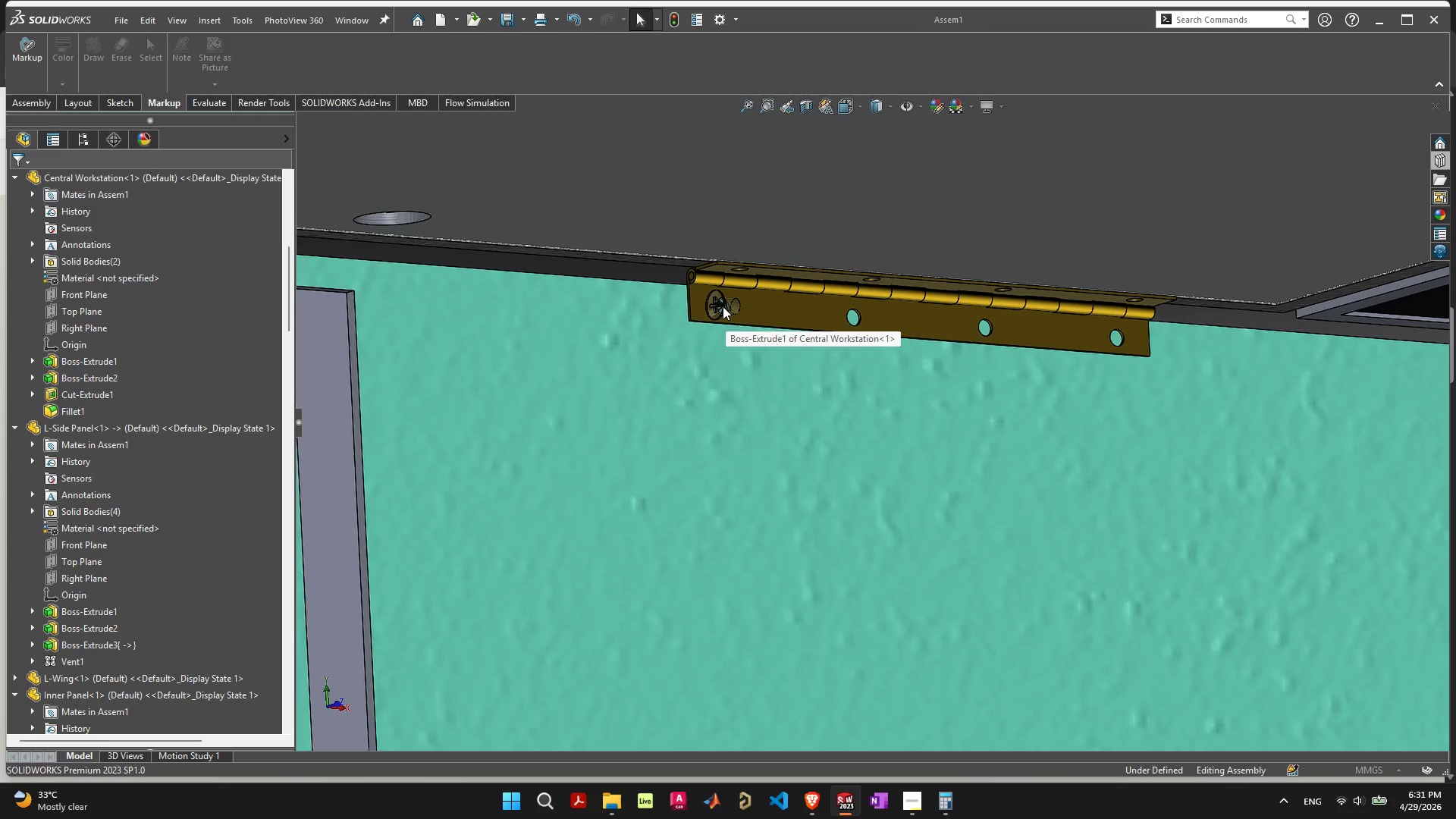 
scroll: coordinate [749, 352], scroll_direction: up, amount: 7.0
 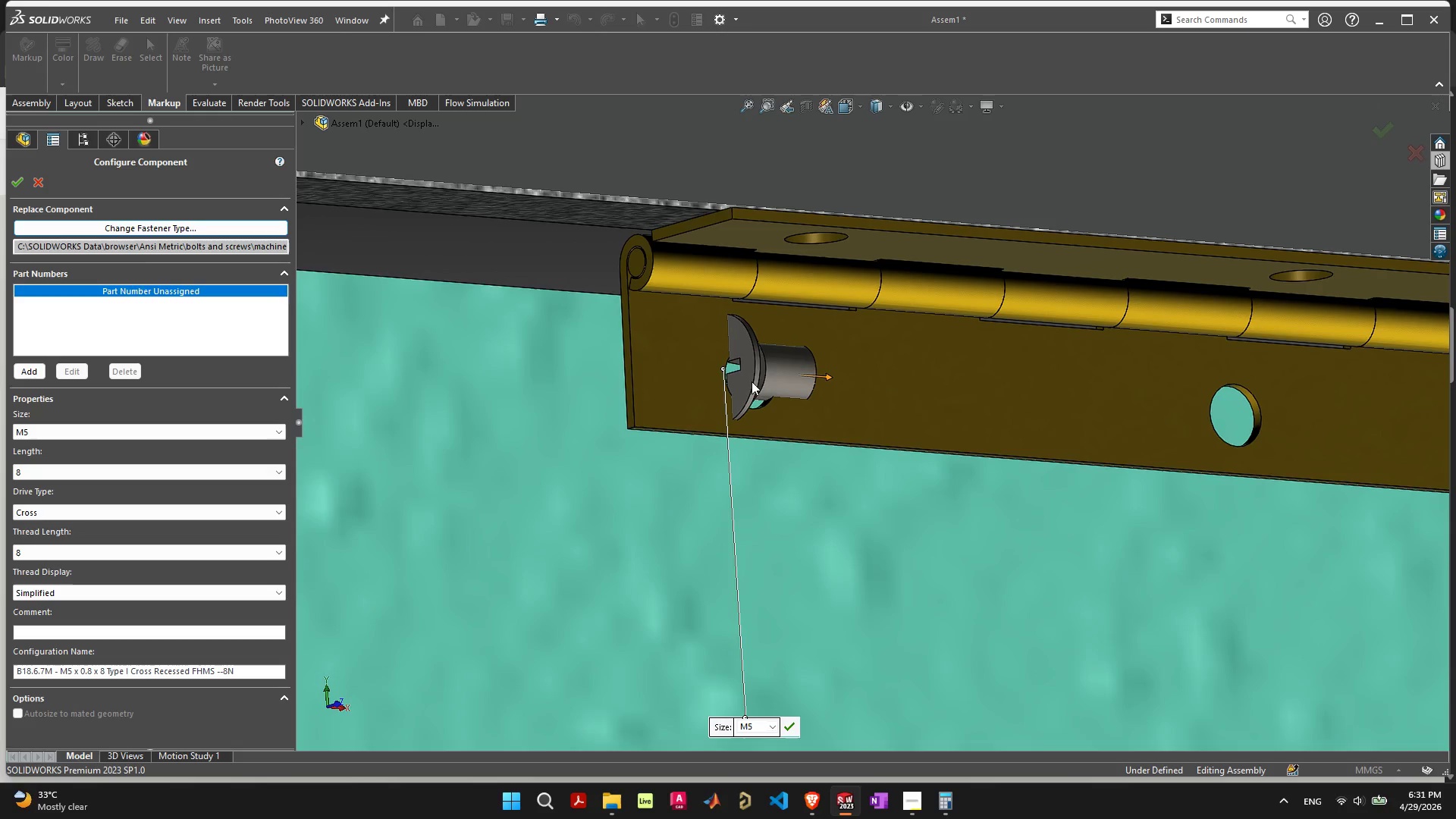 
left_click_drag(start_coordinate=[733, 335], to_coordinate=[763, 347])
 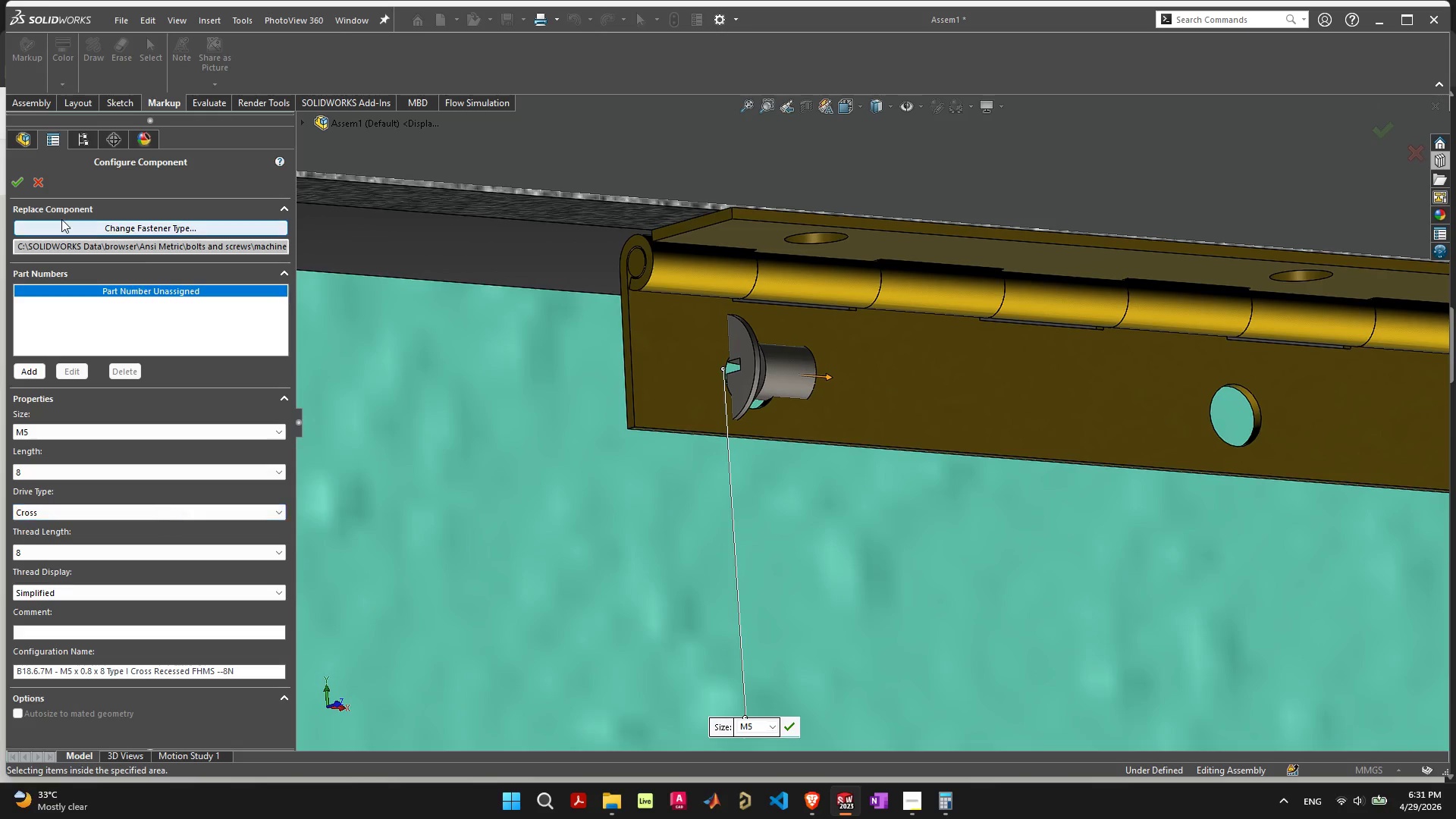 
left_click([20, 181])
 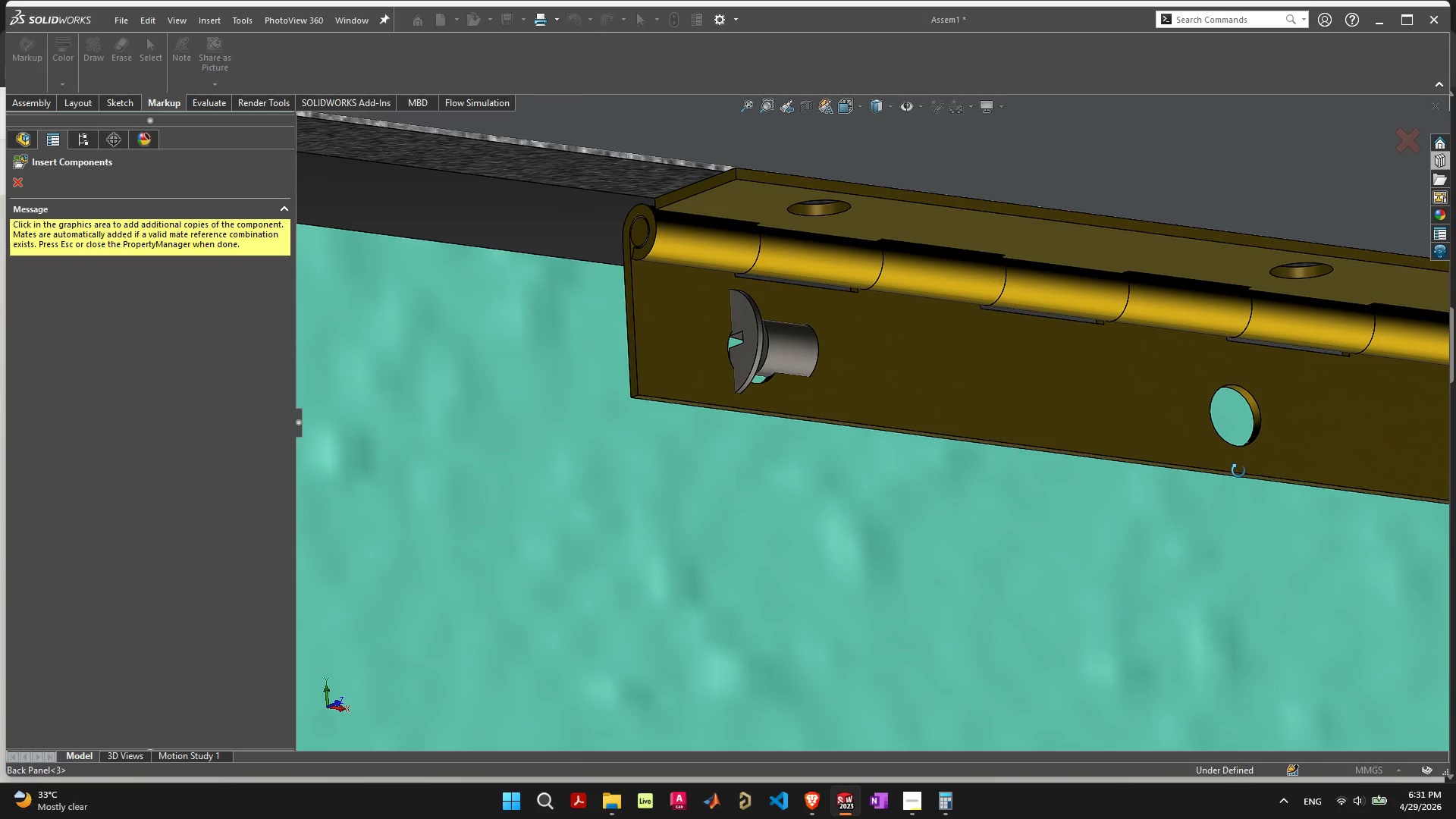 
wait(9.28)
 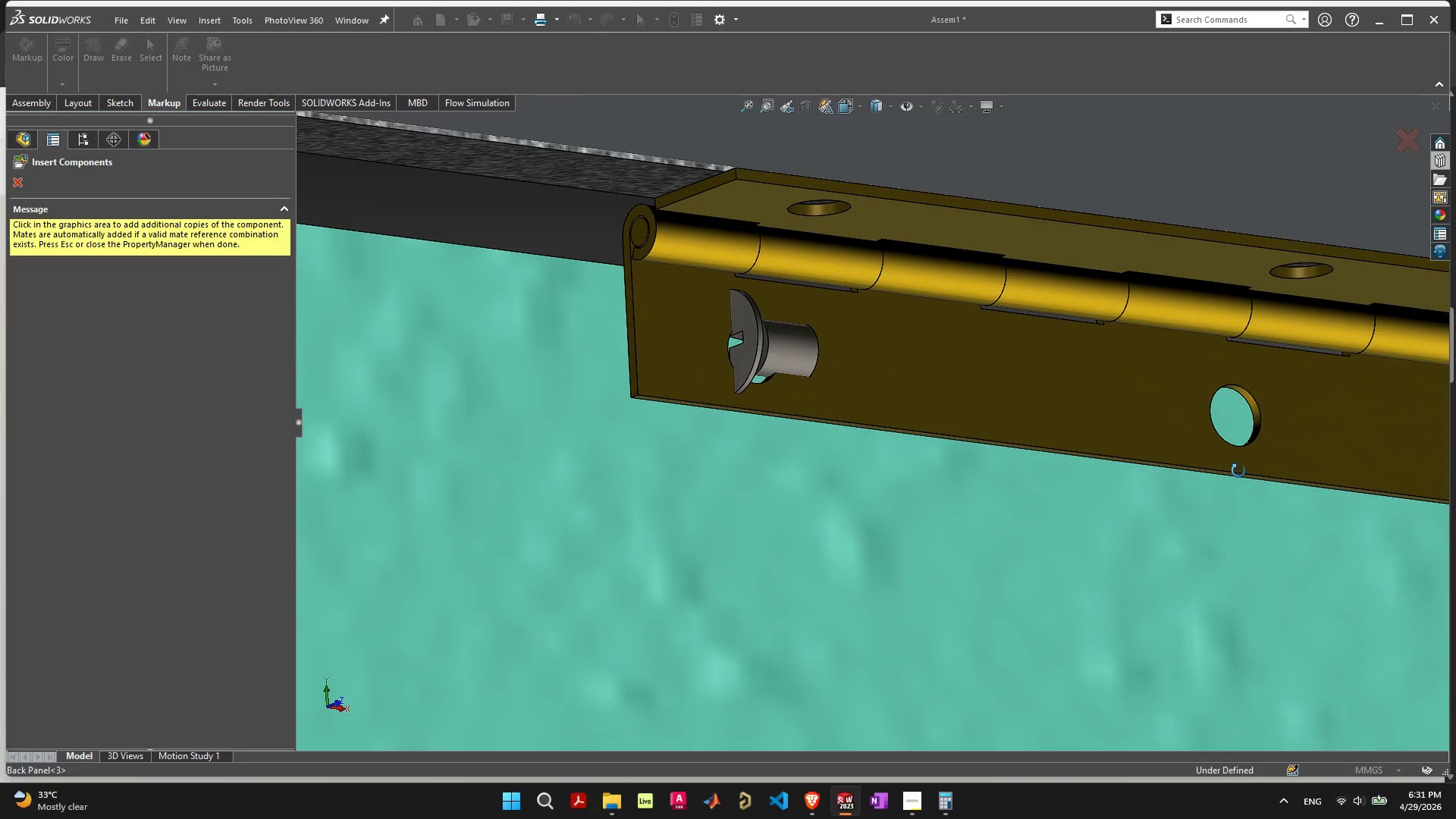 
scroll: coordinate [1074, 474], scroll_direction: down, amount: 11.0
 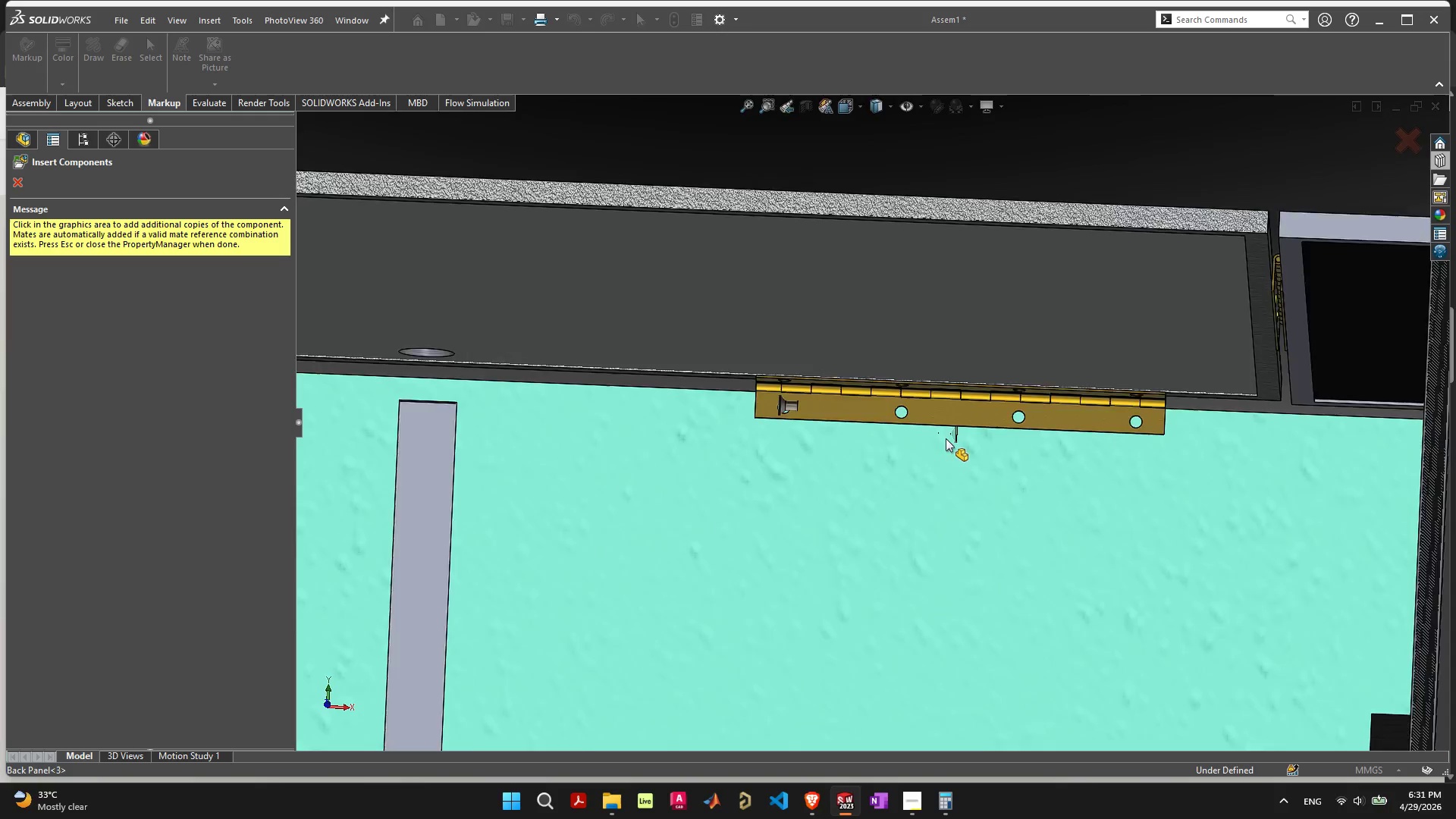 
scroll: coordinate [893, 294], scroll_direction: up, amount: 8.0
 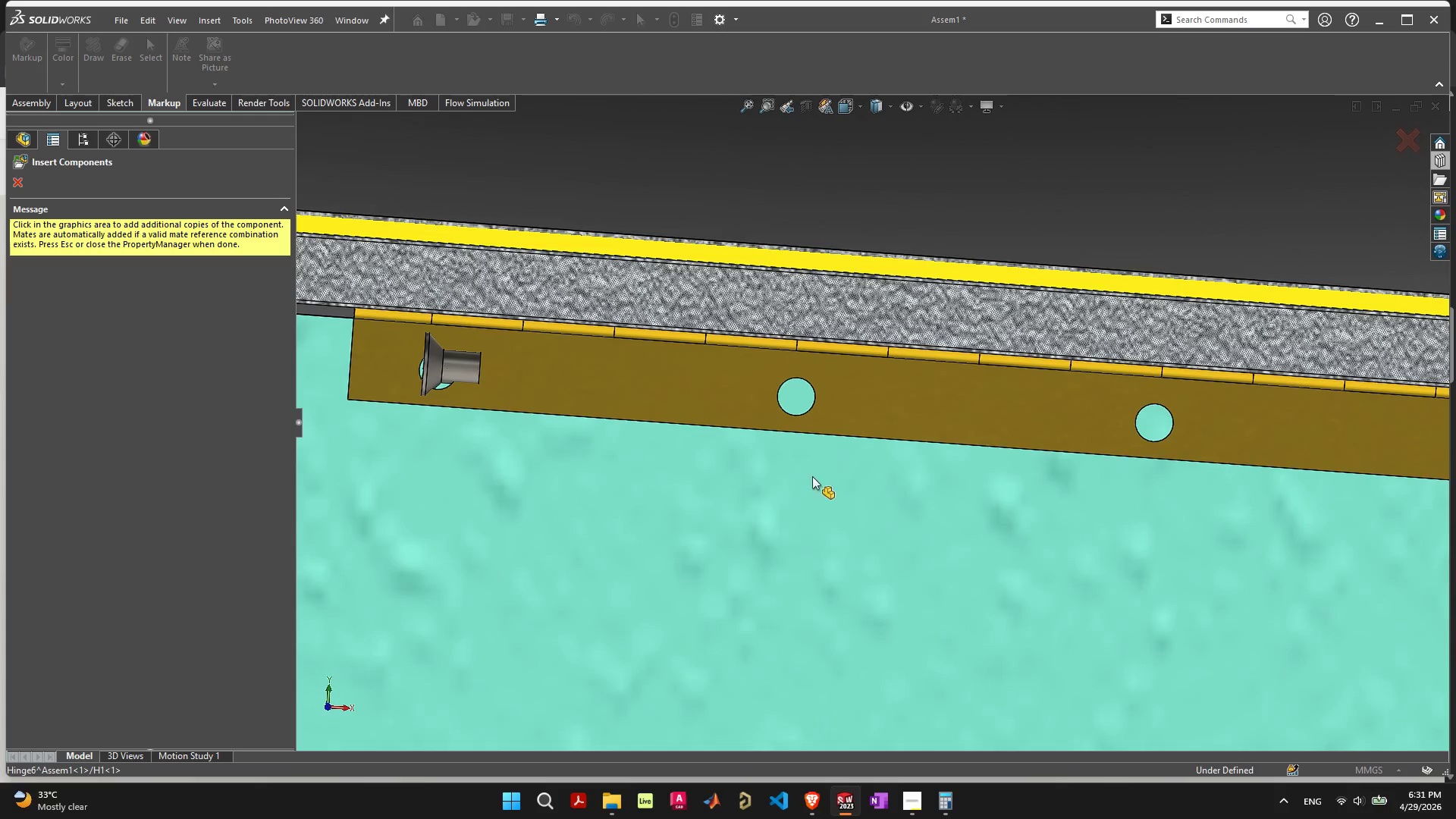 
scroll: coordinate [984, 515], scroll_direction: down, amount: 13.0
 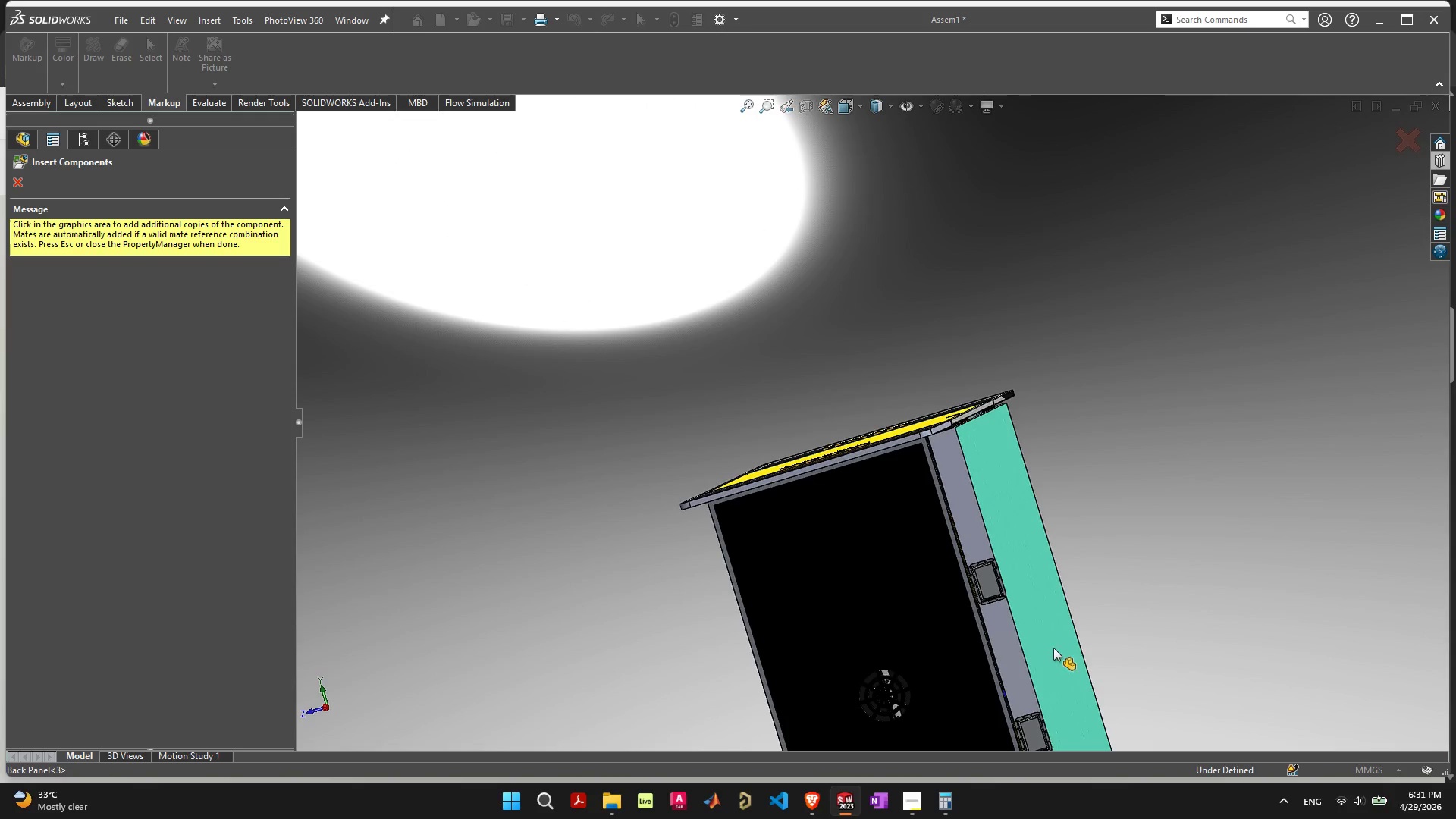 
scroll: coordinate [1038, 546], scroll_direction: up, amount: 6.0
 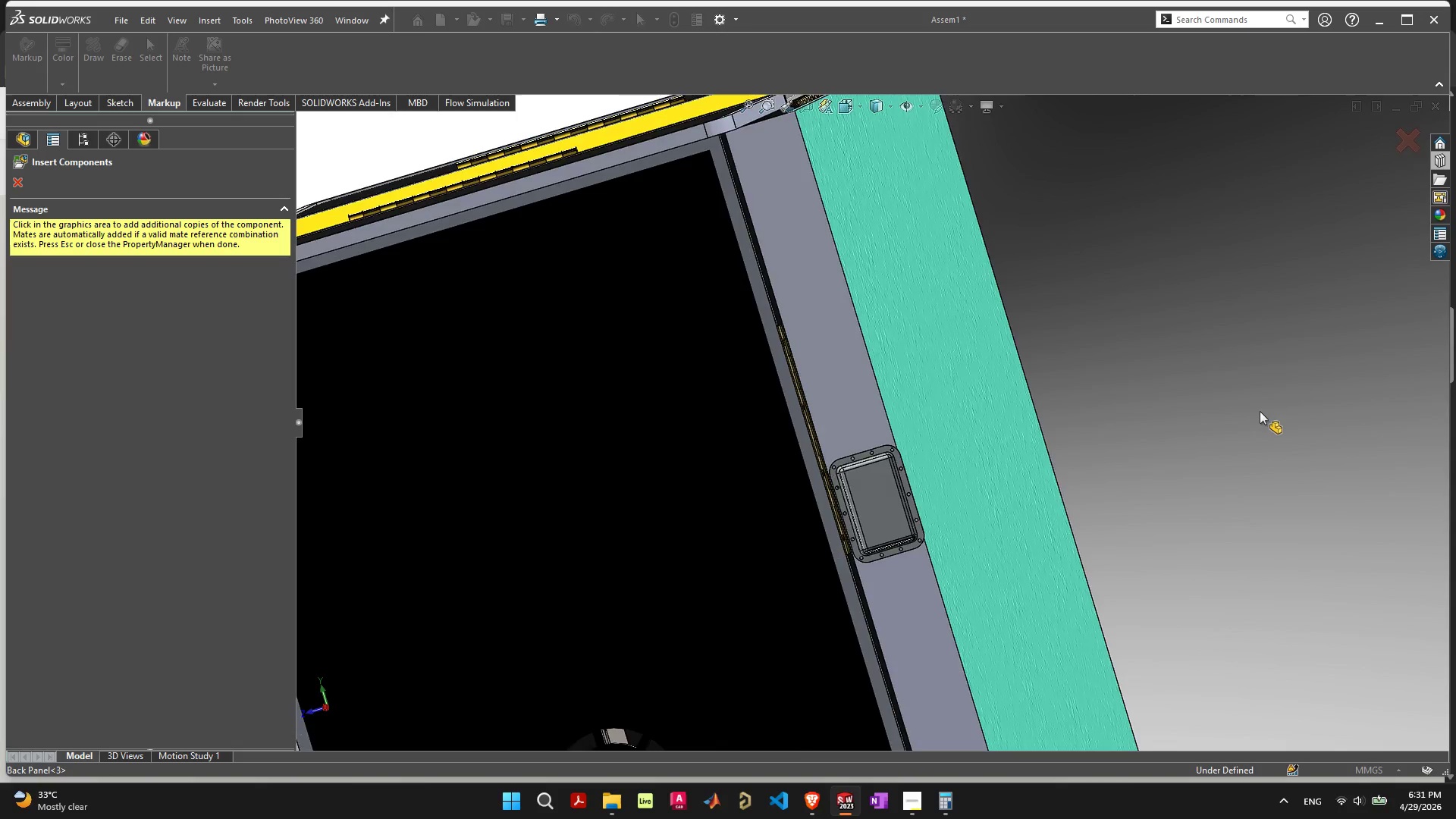 
scroll: coordinate [1149, 405], scroll_direction: down, amount: 9.0
 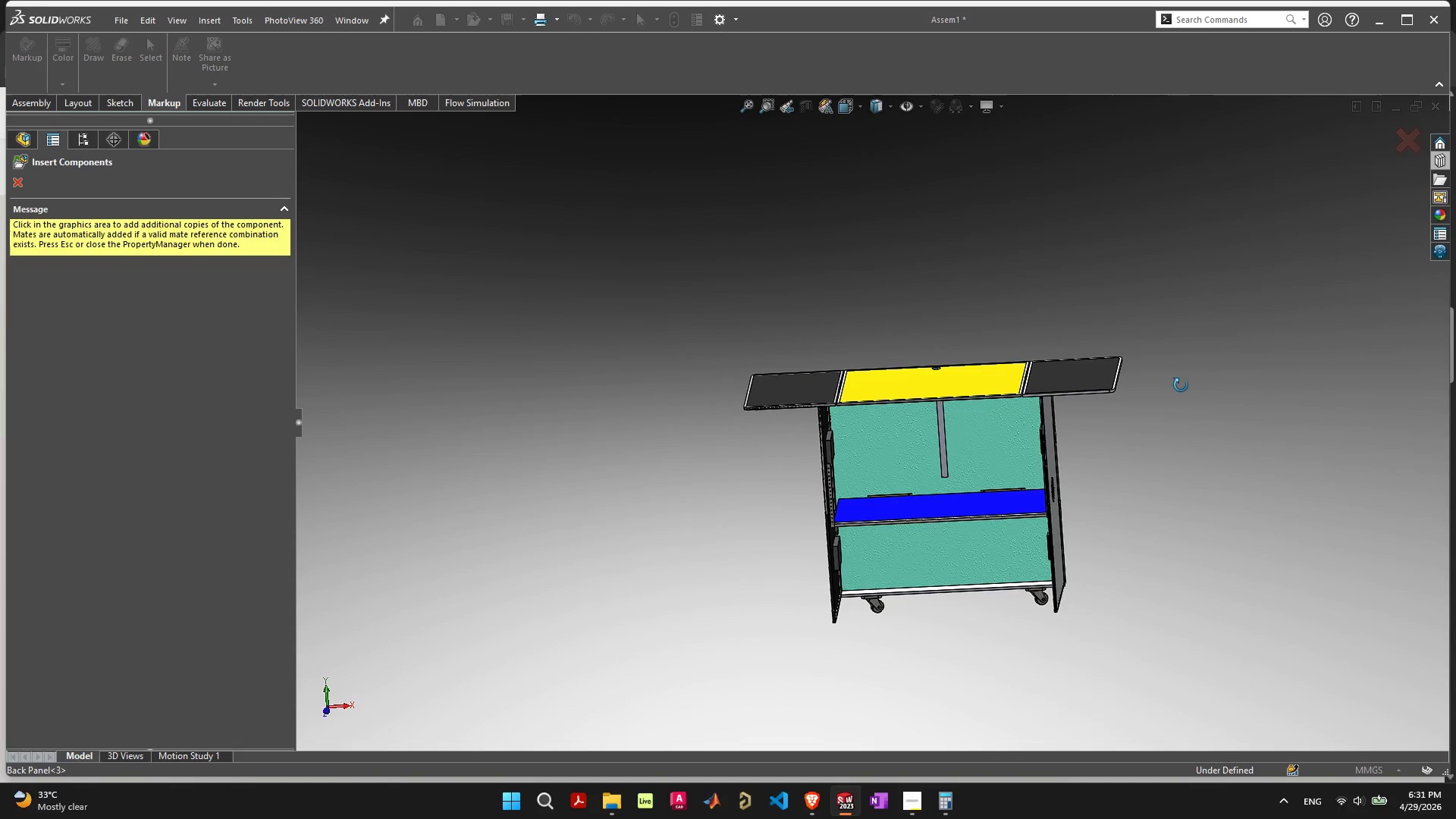 
scroll: coordinate [1047, 441], scroll_direction: up, amount: 5.0
 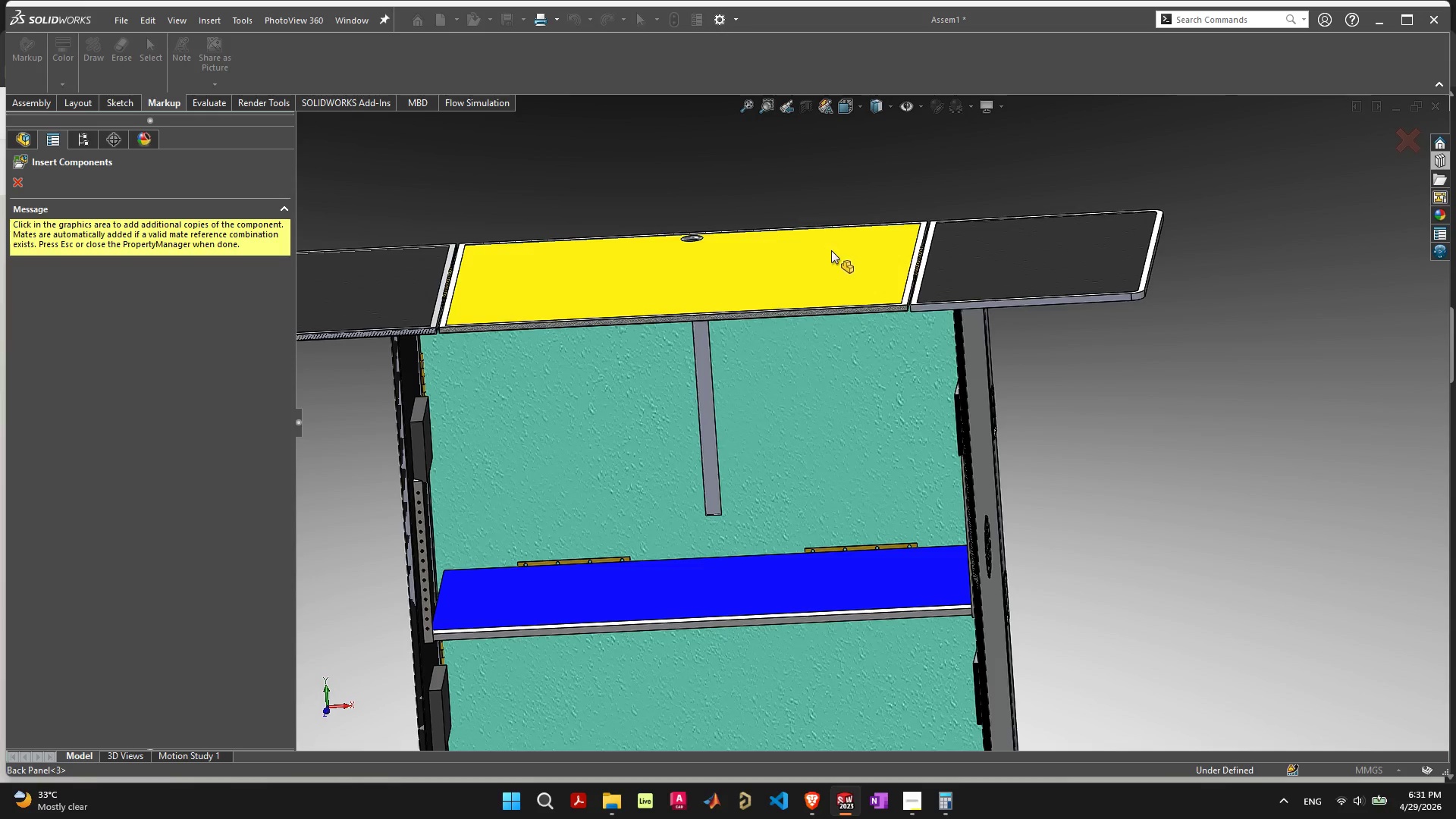 
key(Escape)
 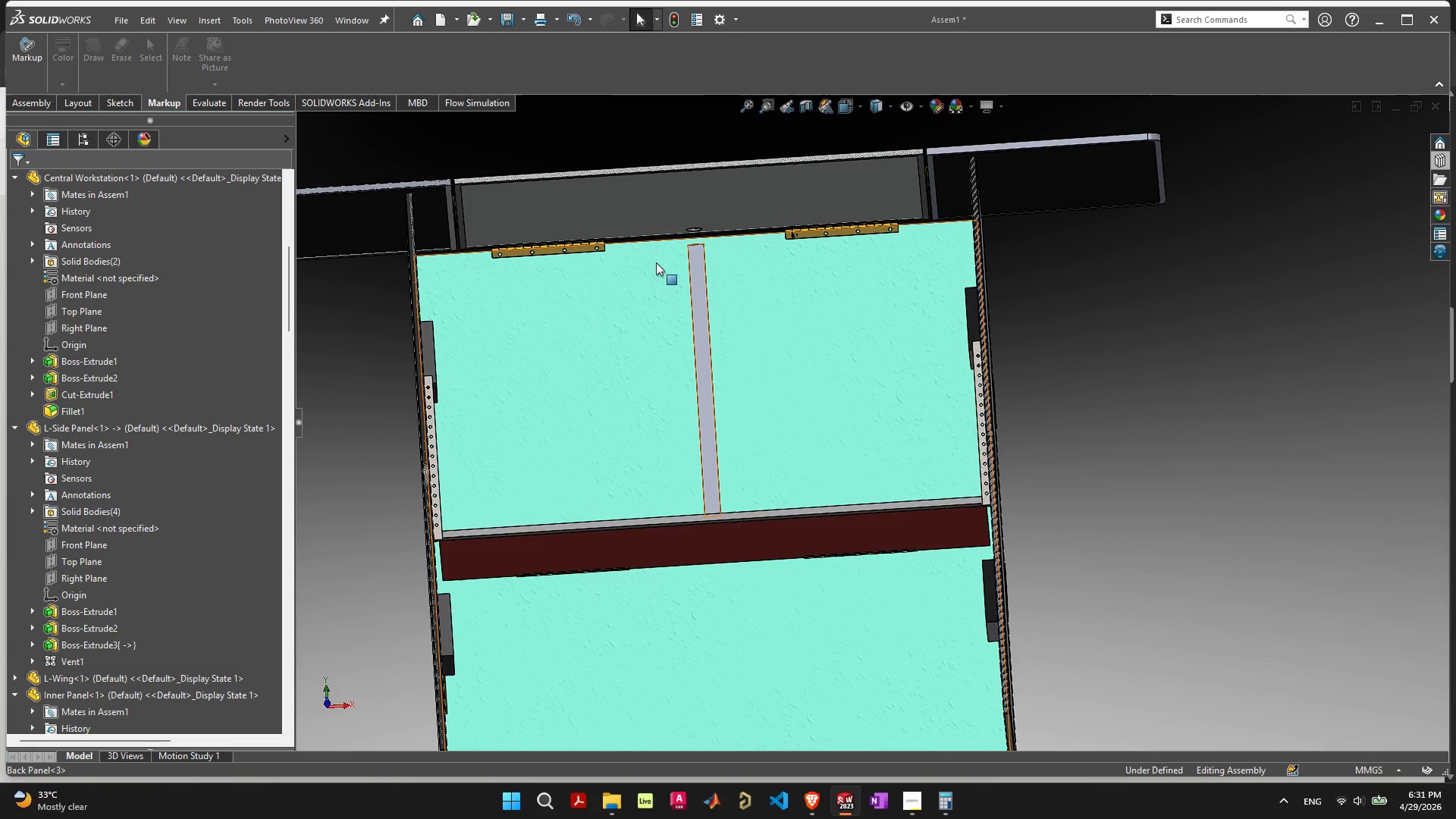 
scroll: coordinate [786, 482], scroll_direction: up, amount: 20.0
 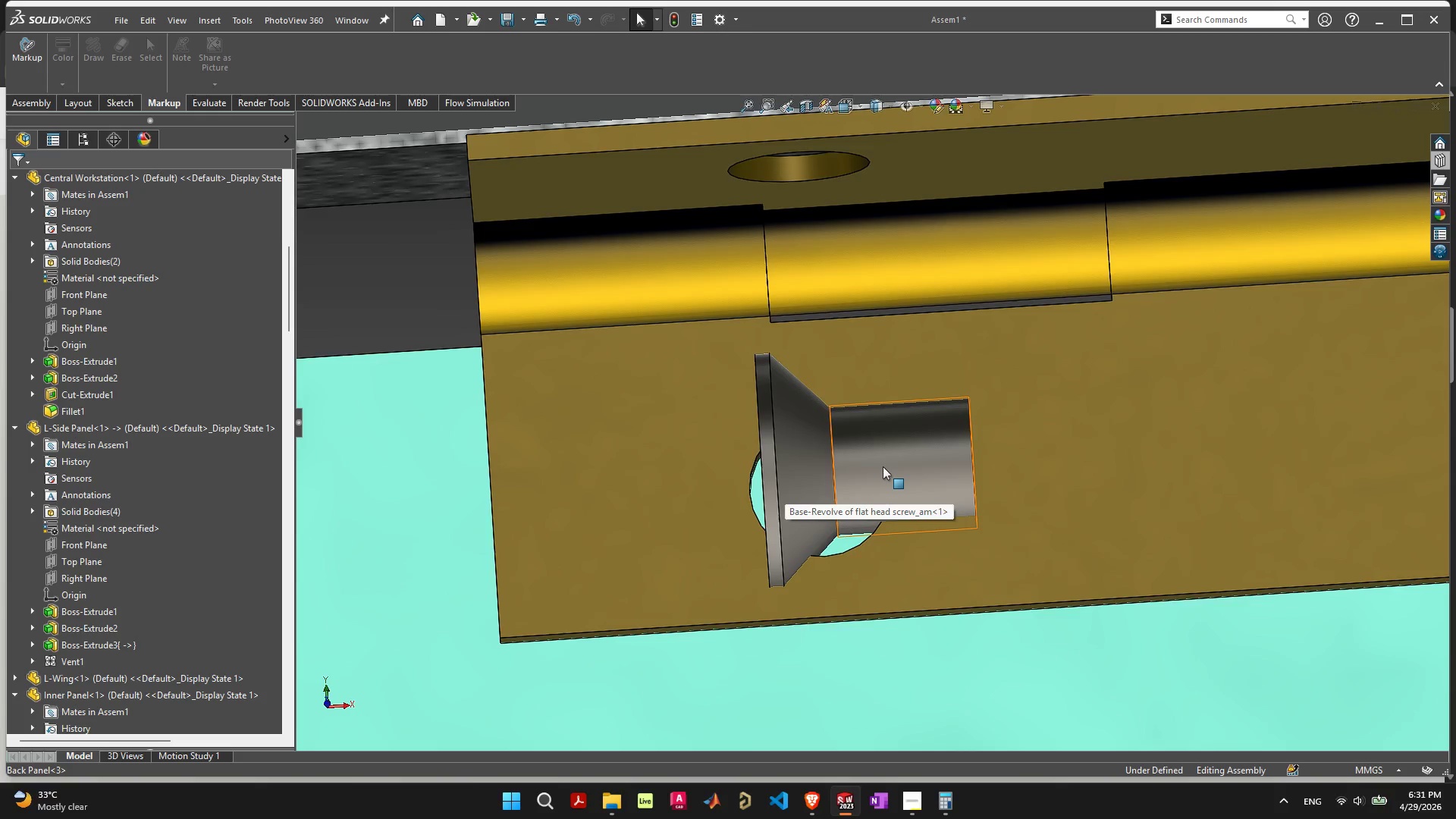 
left_click([883, 466])
 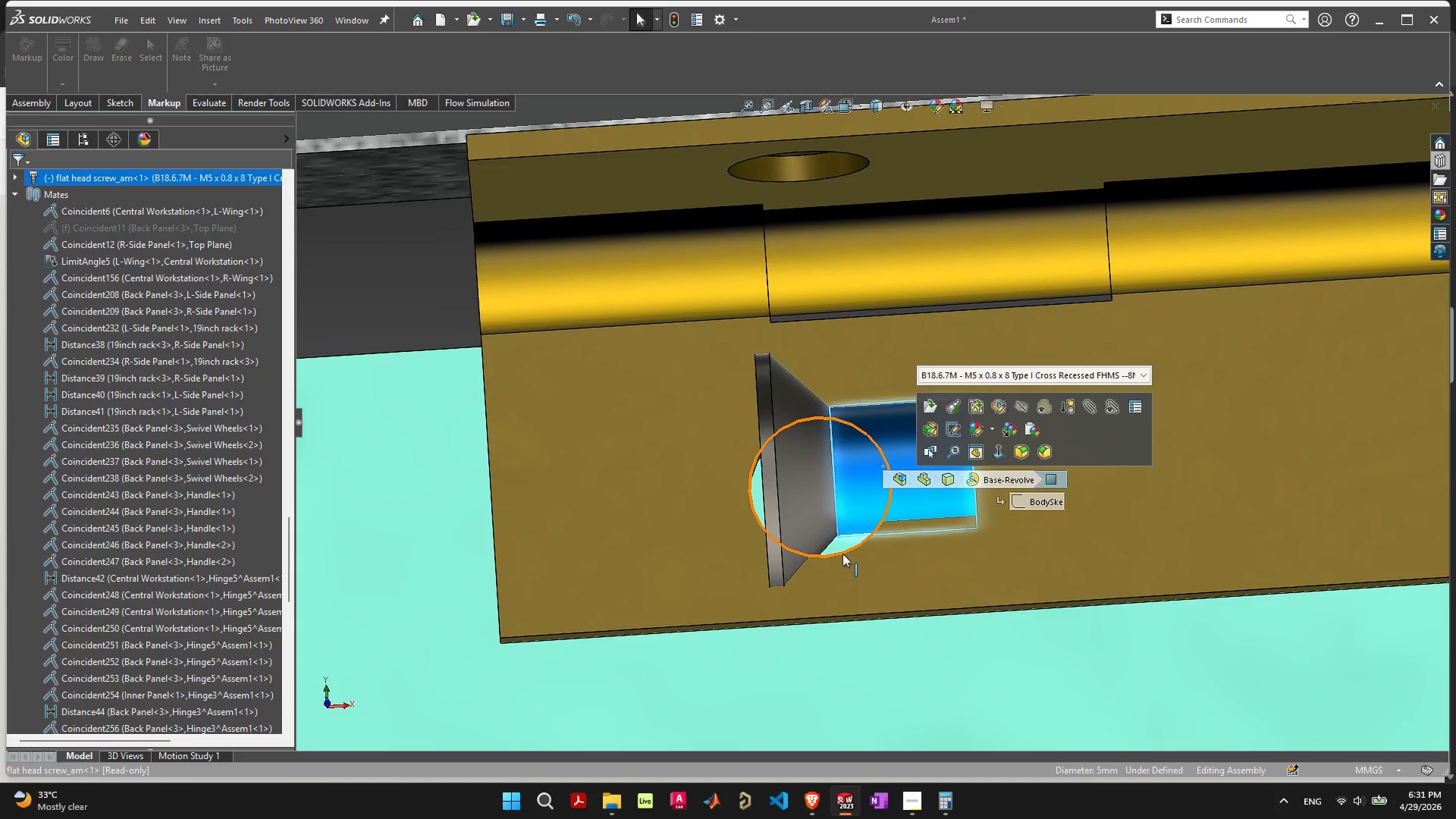 
hold_key(key=ShiftLeft, duration=1.56)
left_click([842, 554])
 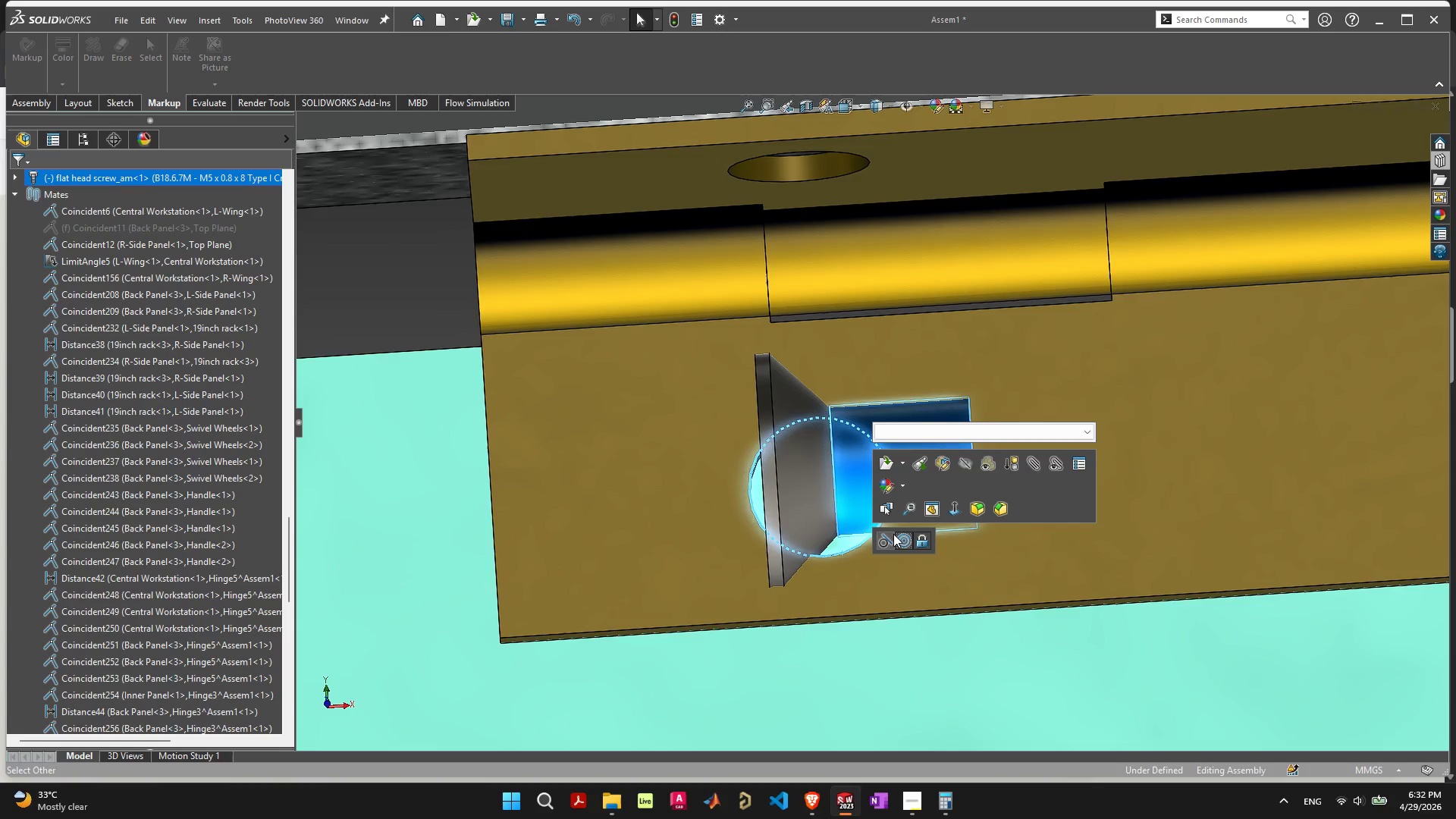 
left_click([901, 542])
 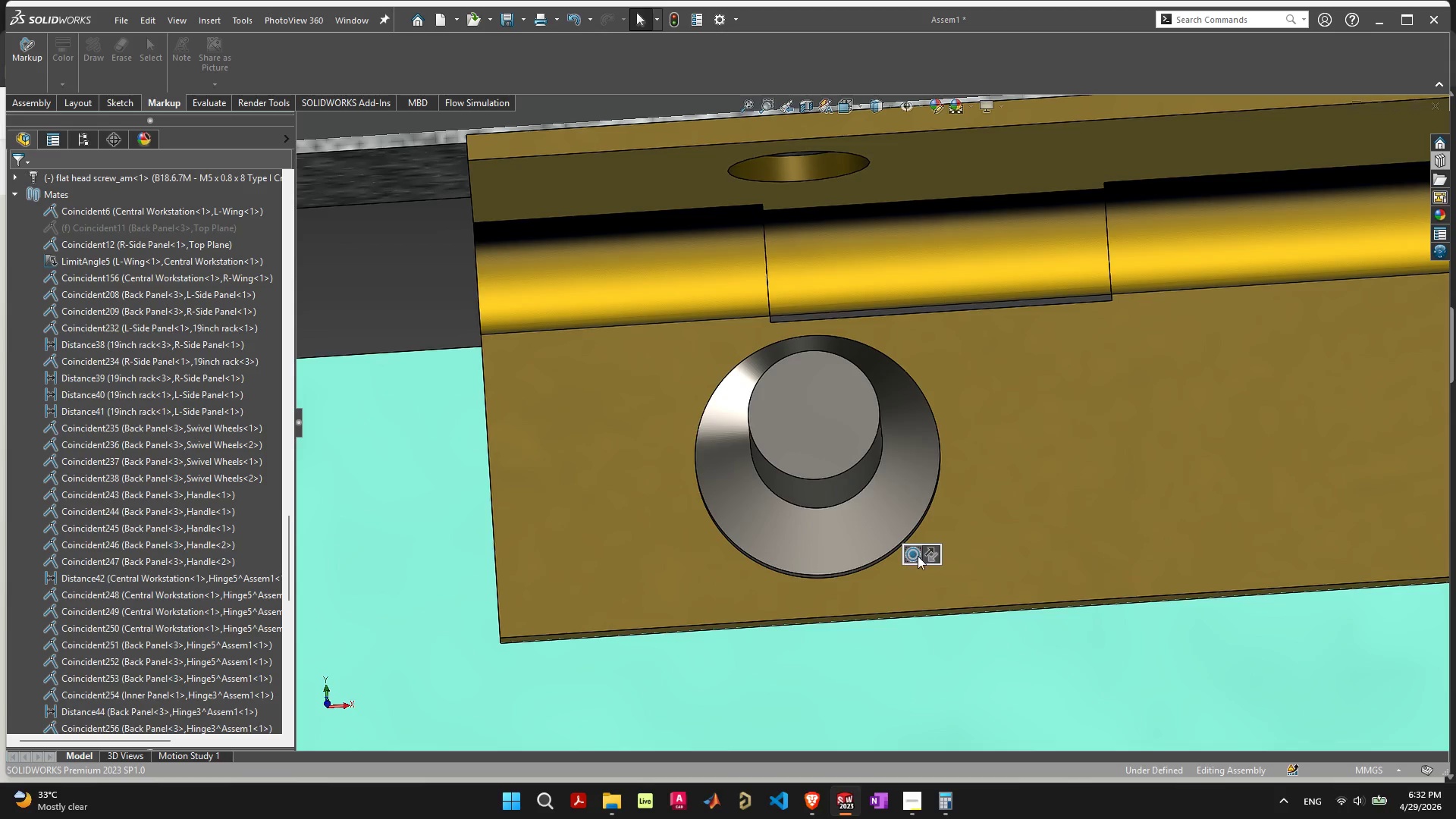 
left_click([931, 554])
 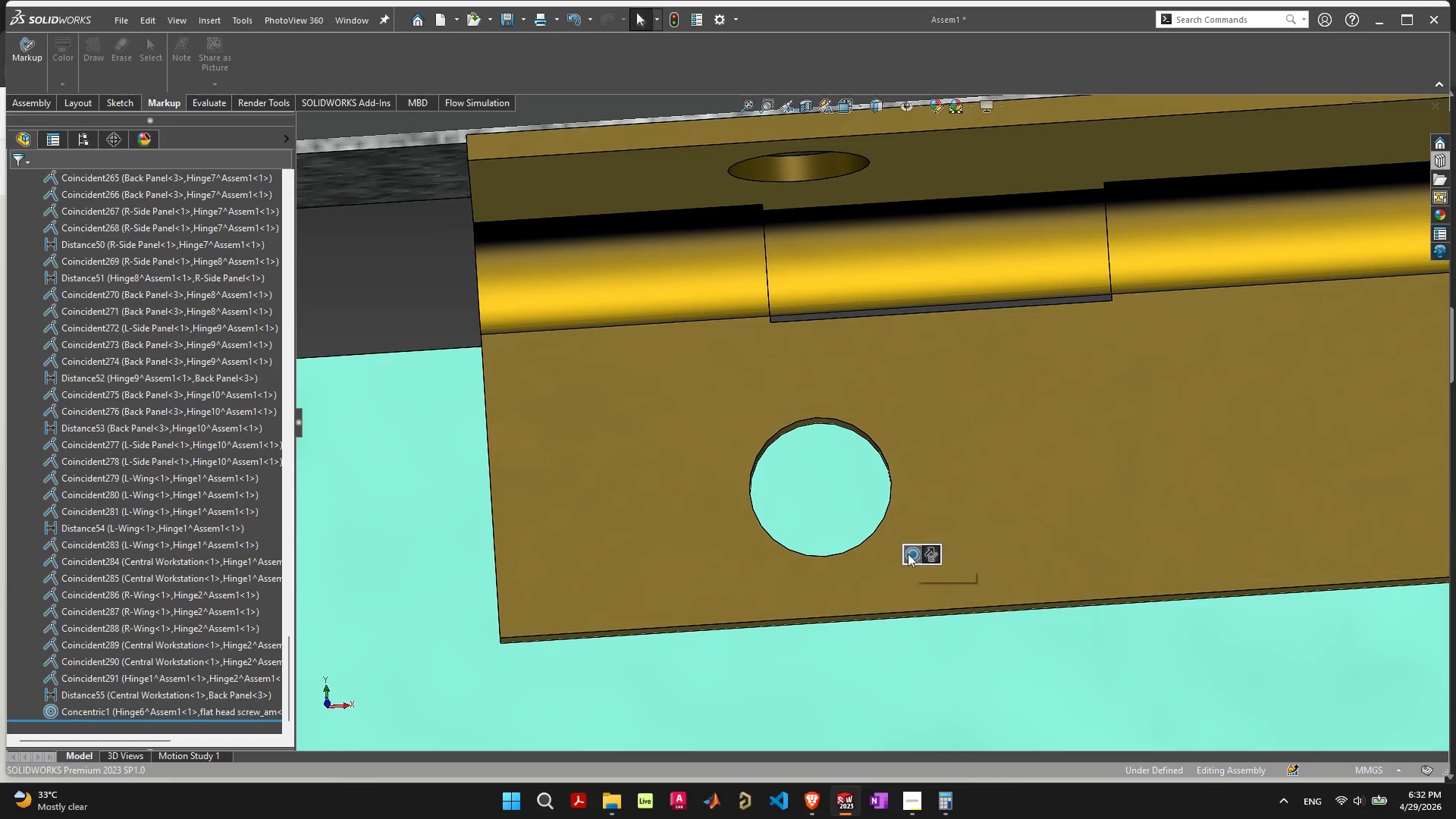 
scroll: coordinate [940, 526], scroll_direction: down, amount: 11.0
 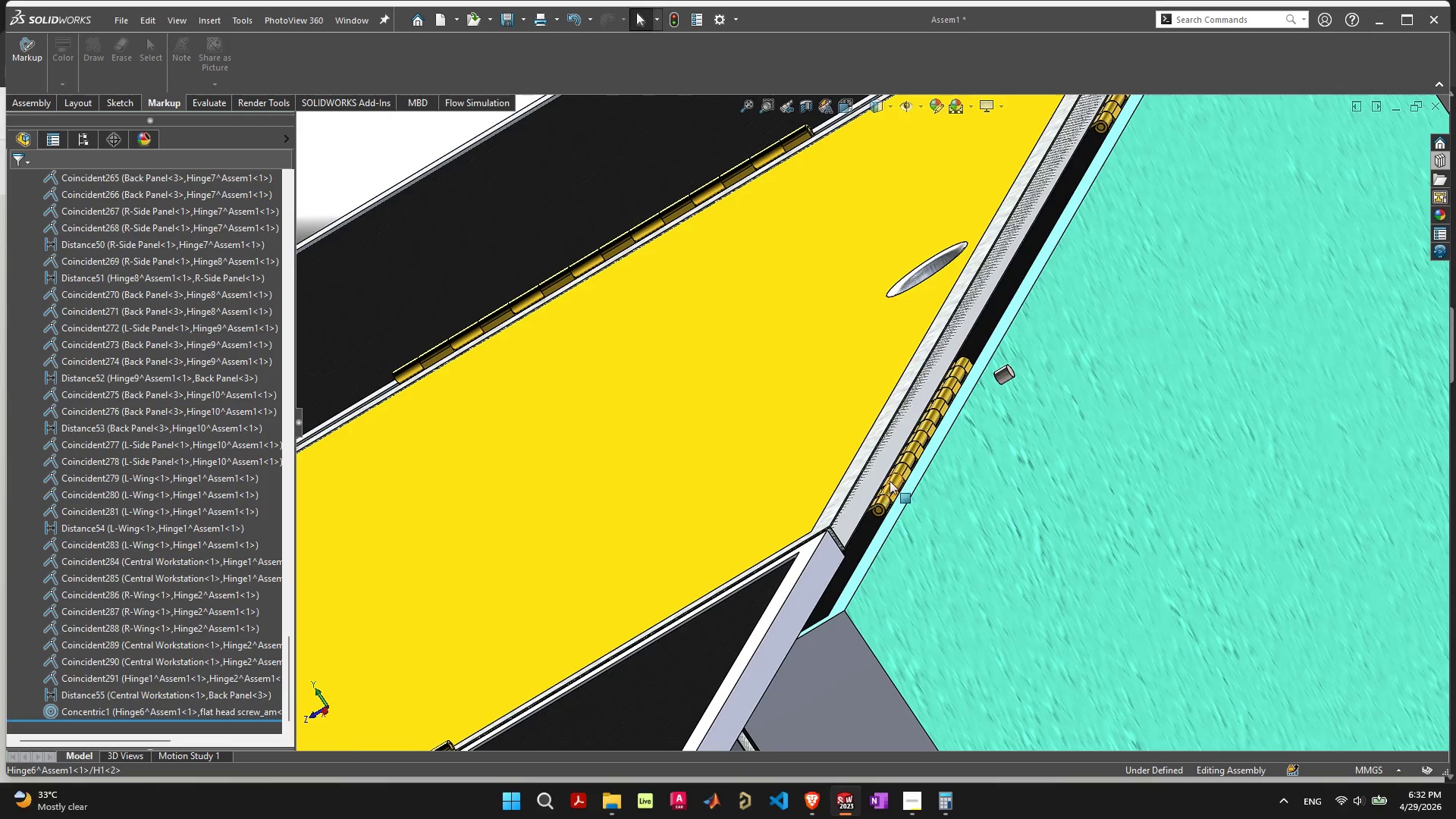 
left_click_drag(start_coordinate=[1003, 375], to_coordinate=[1045, 361])
 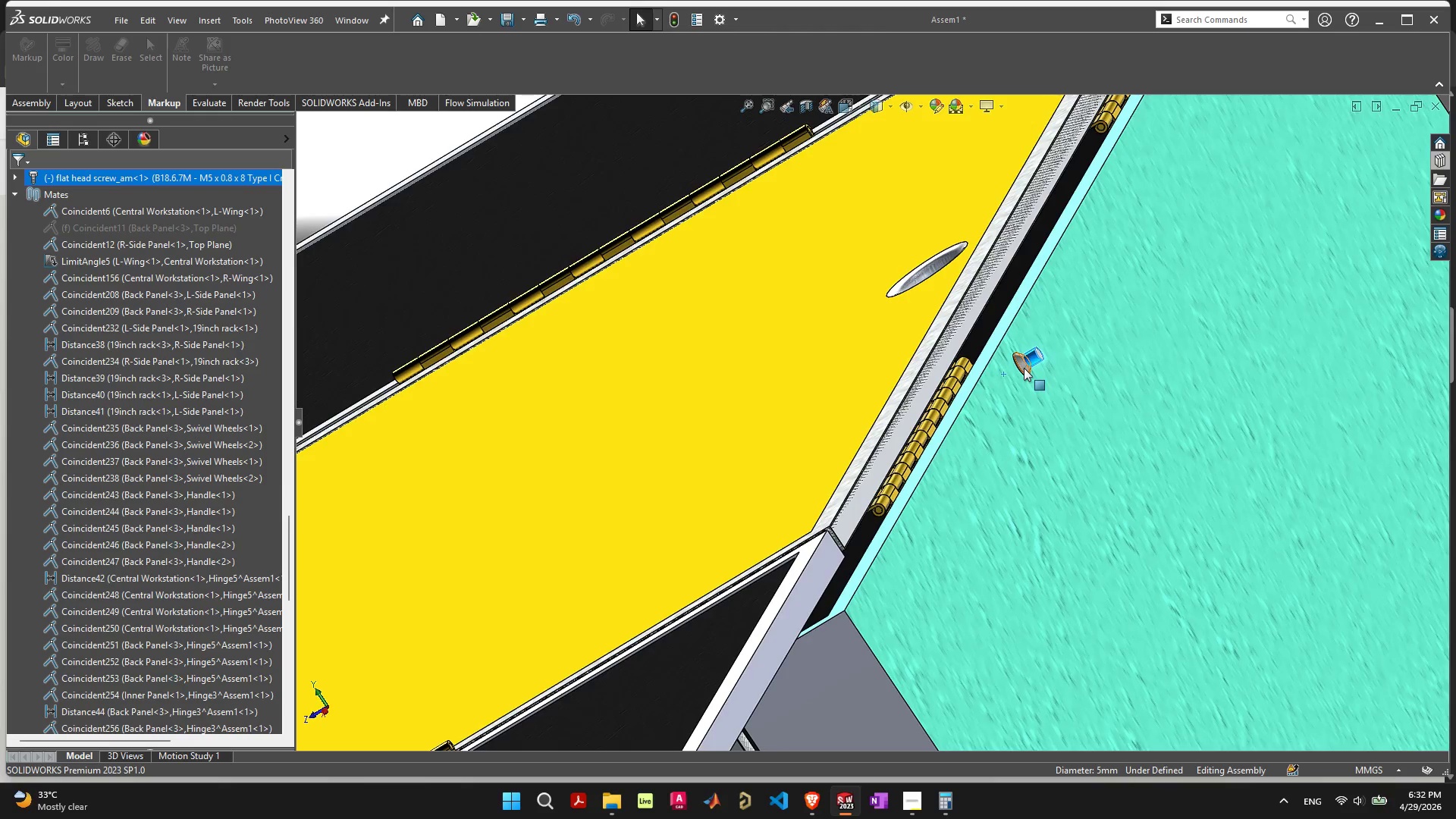 
scroll: coordinate [1025, 368], scroll_direction: up, amount: 5.0
 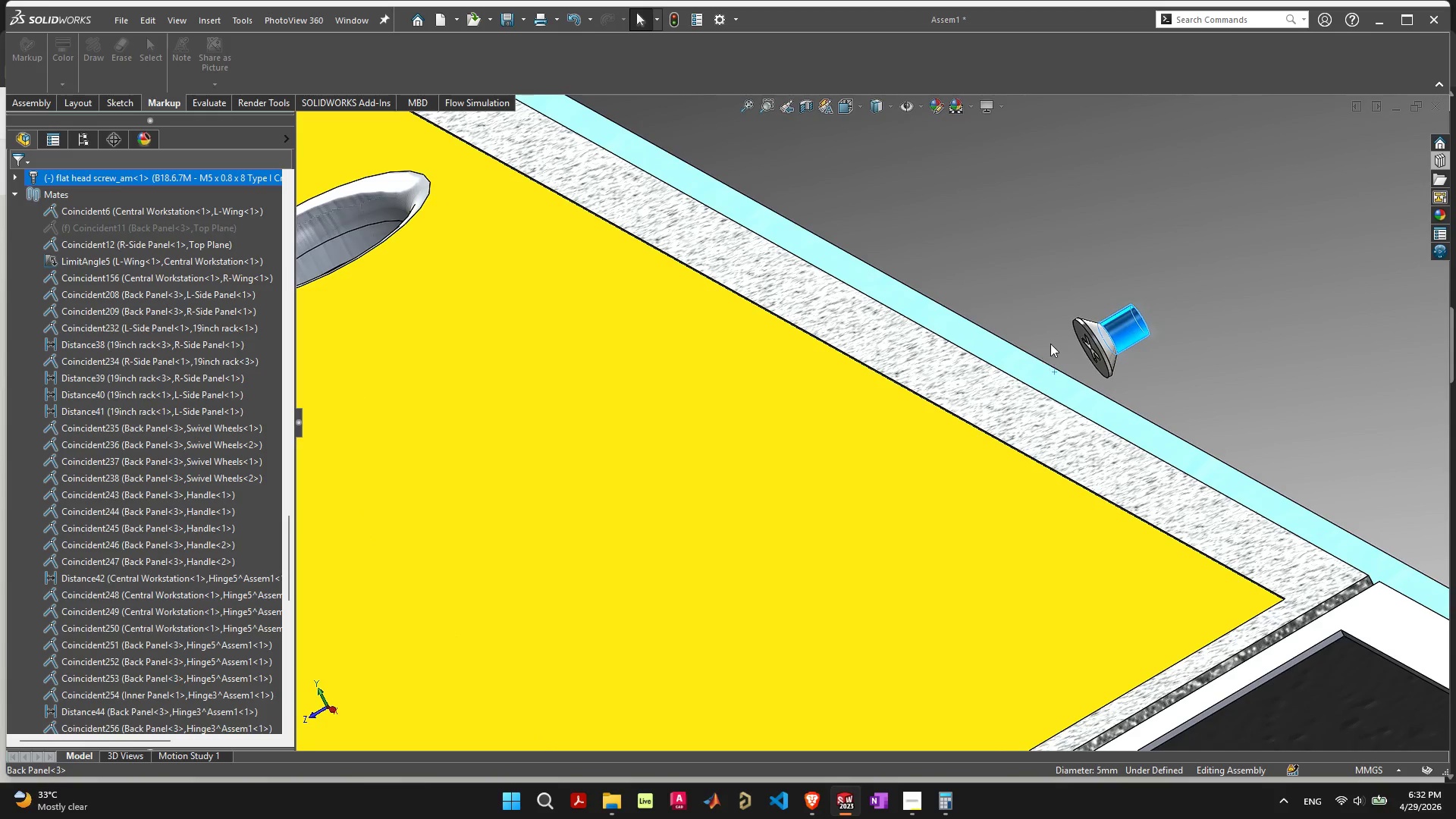 
left_click([1079, 331])
 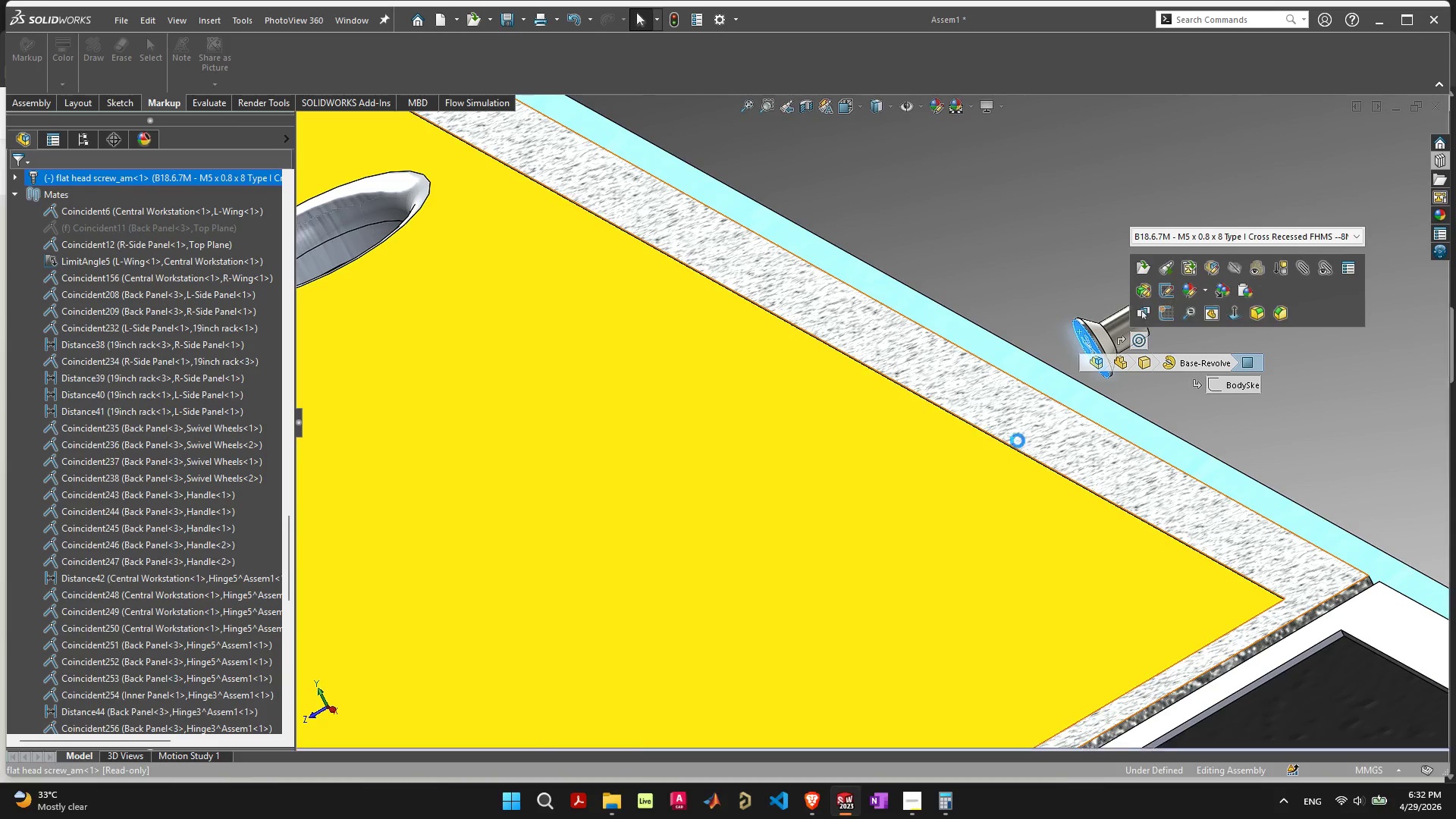 
scroll: coordinate [832, 551], scroll_direction: down, amount: 14.0
 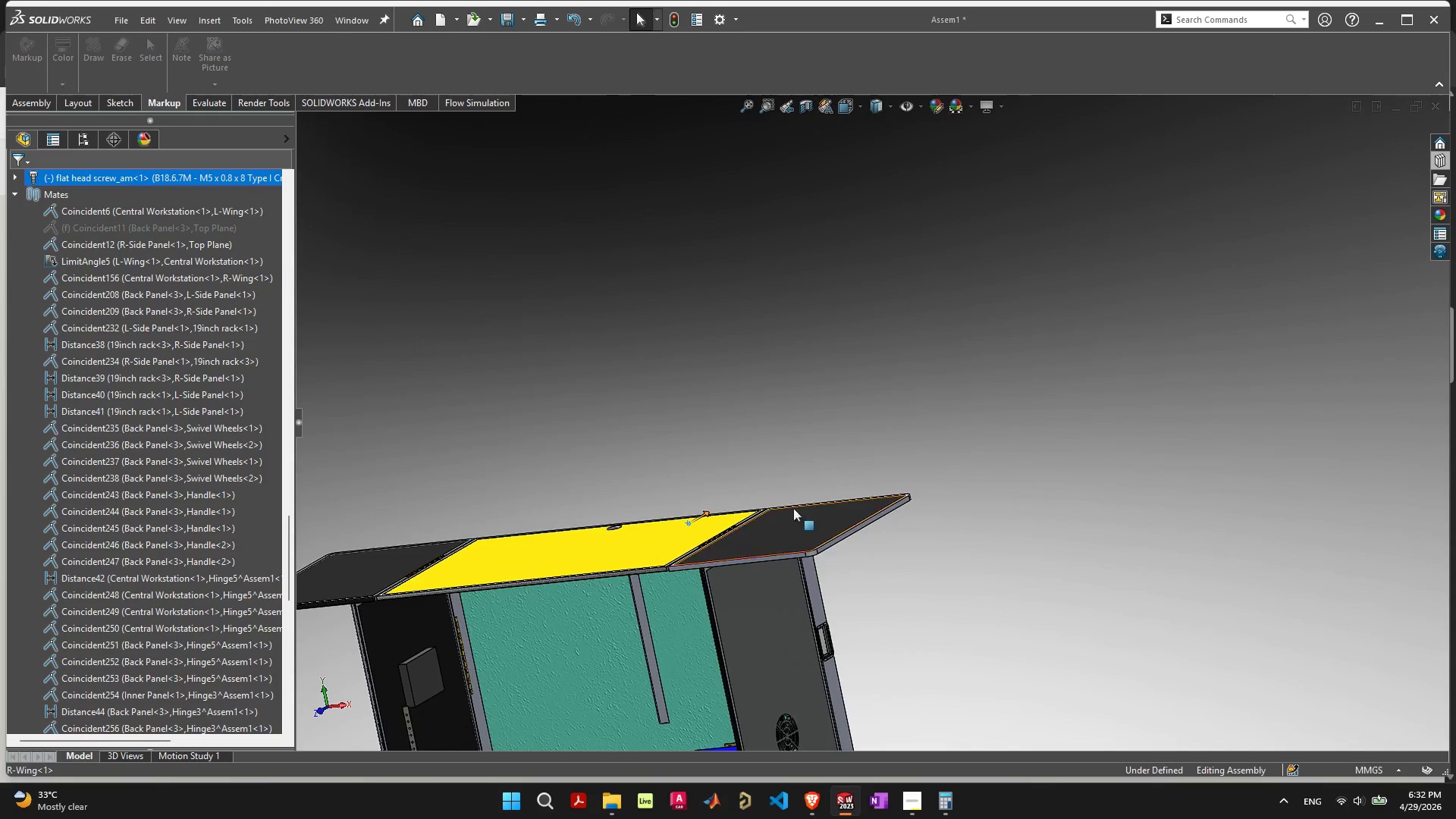 
scroll: coordinate [901, 328], scroll_direction: up, amount: 23.0
 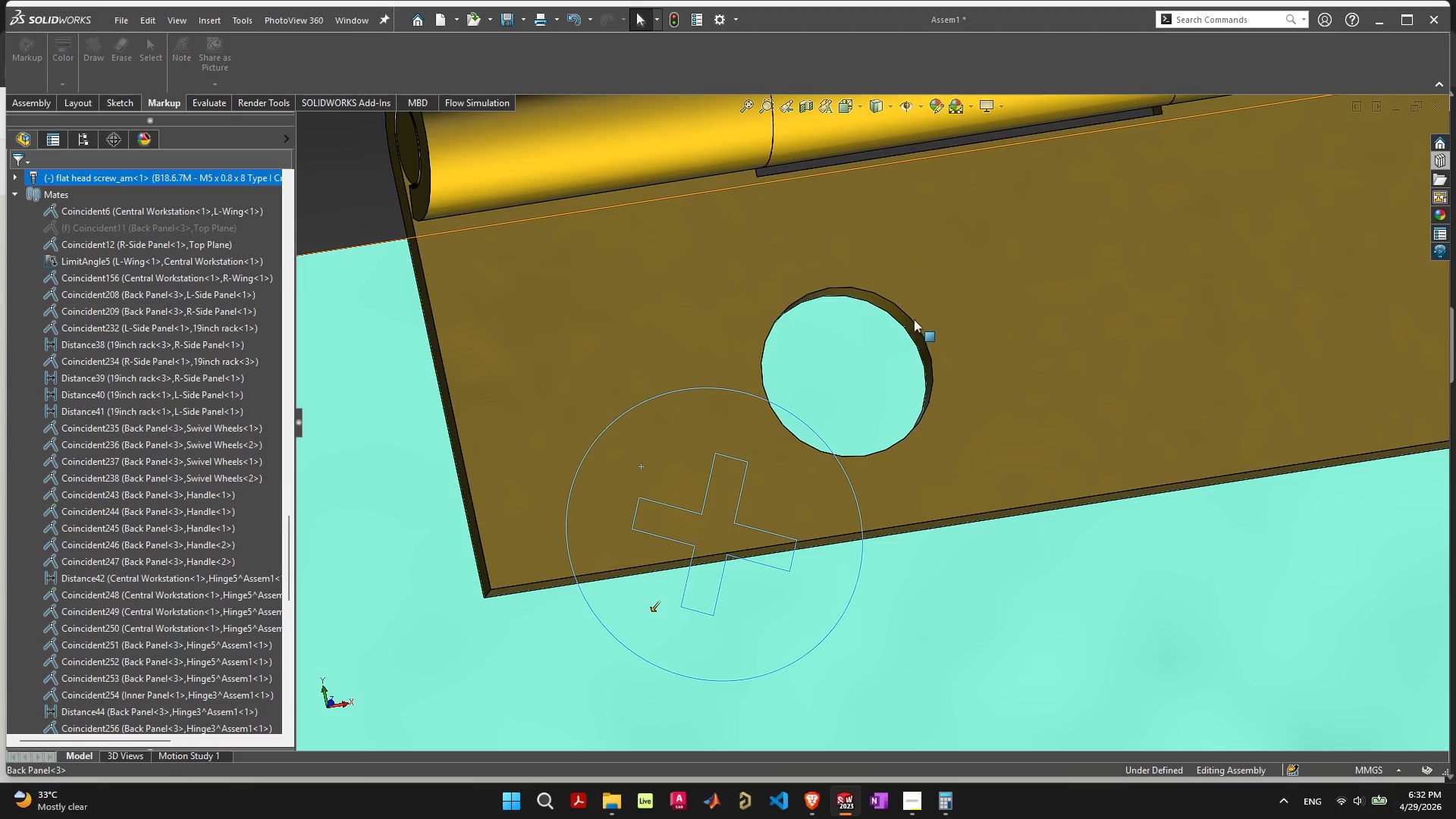 
hold_key(key=ShiftLeft, duration=1.45)
left_click([912, 323])
 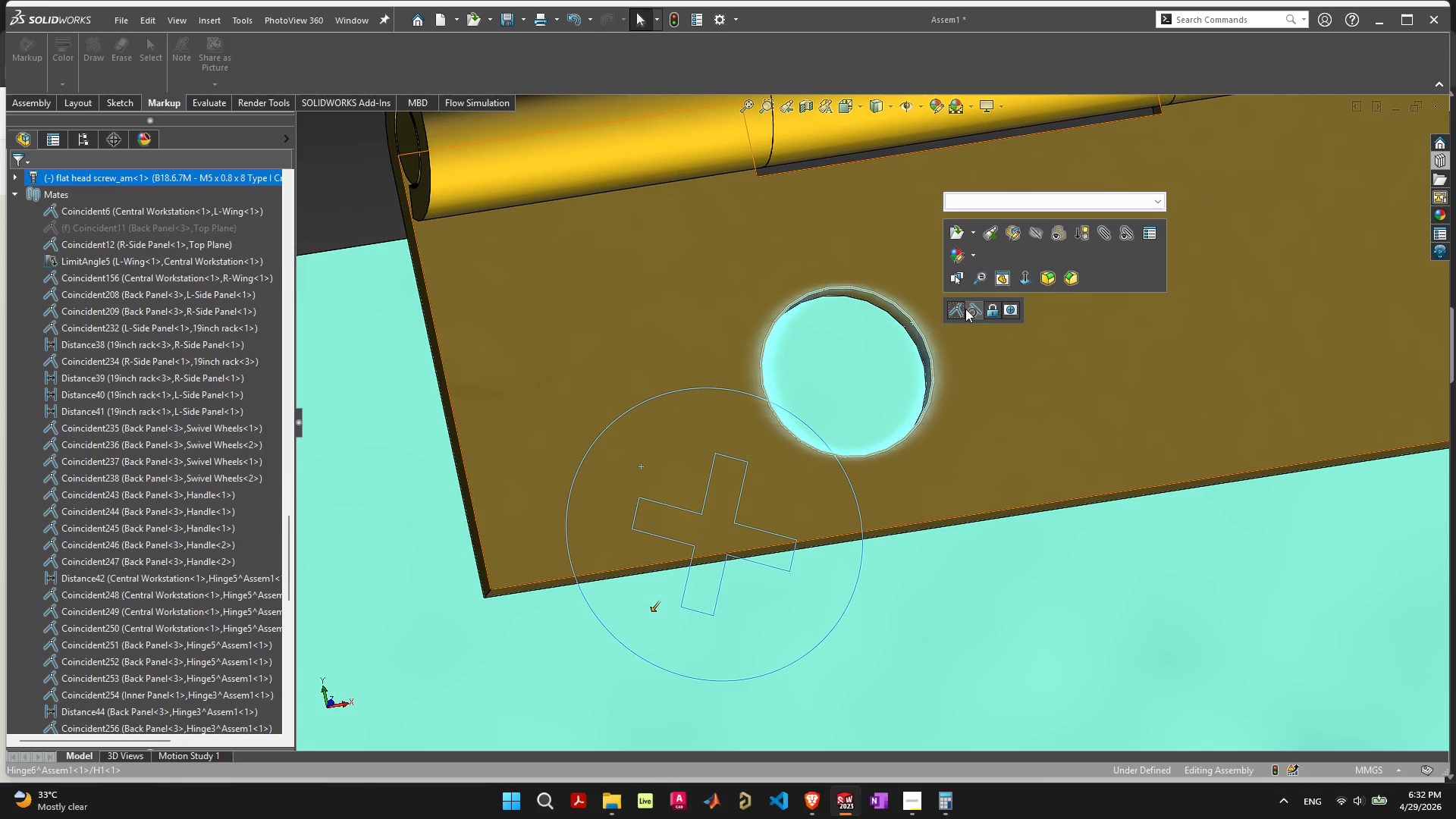 
left_click([957, 309])
 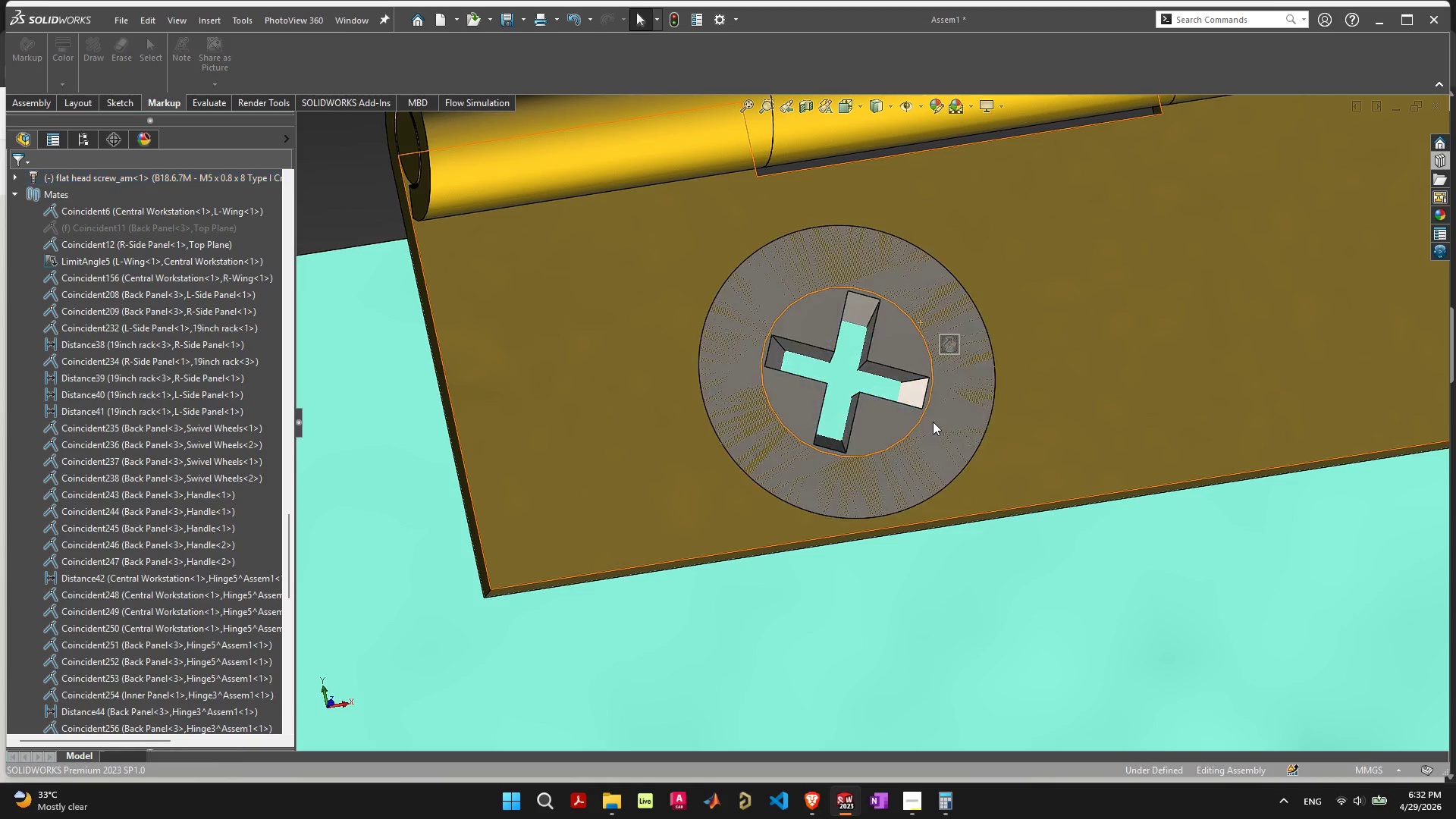 
left_click([1080, 354])
 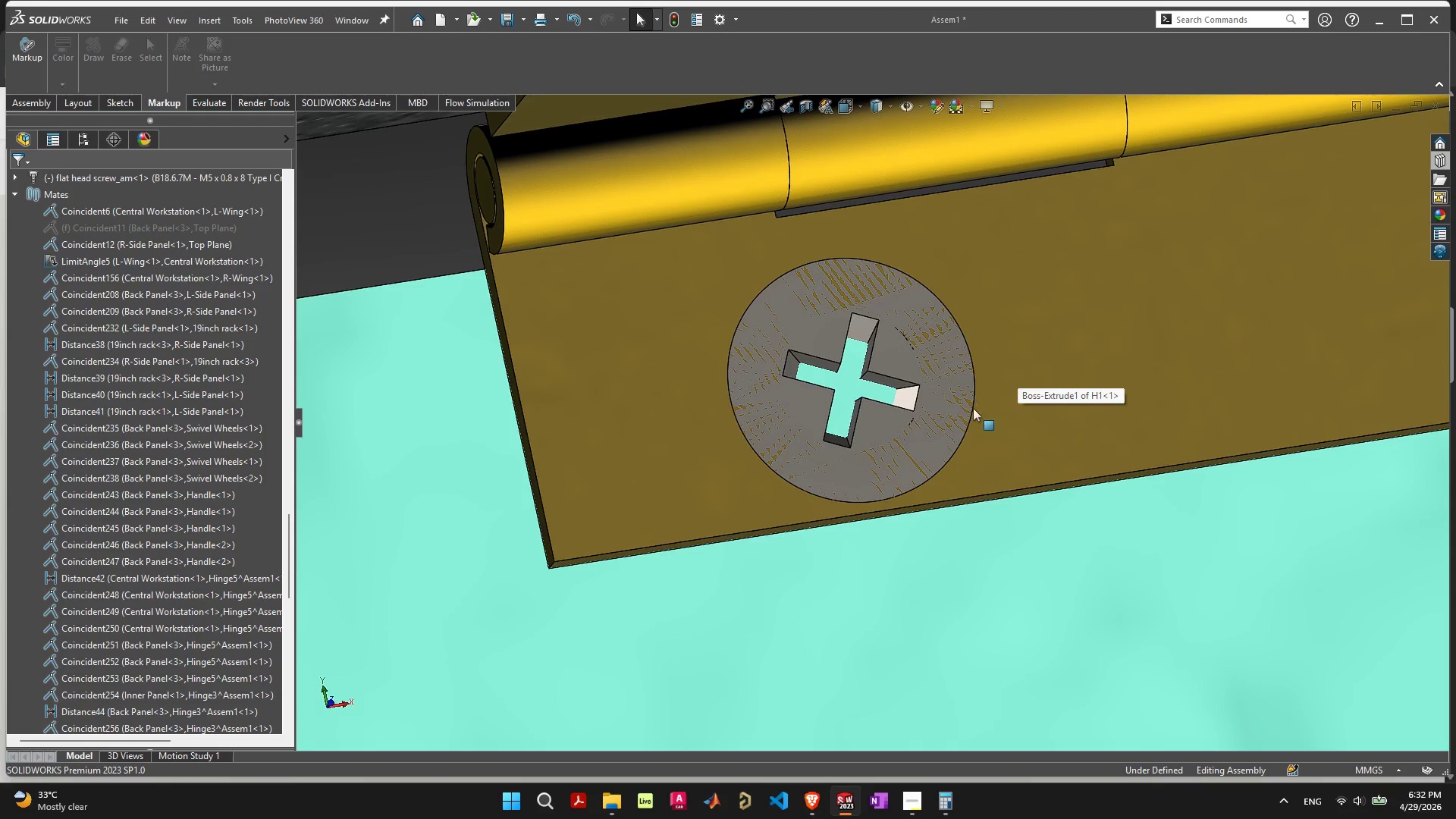 
scroll: coordinate [959, 411], scroll_direction: down, amount: 3.0
 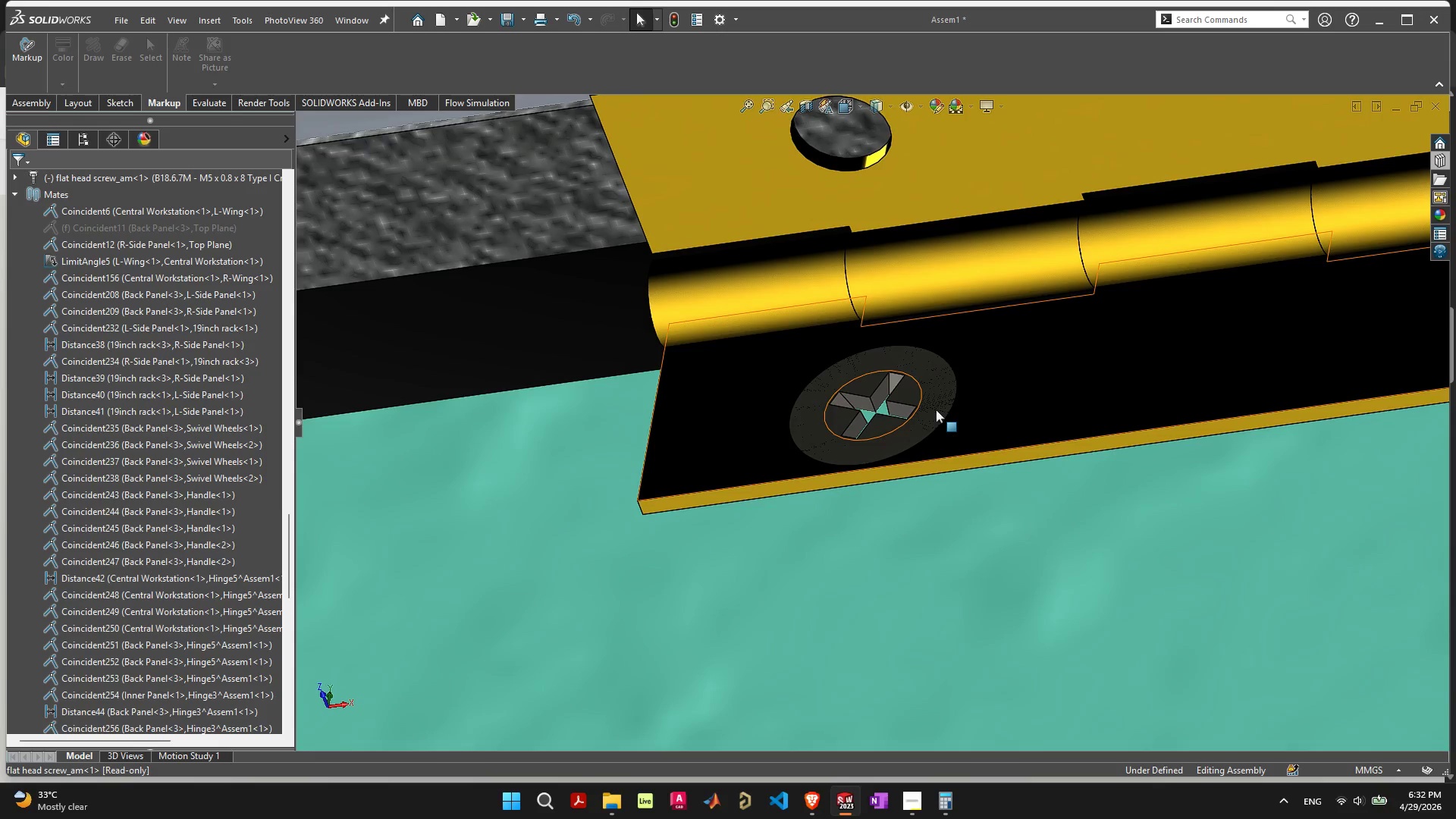 
wait(5.21)
 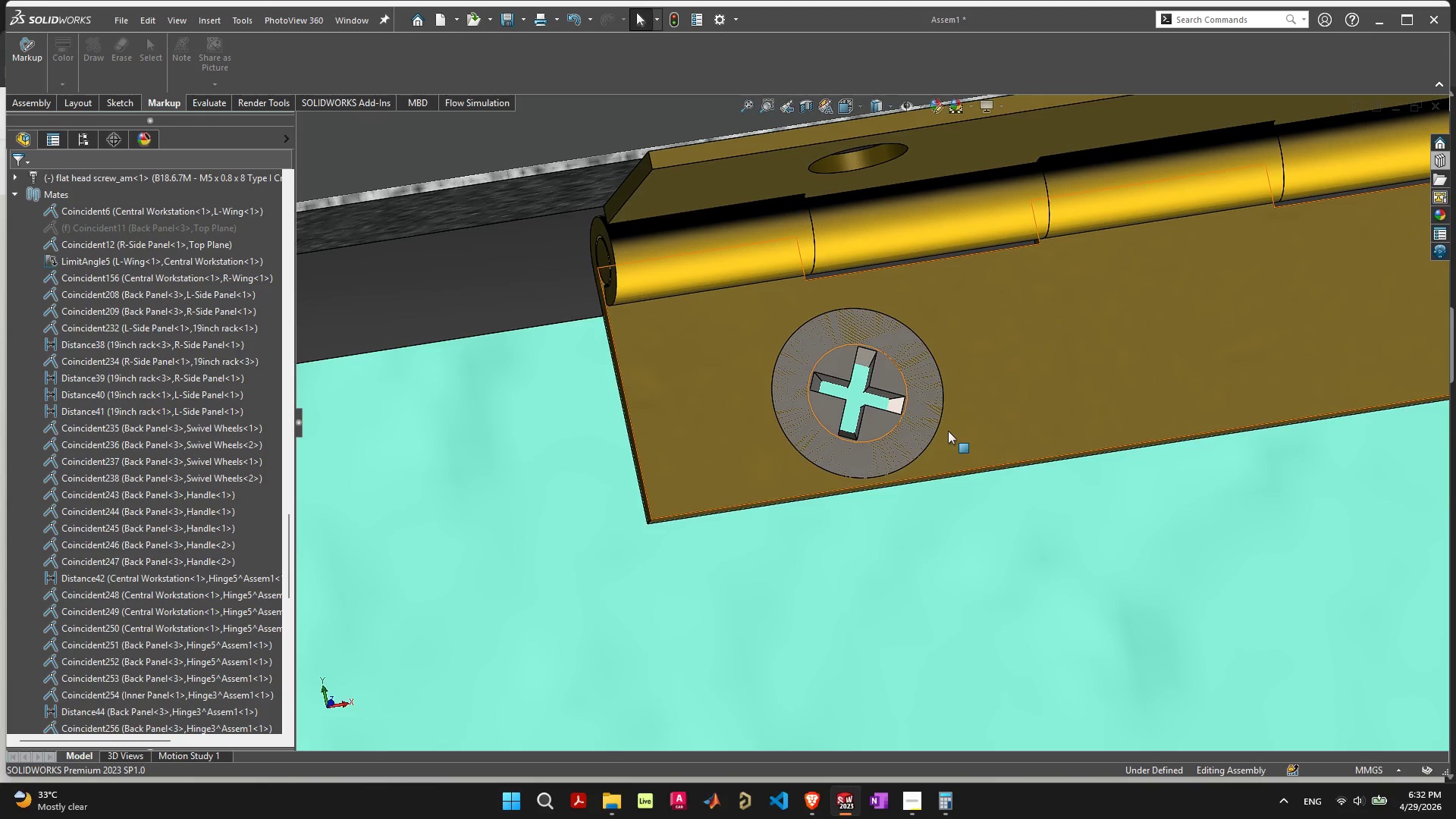 
right_click([940, 391])
 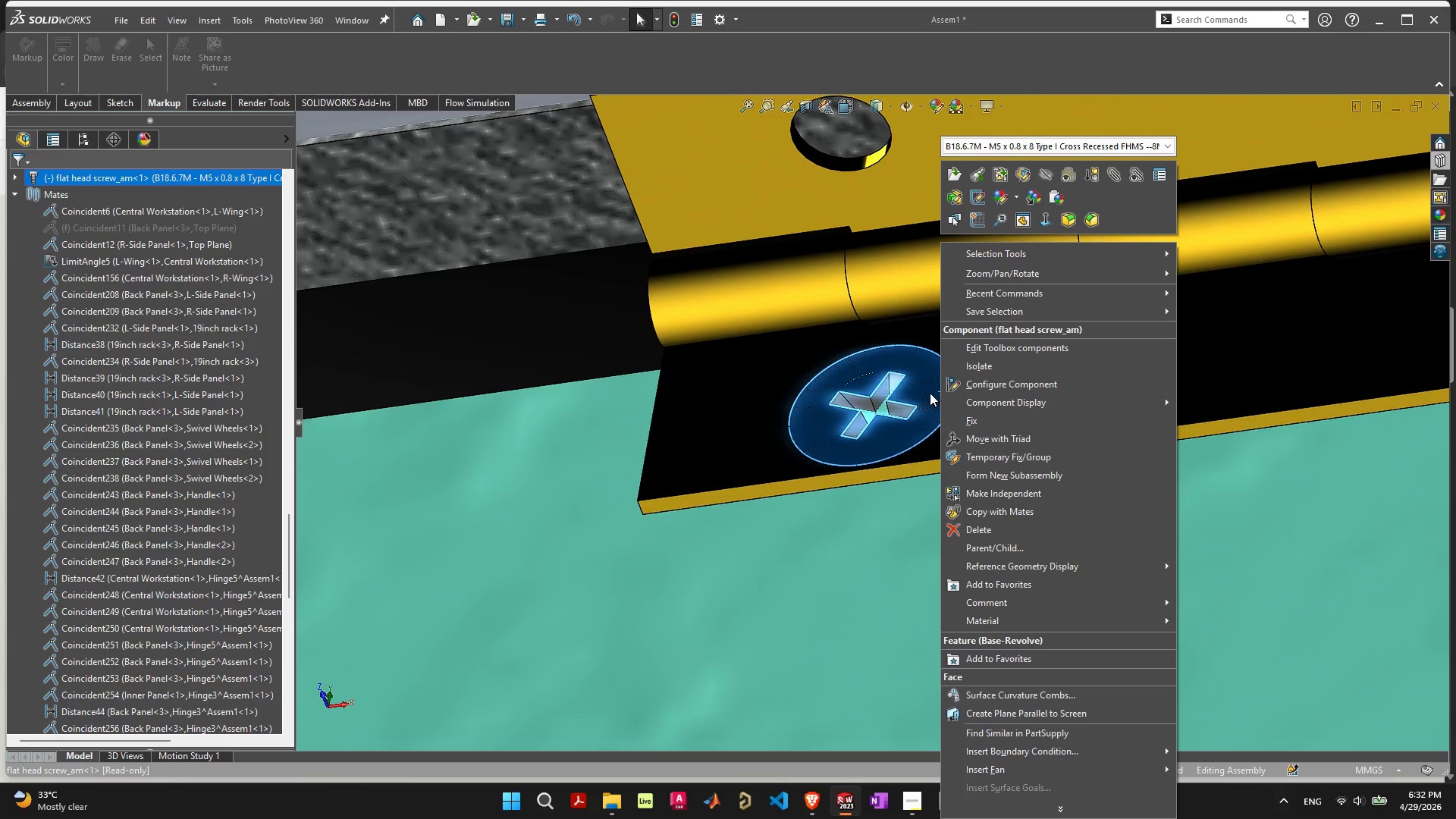 
left_click_drag(start_coordinate=[930, 393], to_coordinate=[1009, 401])
 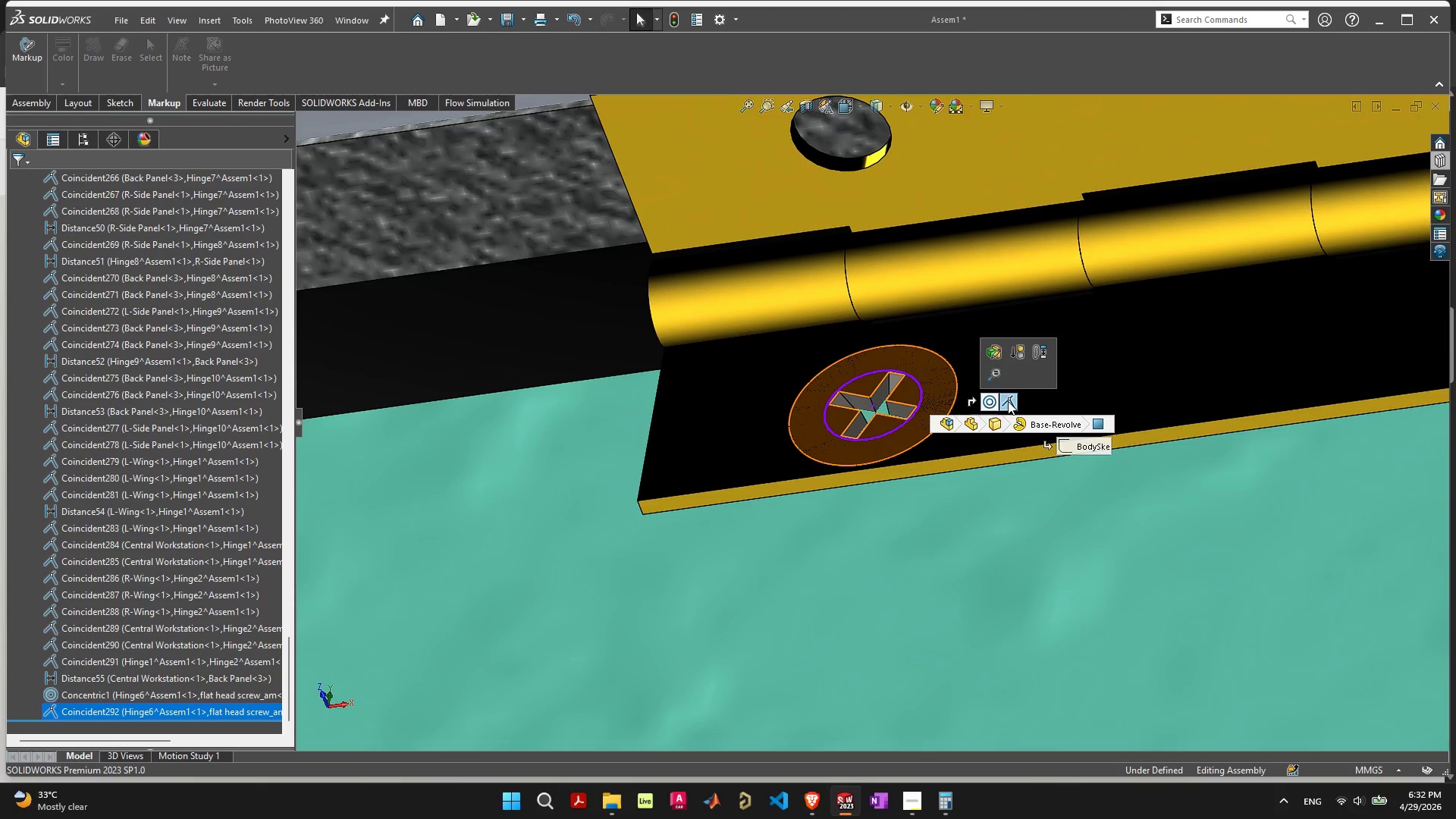 
left_click([1009, 401])
 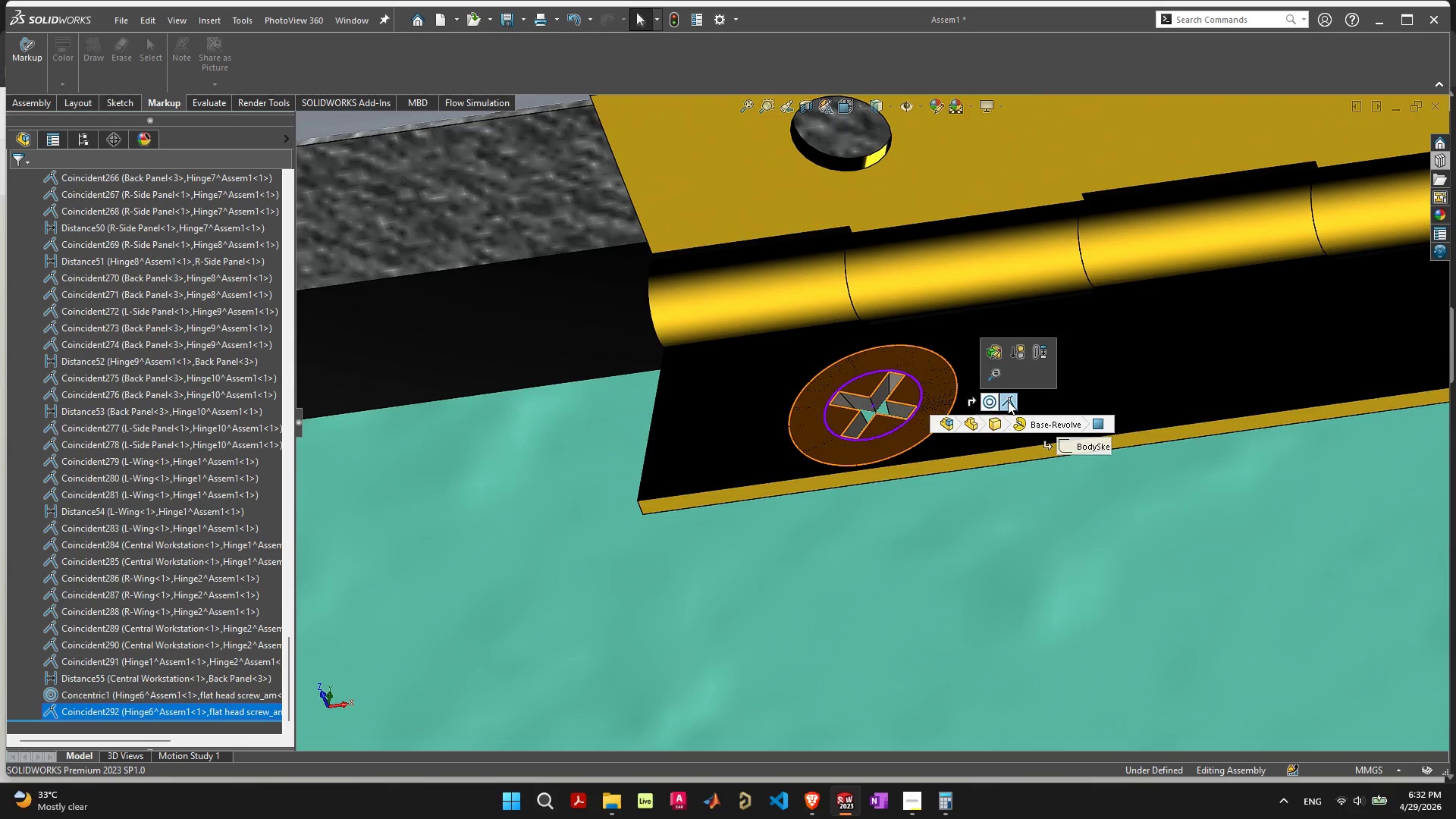 
key(Delete)
 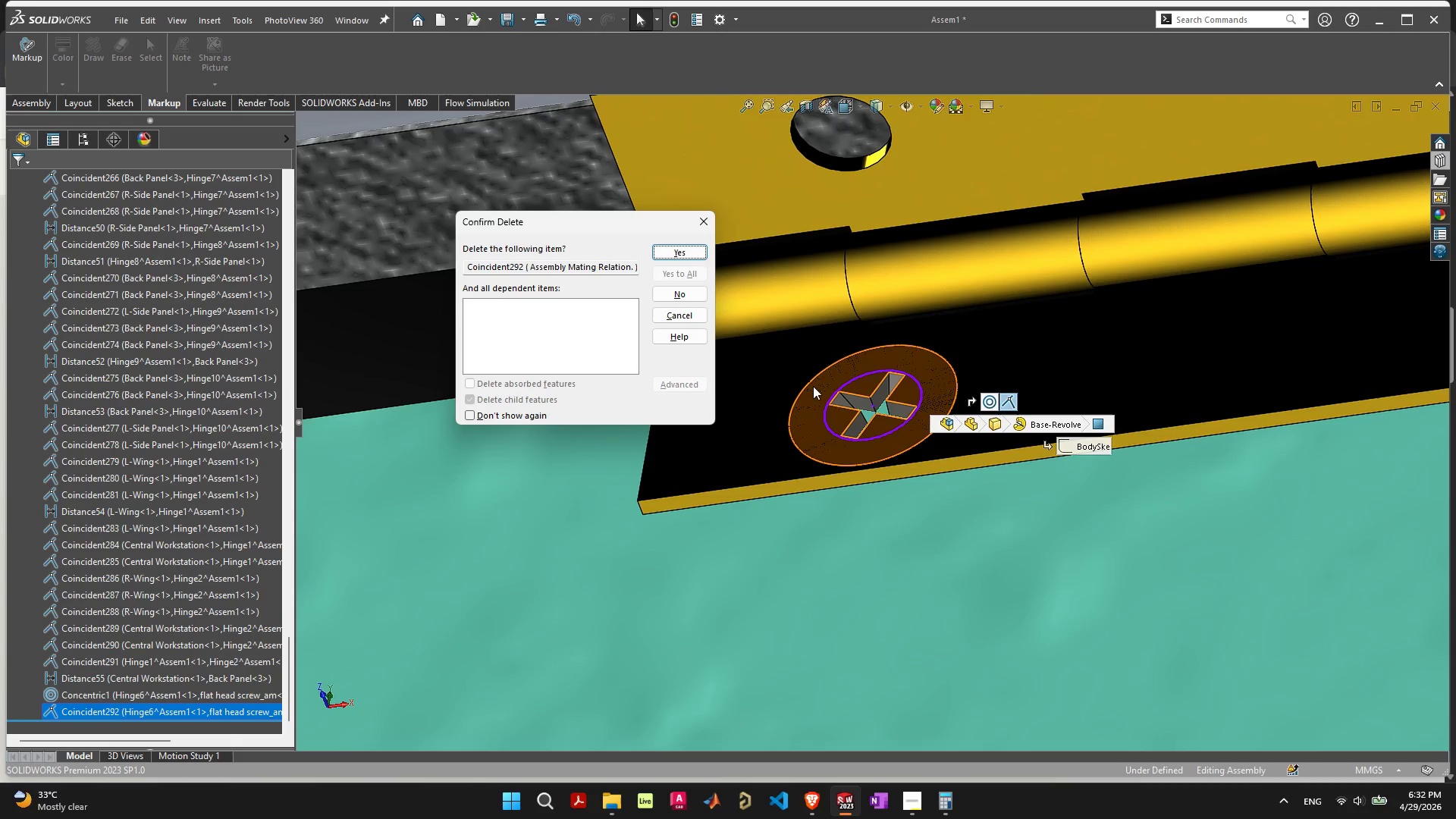 
key(Space)
 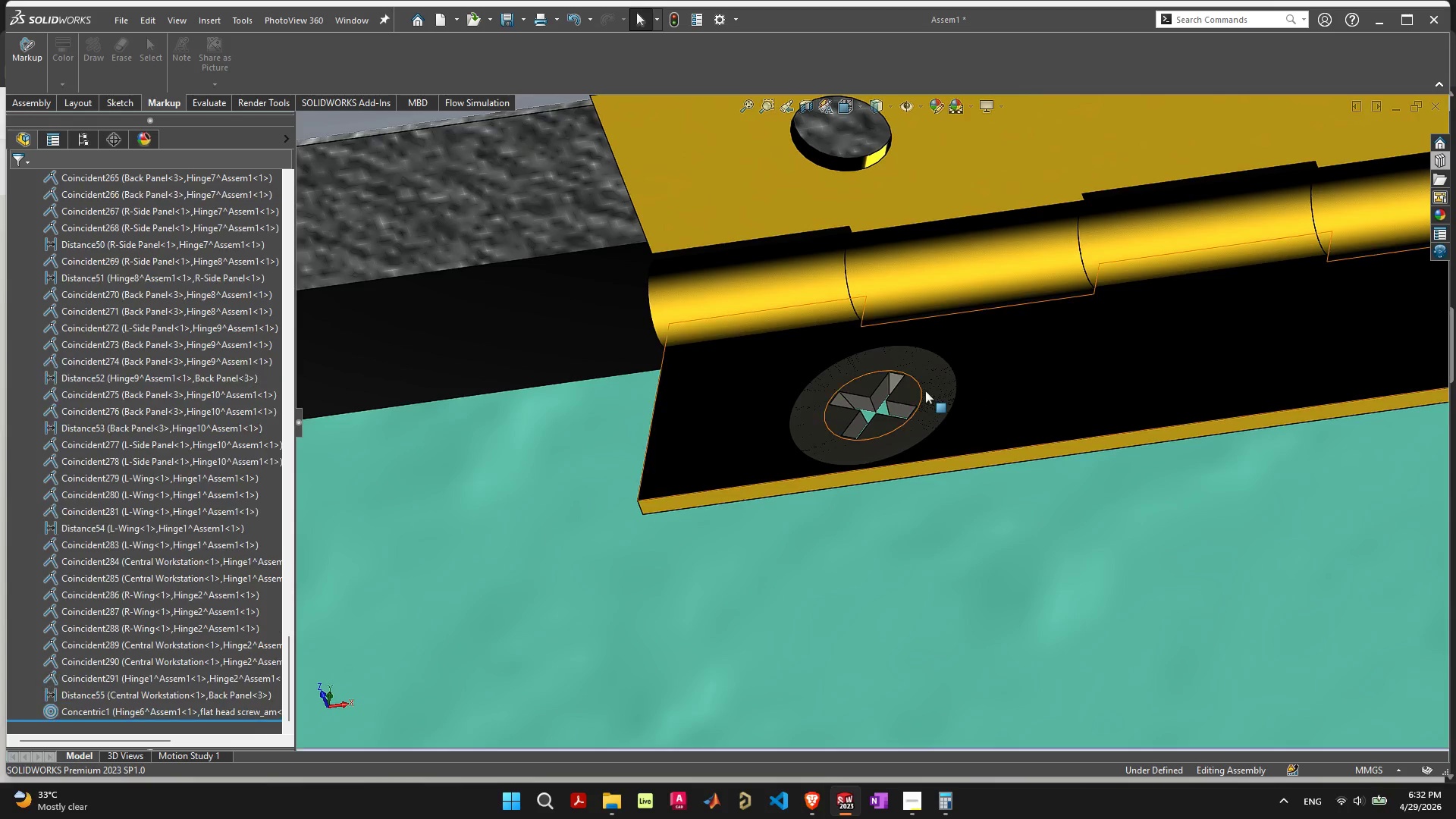 
left_click_drag(start_coordinate=[925, 388], to_coordinate=[923, 377])
 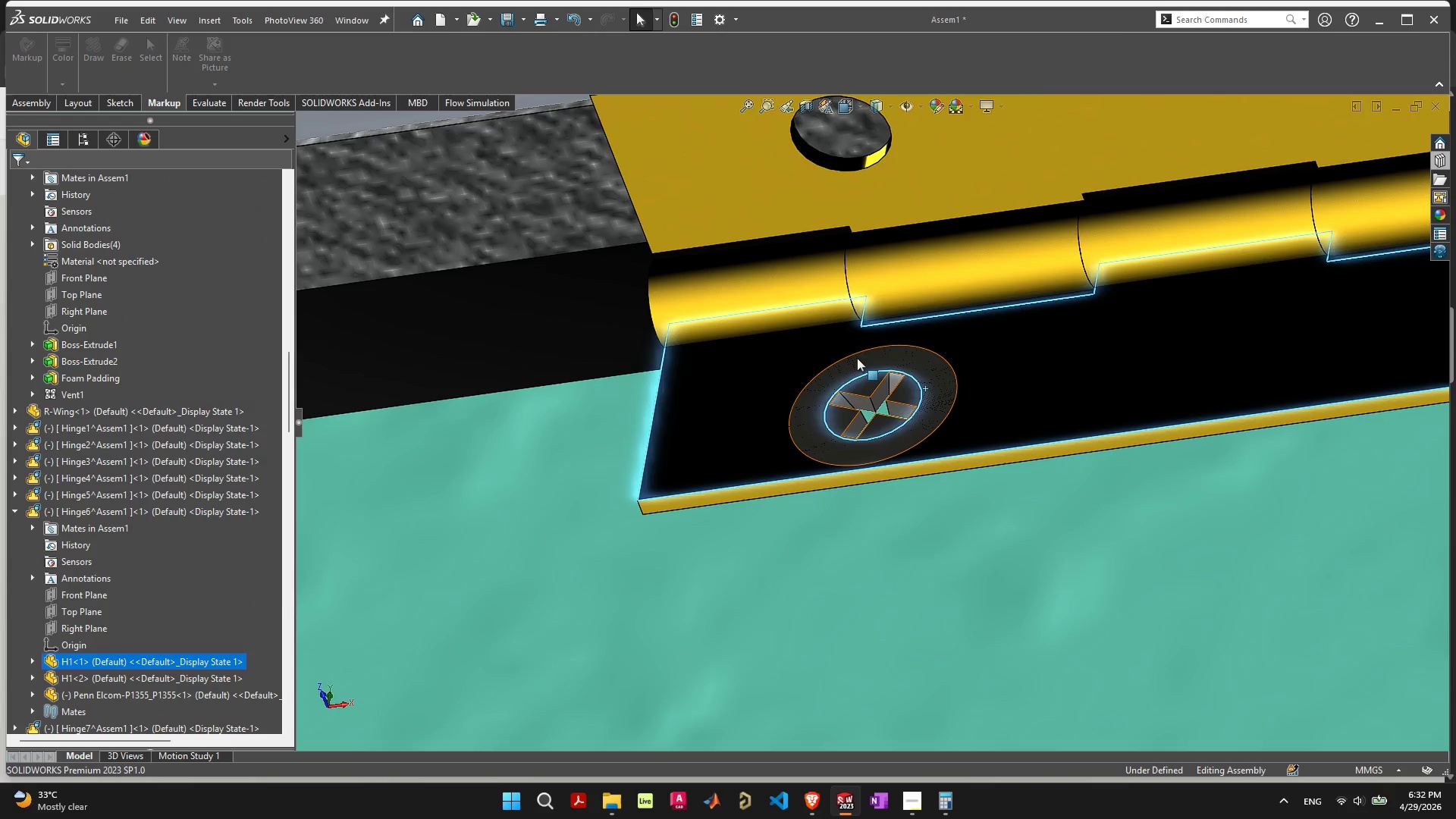 
left_click_drag(start_coordinate=[857, 358], to_coordinate=[825, 281])
 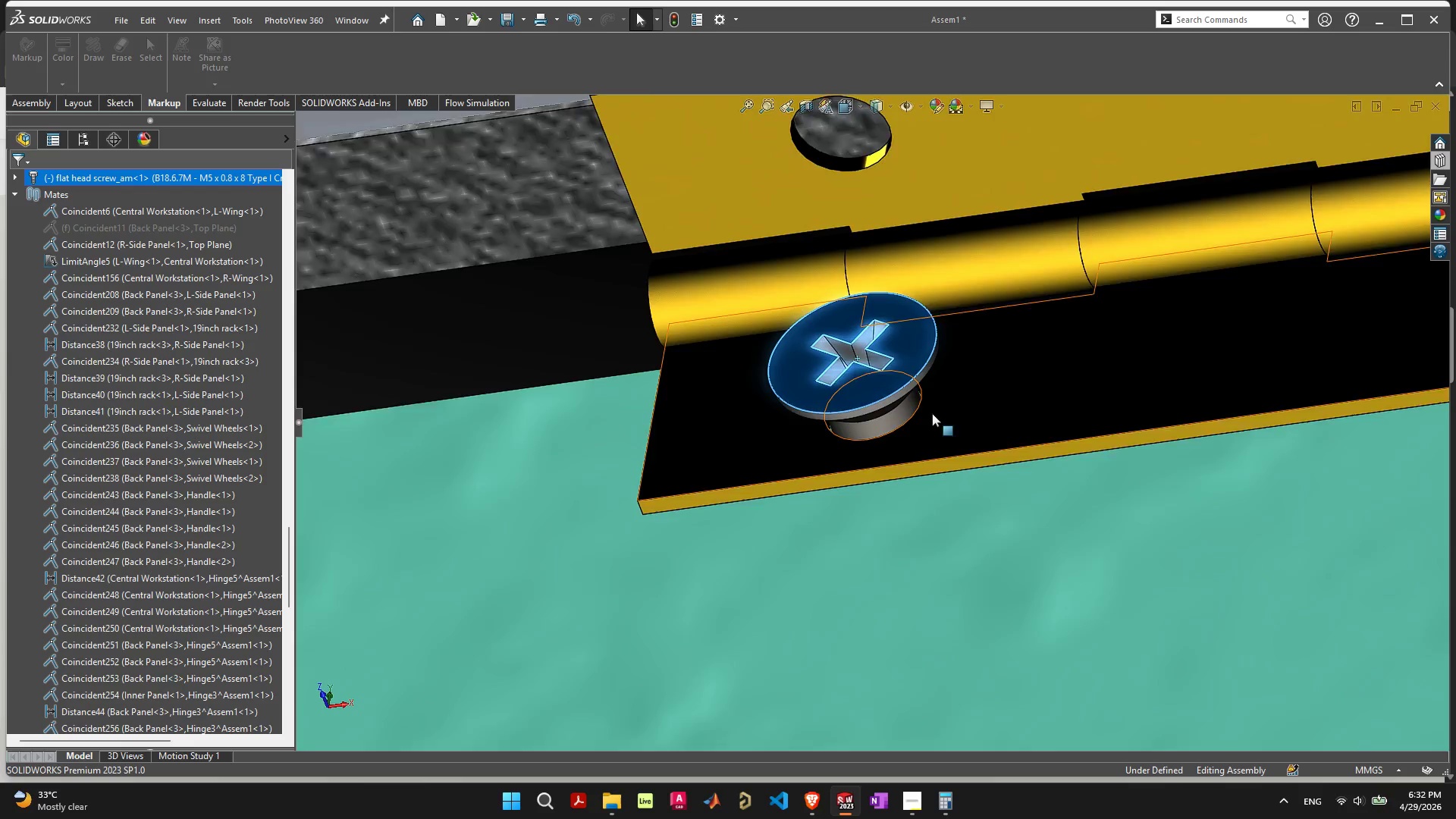 
scroll: coordinate [898, 449], scroll_direction: up, amount: 5.0
 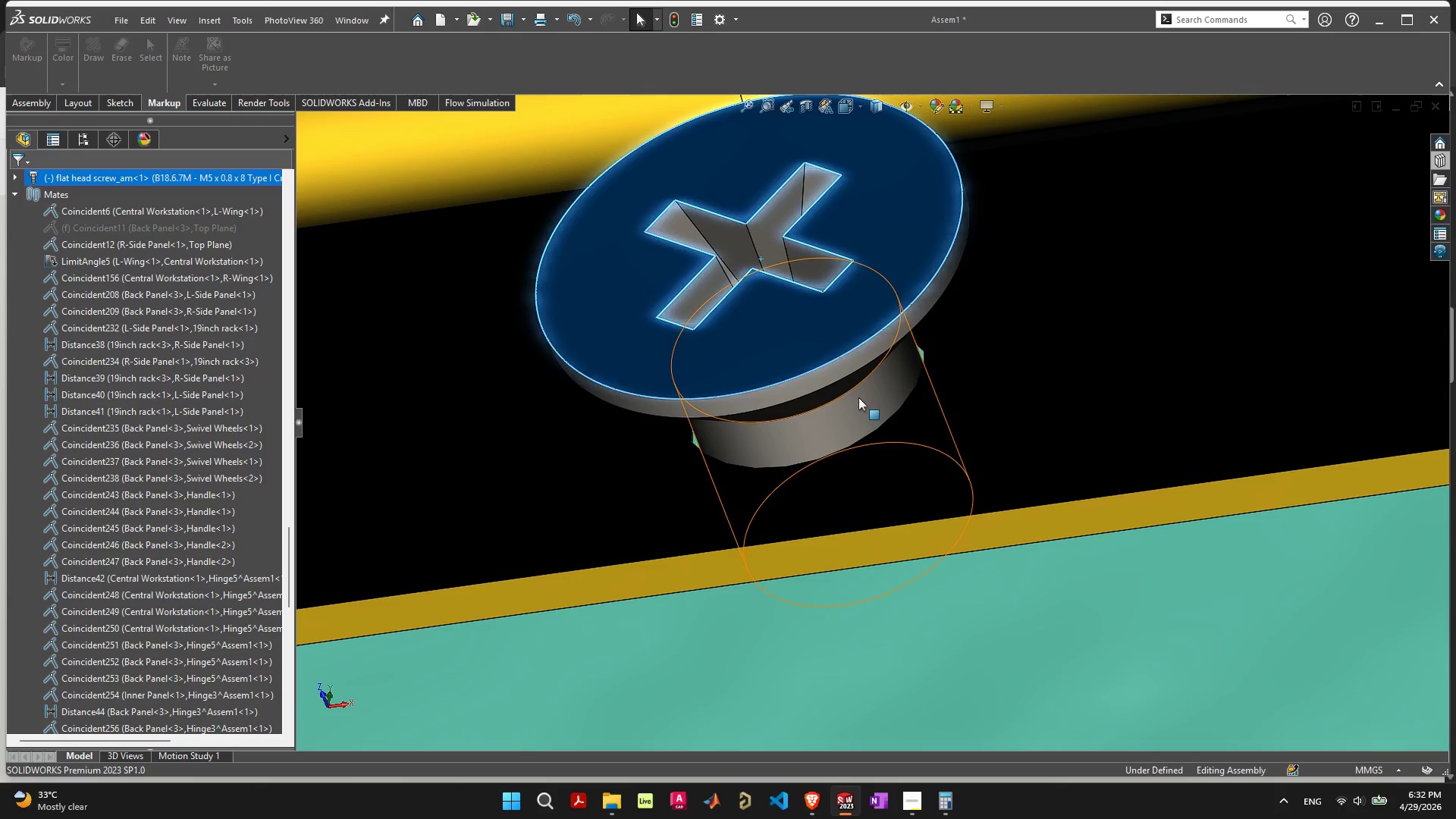 
left_click([858, 400])
 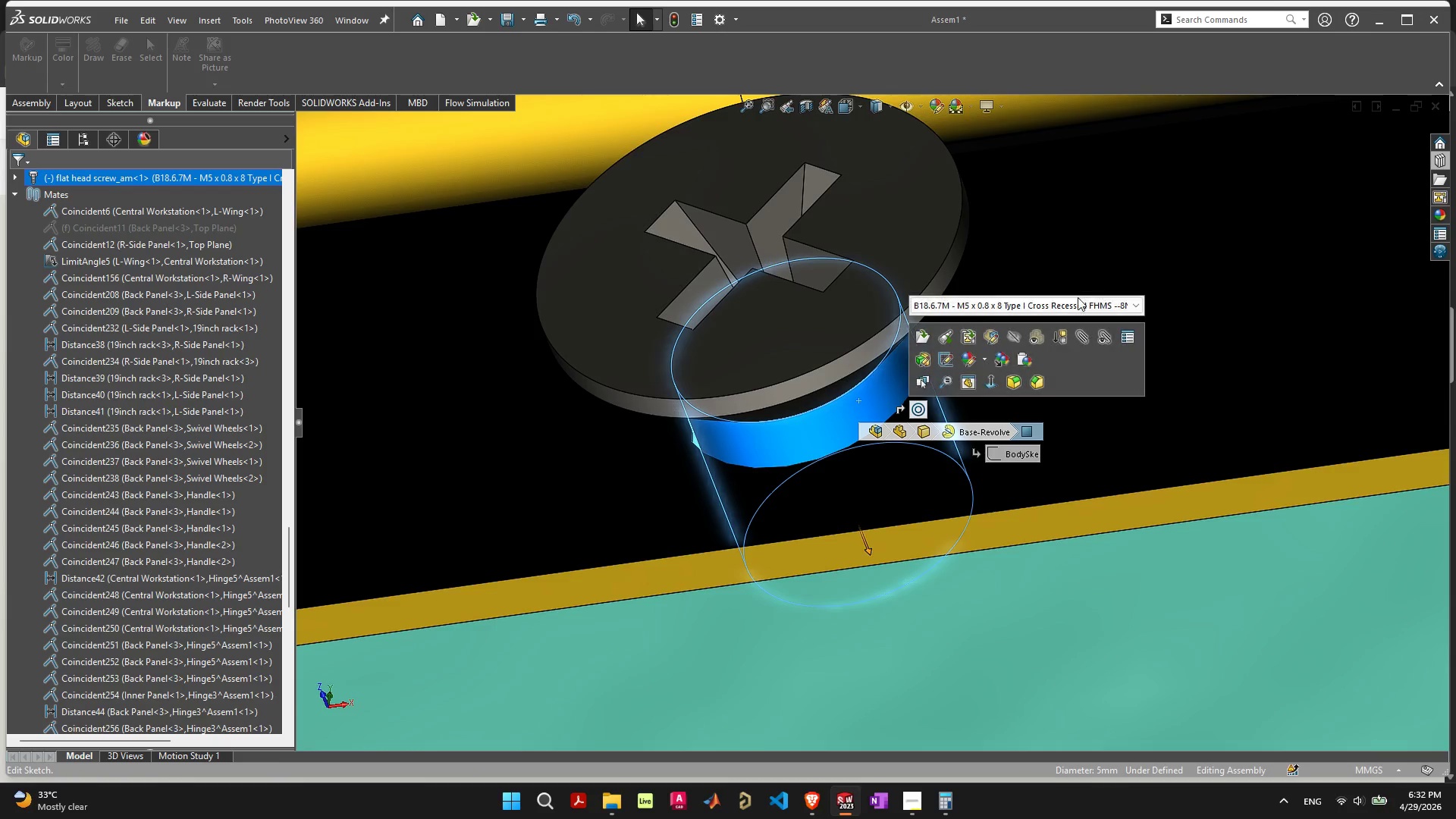 
left_click([1087, 305])
 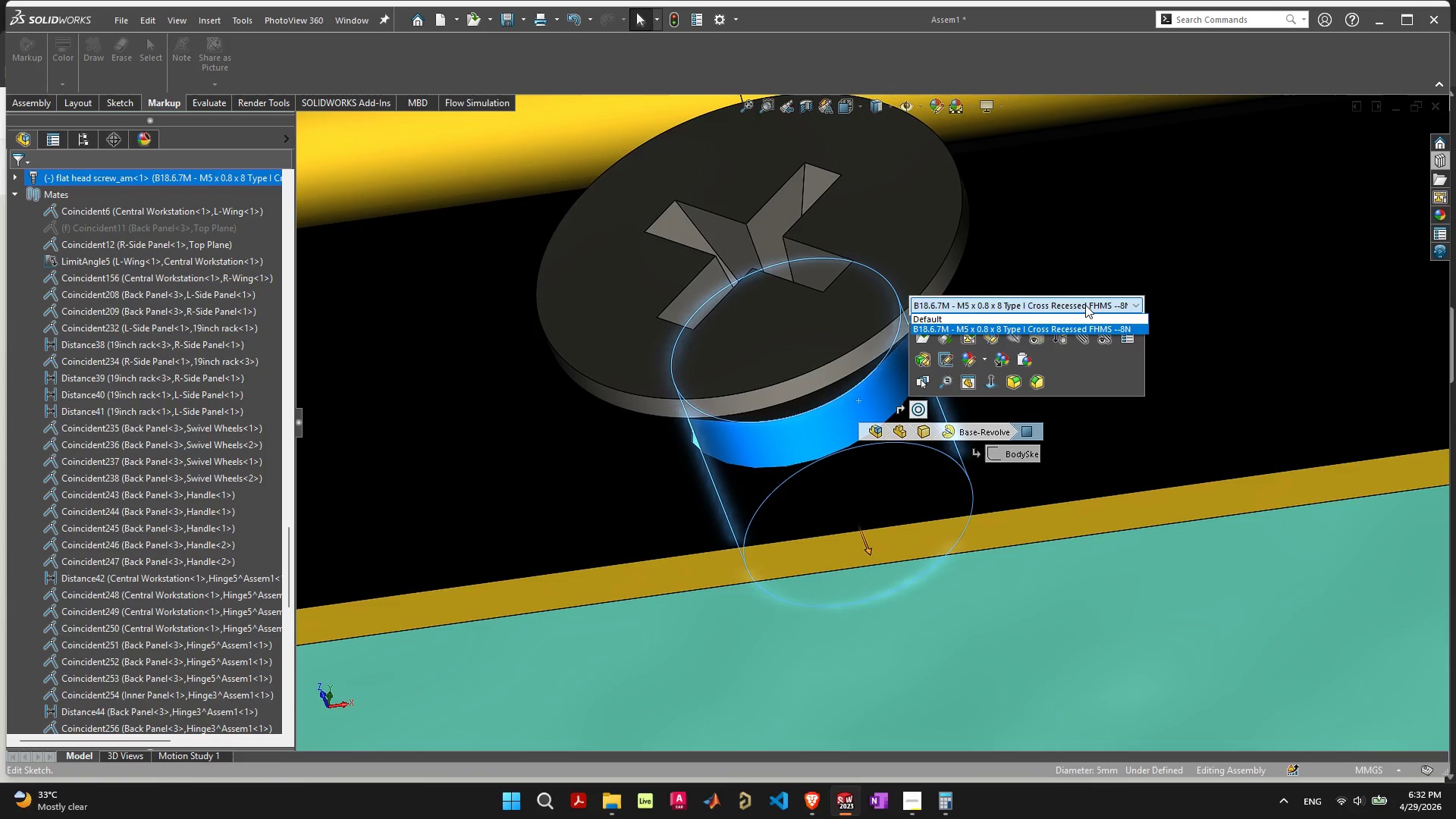 
left_click([1085, 305])
 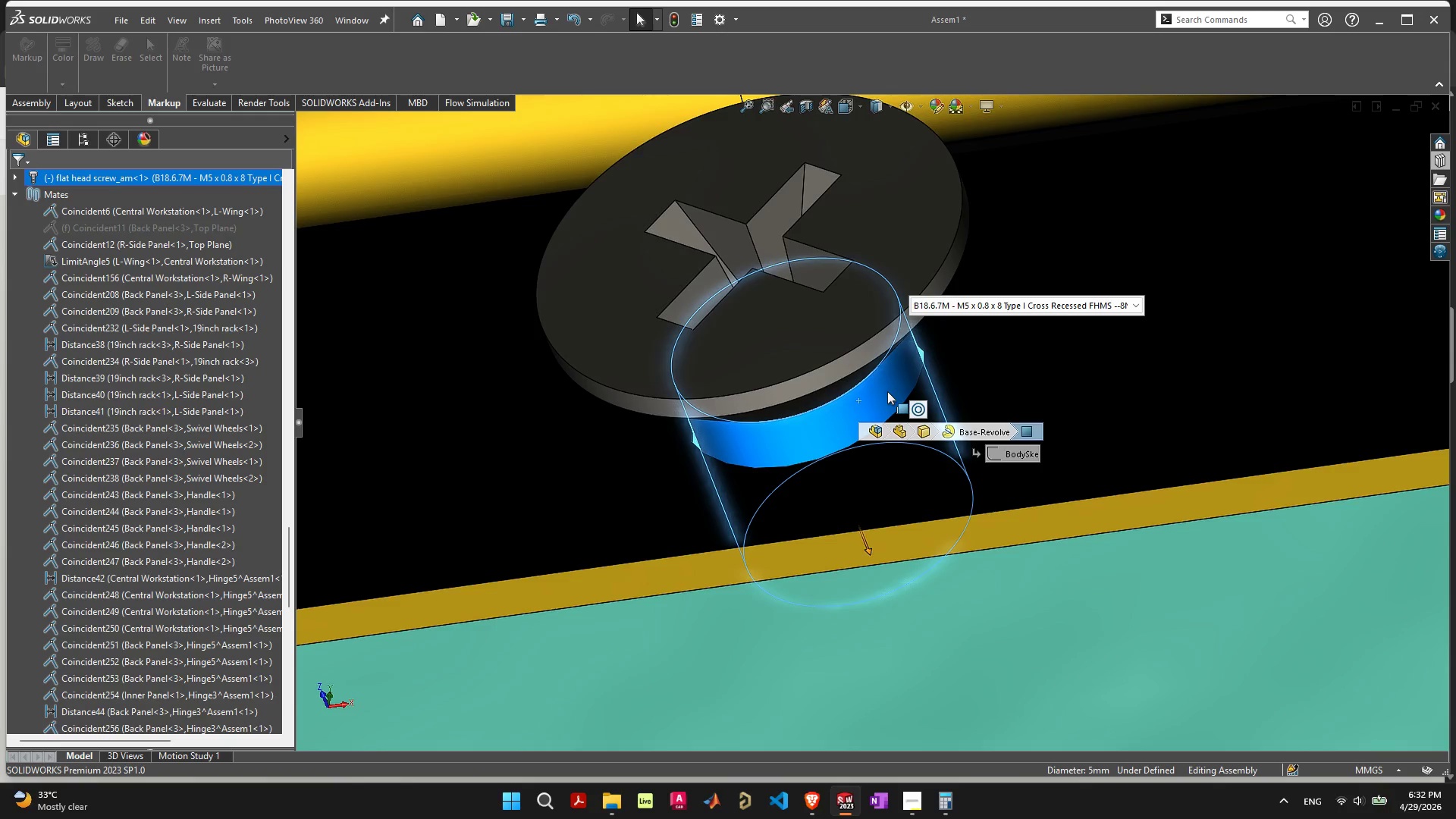 
right_click([887, 391])
 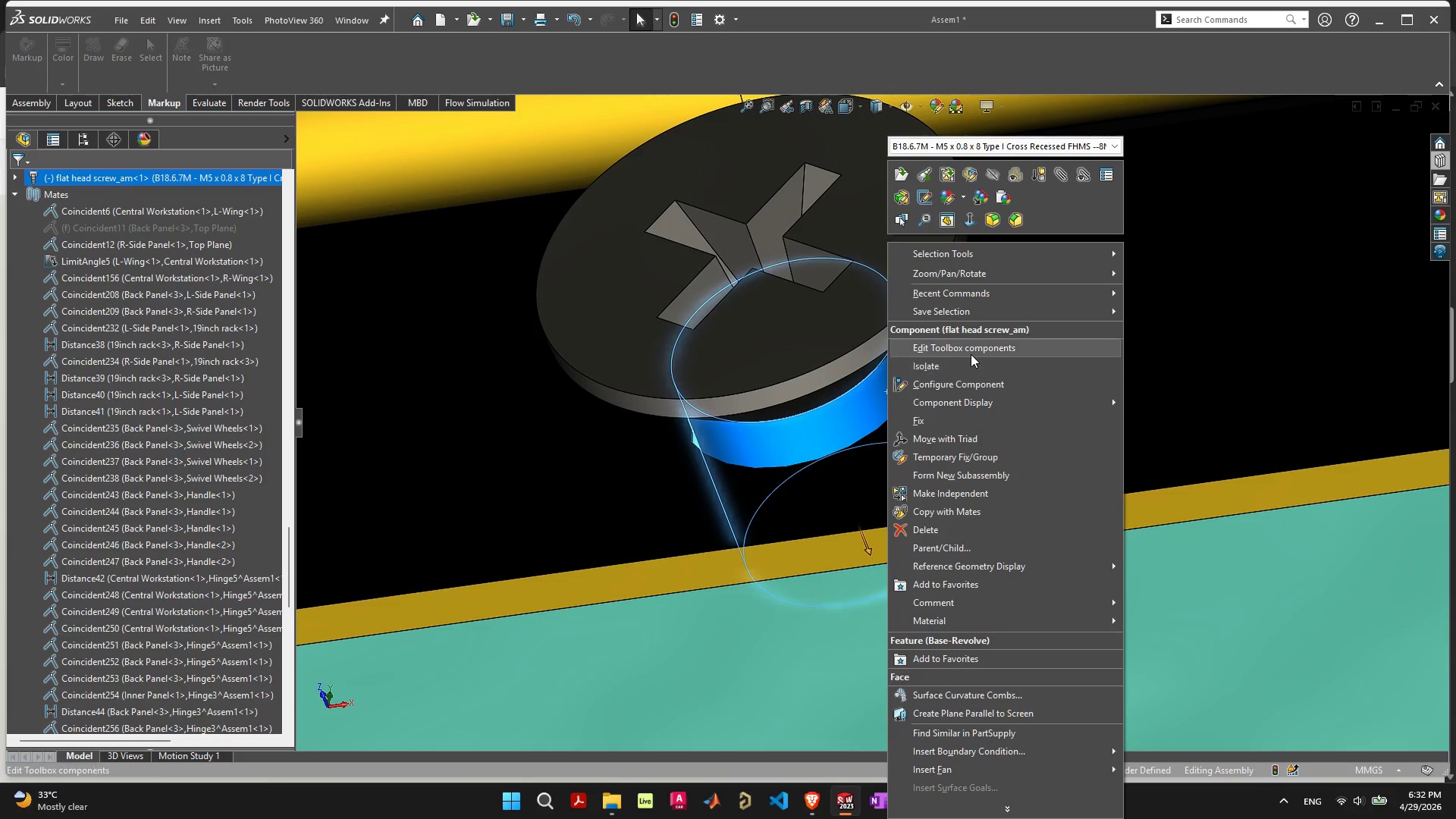 
left_click([974, 348])
 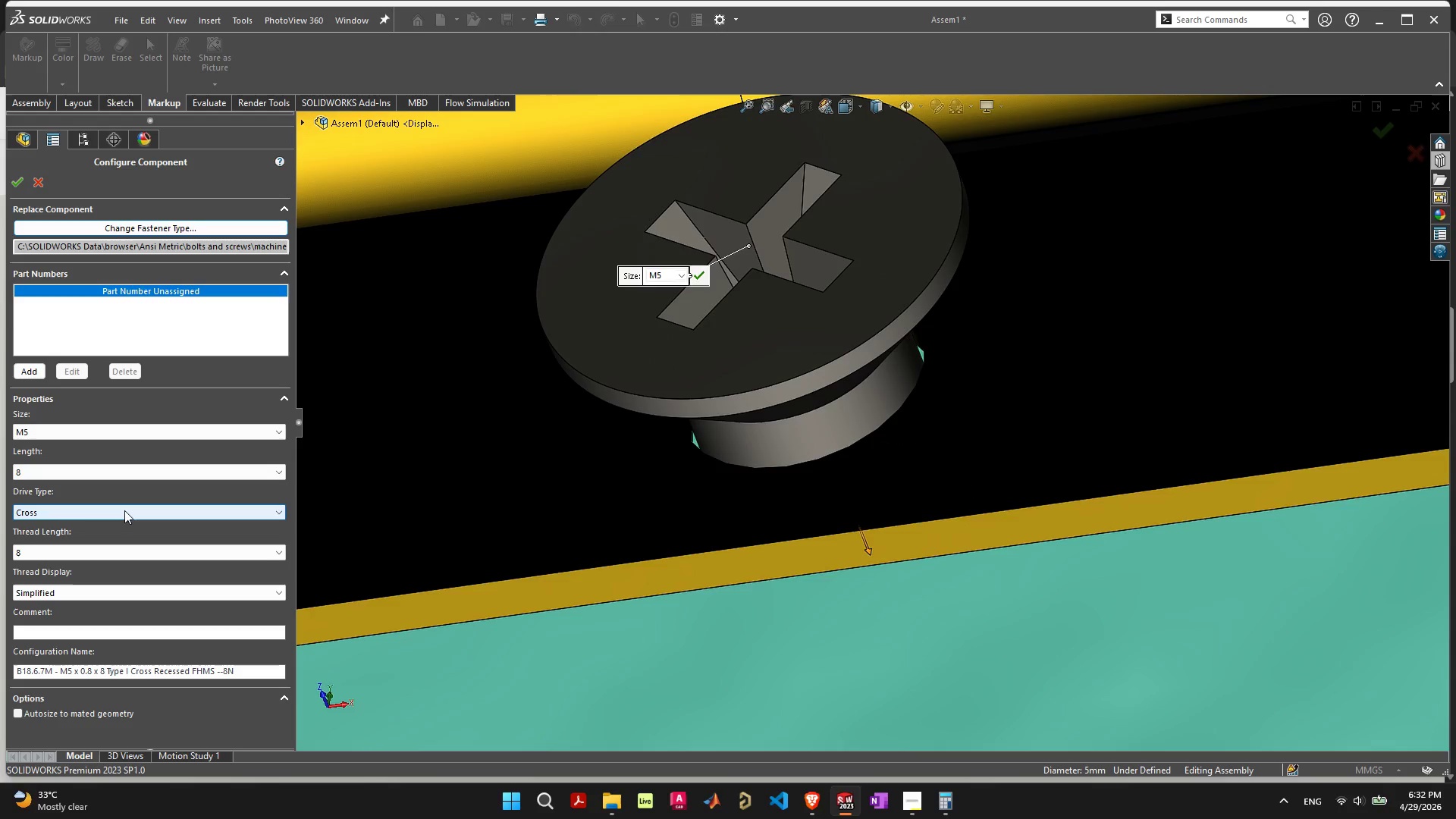 
left_click([86, 478])
 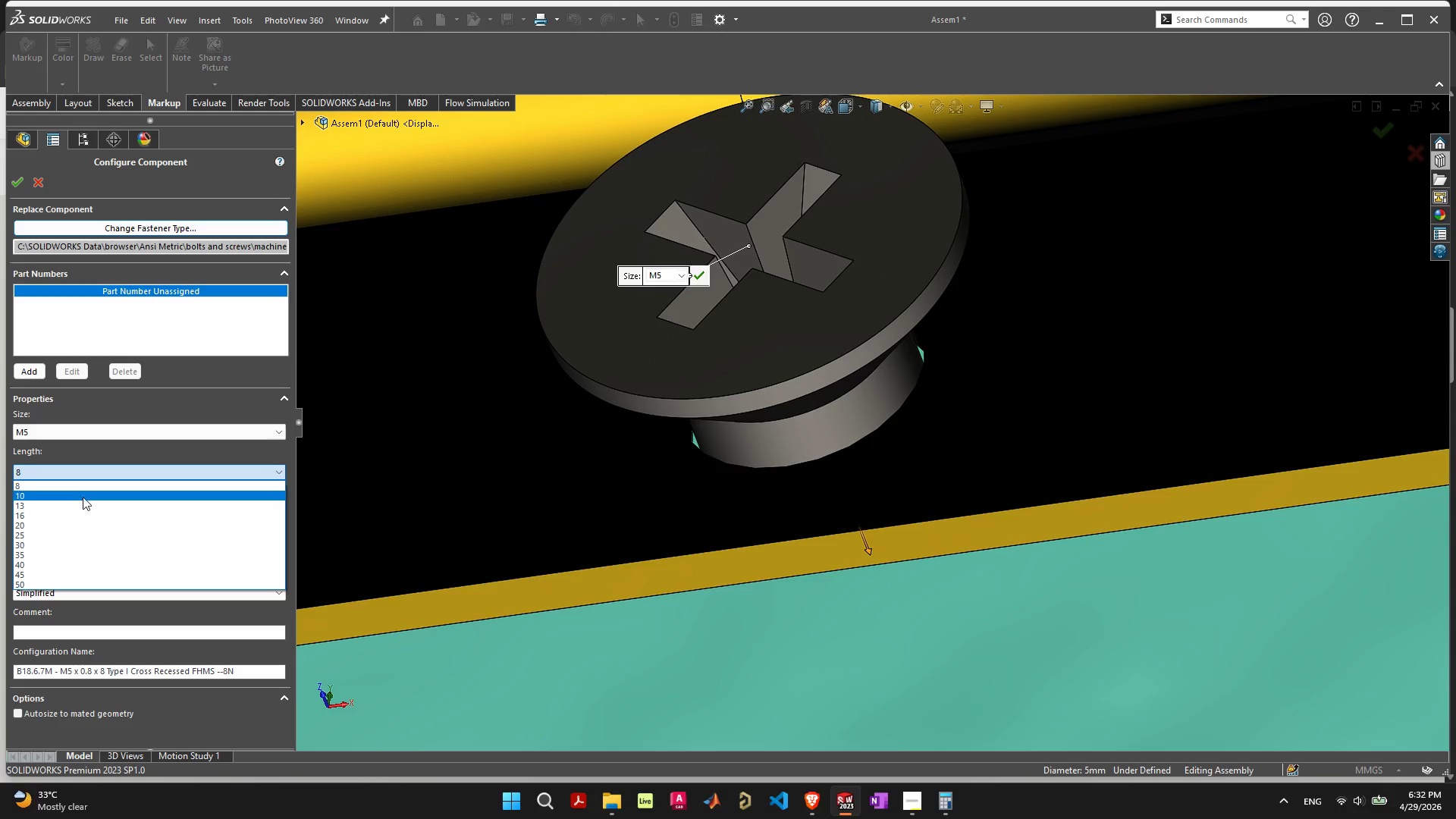 
left_click([83, 497])
 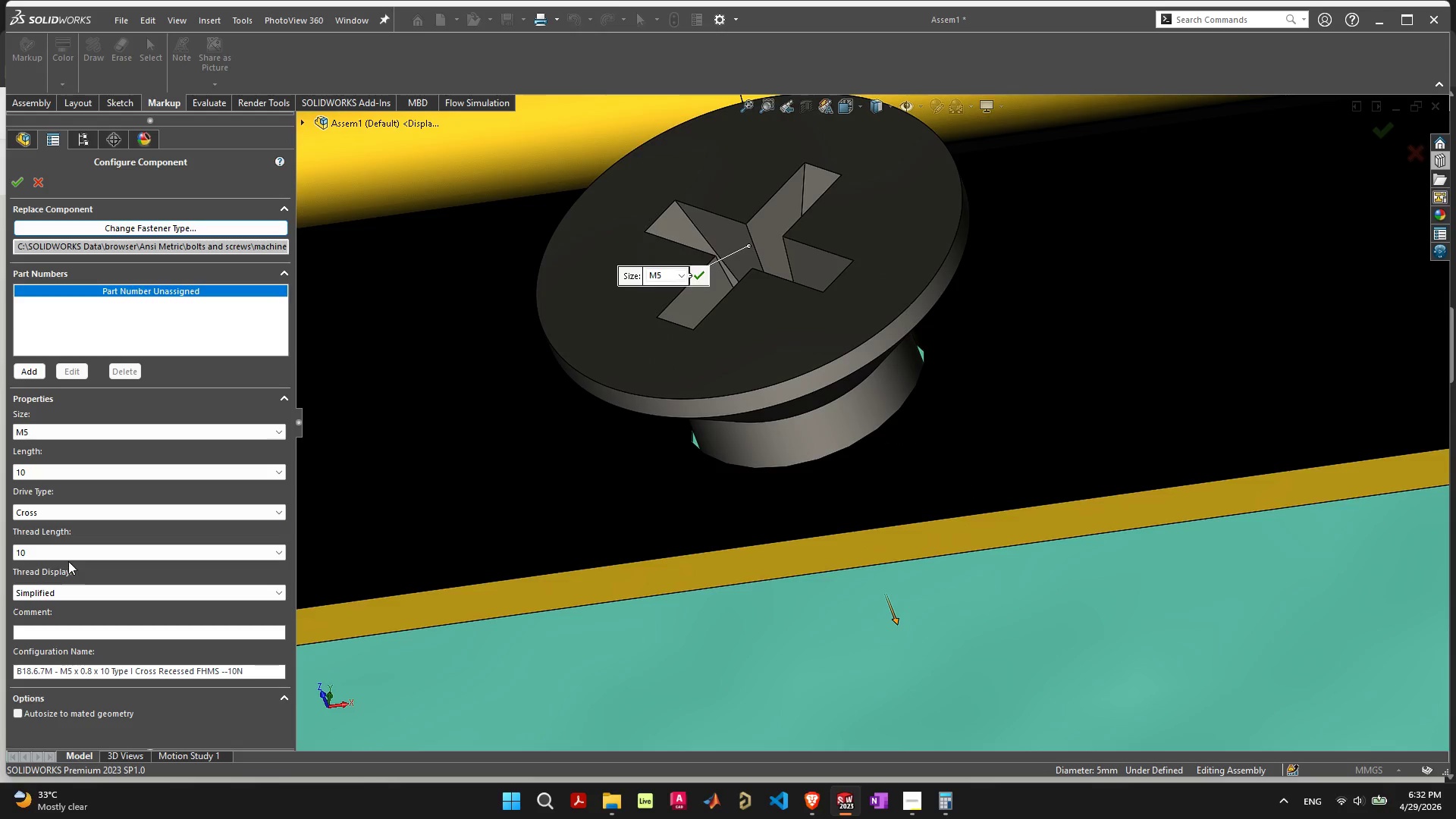 
left_click([78, 554])
 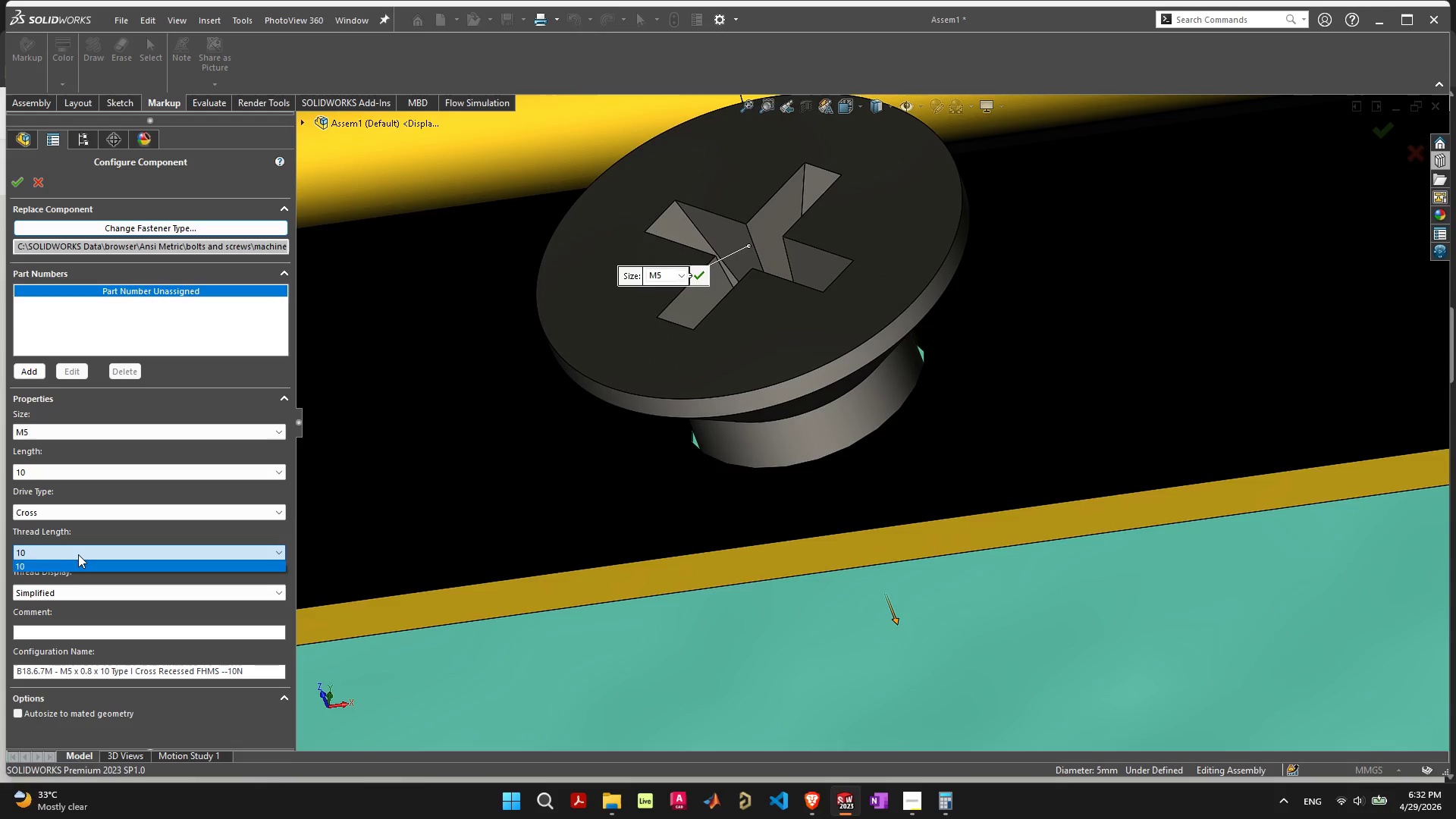 
left_click([78, 554])
 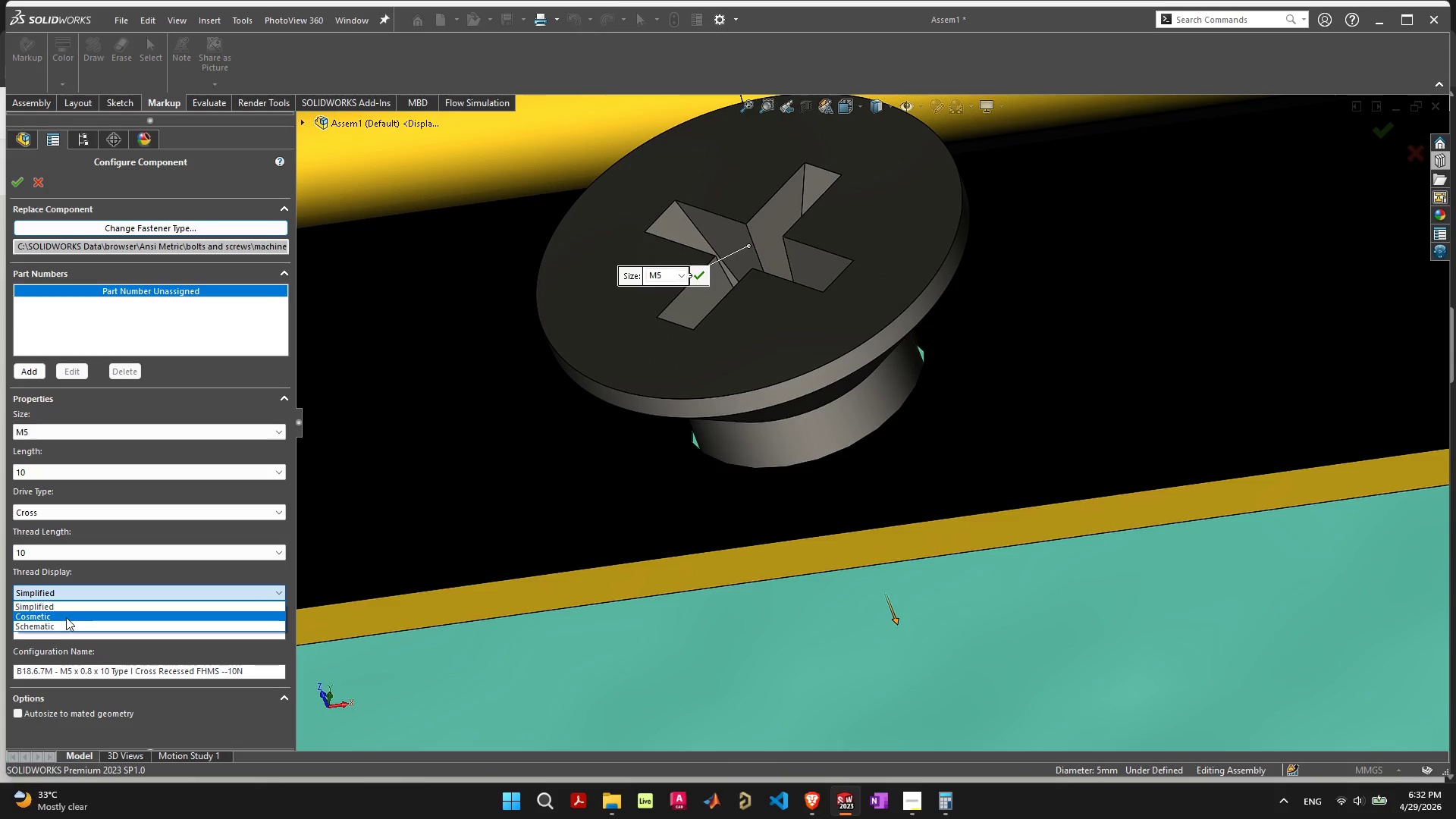 
left_click([67, 618])
 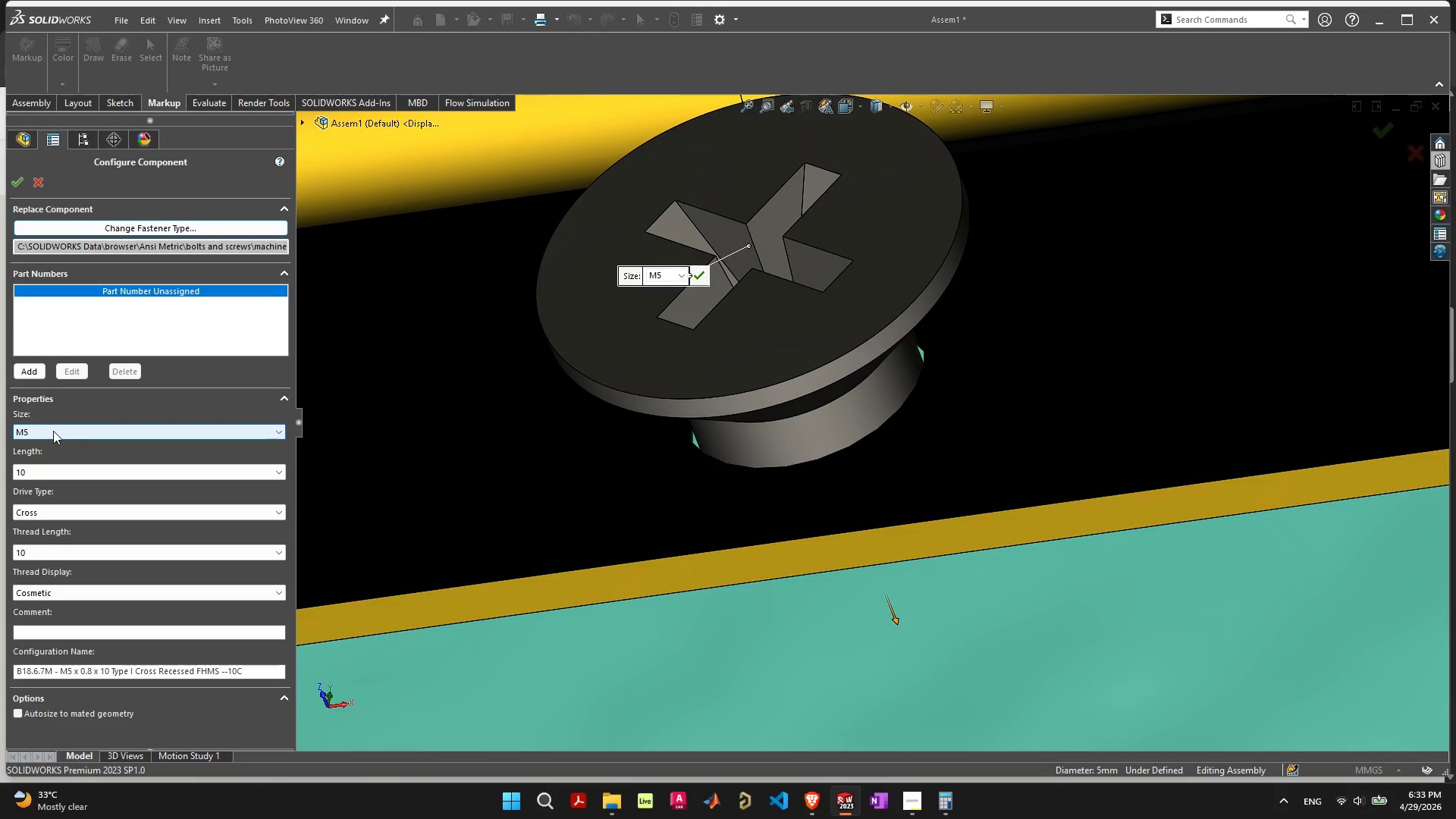 
left_click([53, 431])
 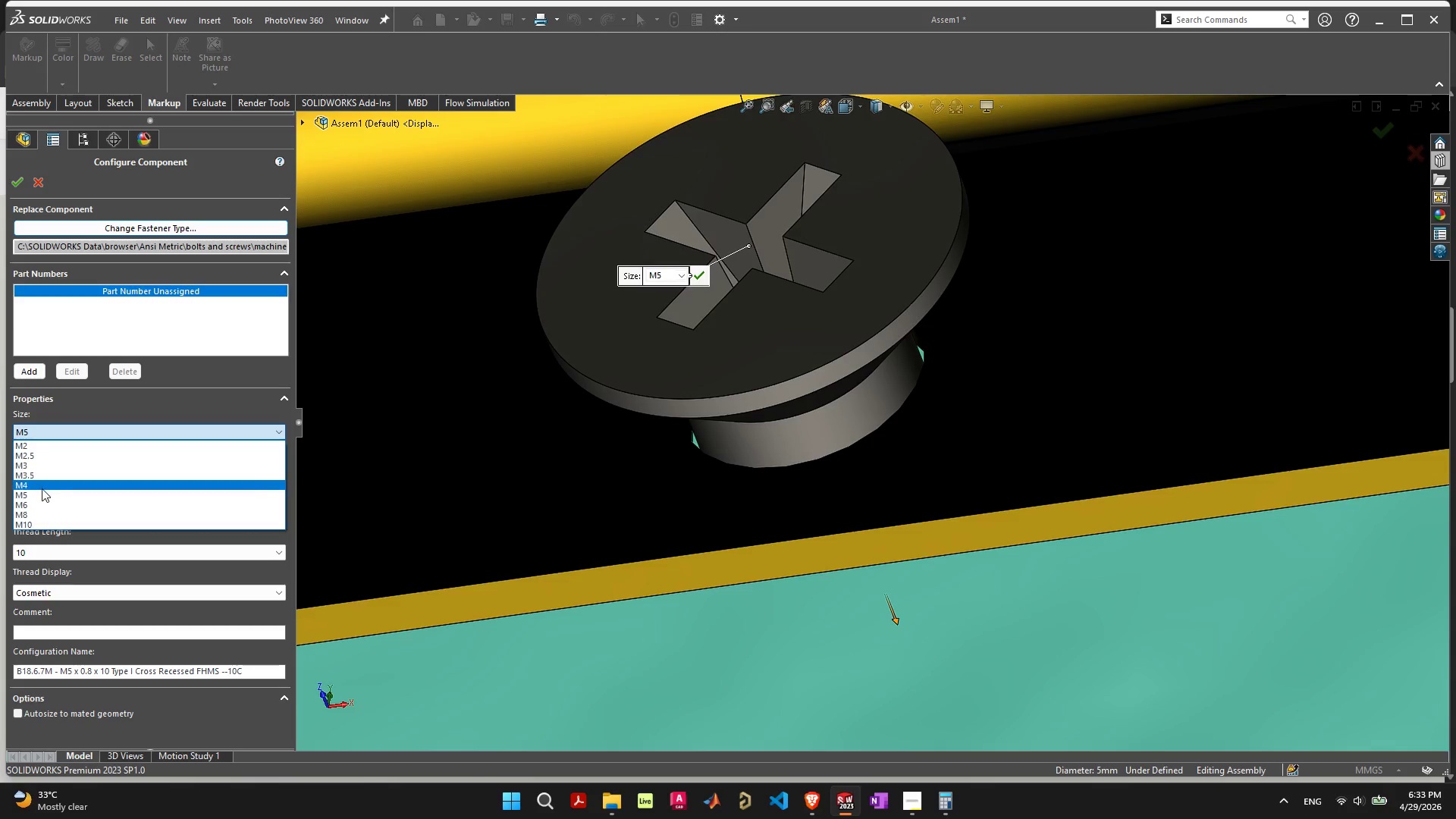 
left_click([42, 489])
 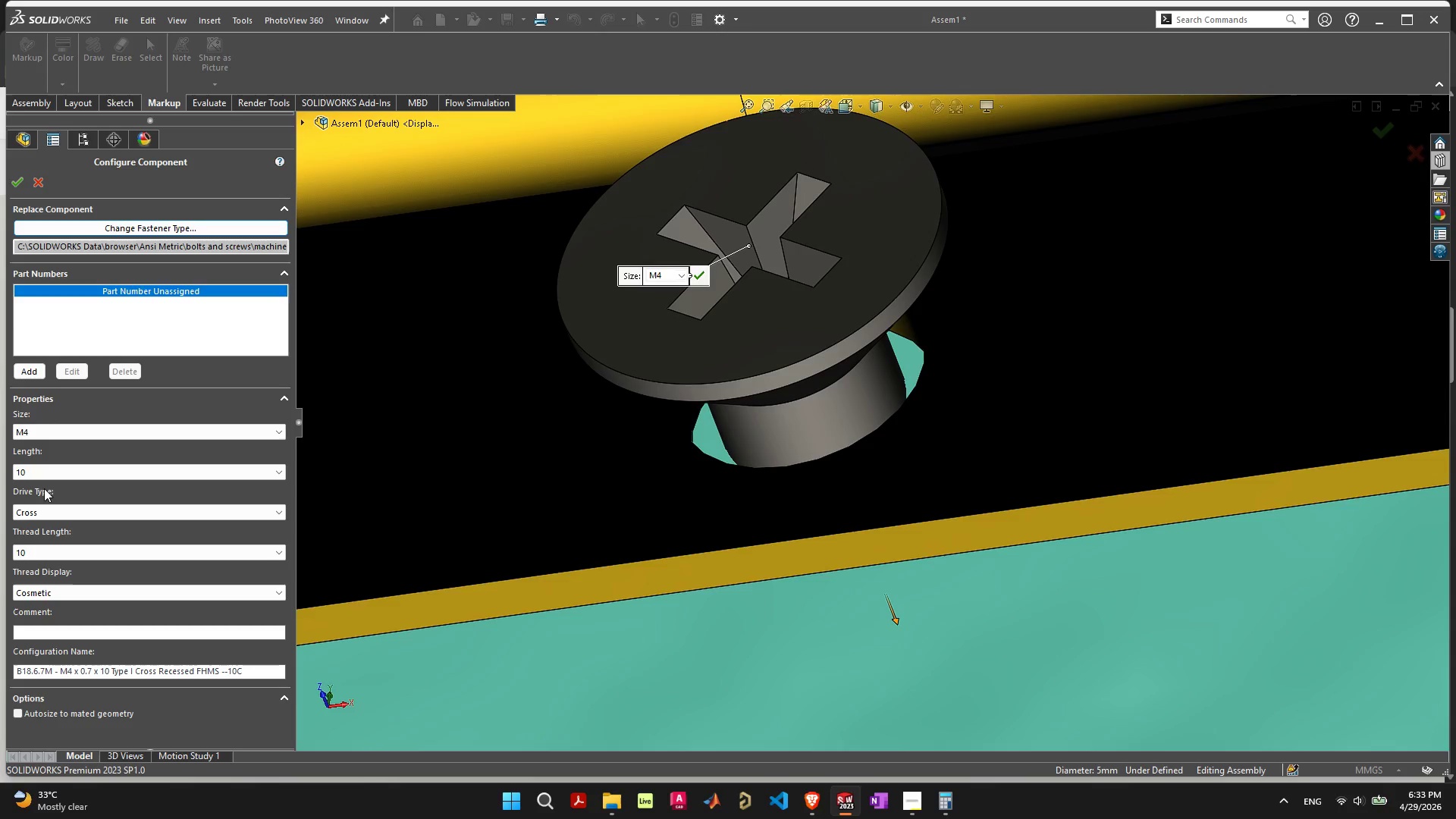 
left_click([41, 431])
 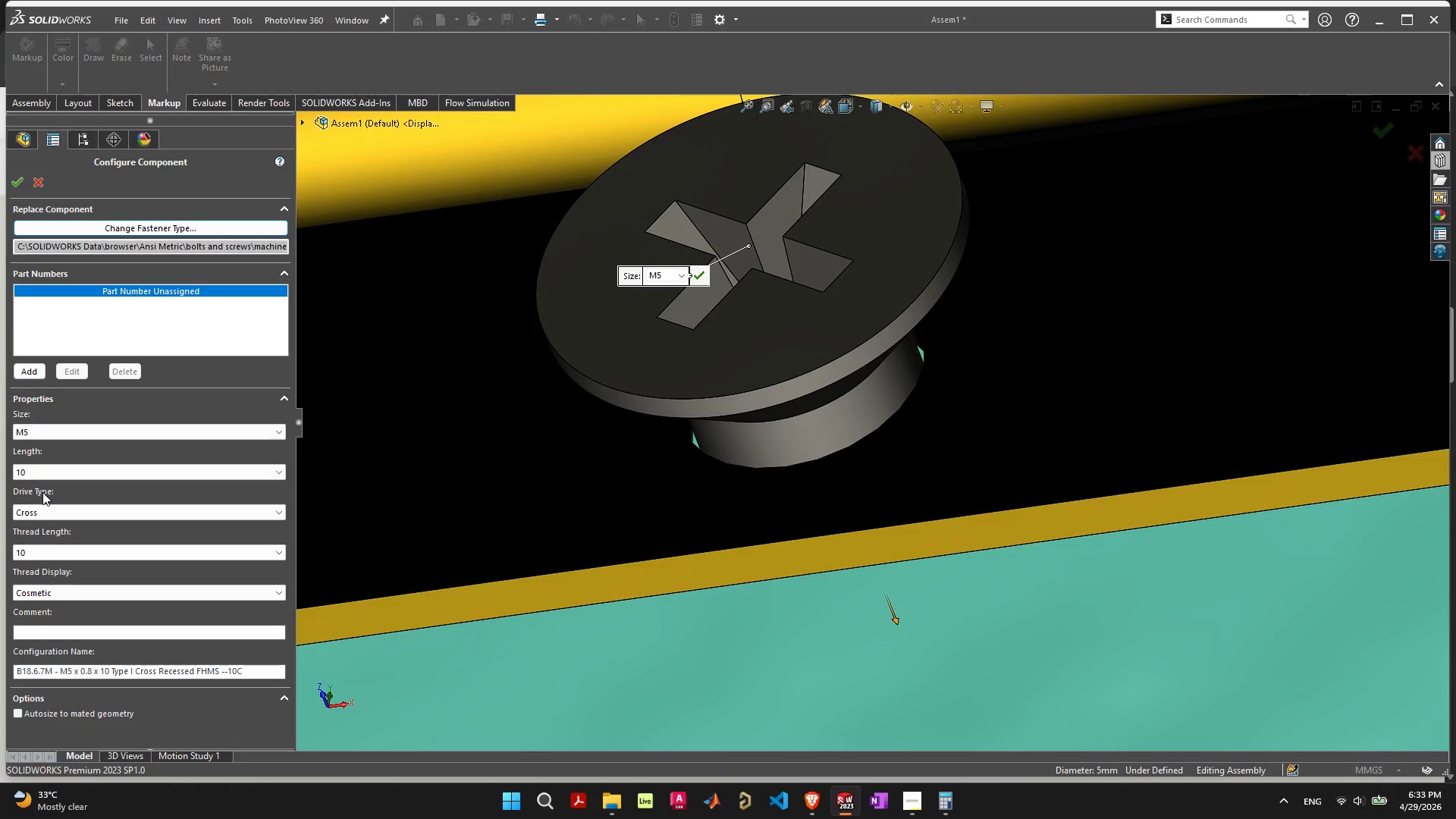 
wait(9.27)
 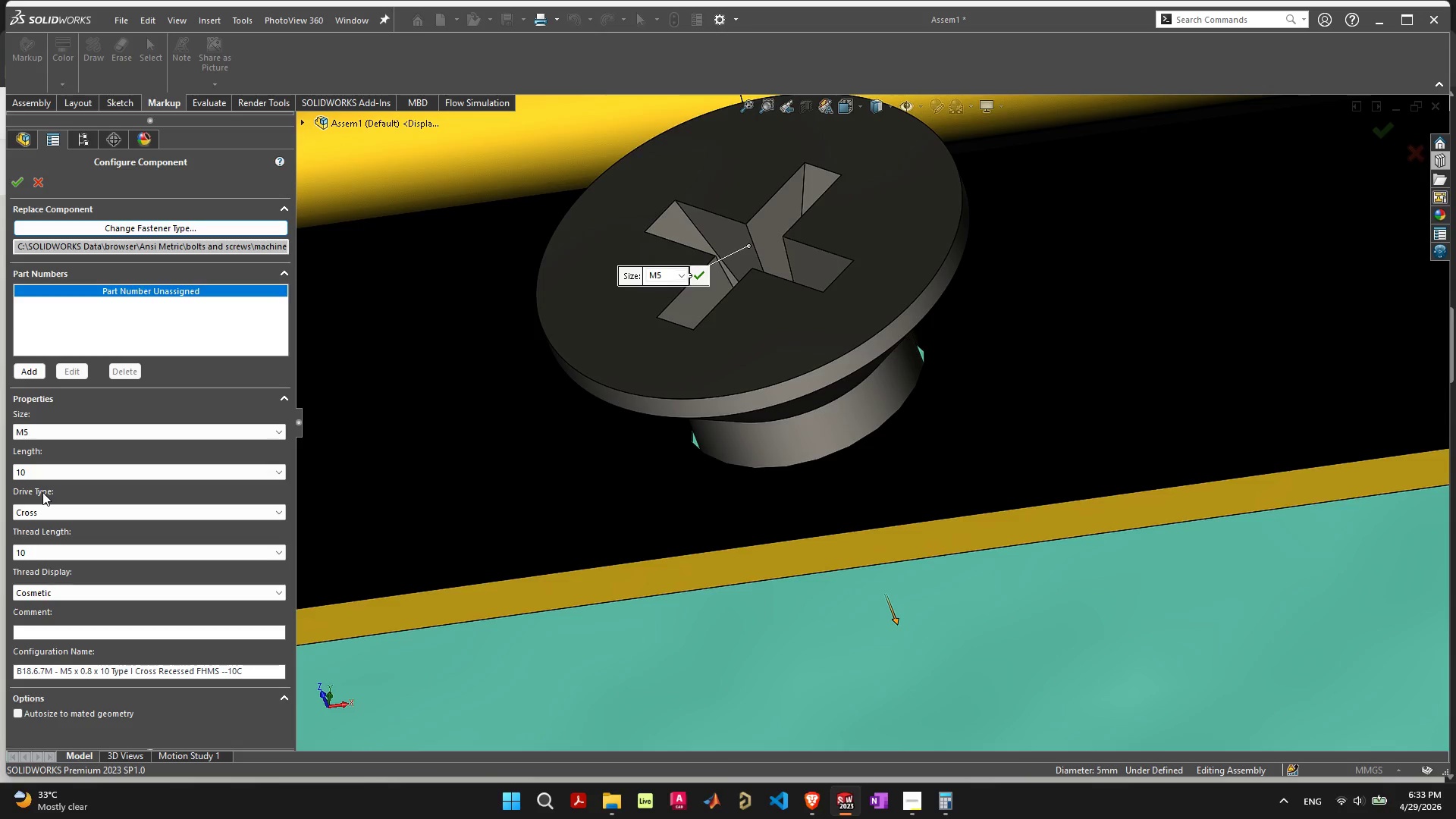 
left_click([700, 272])
 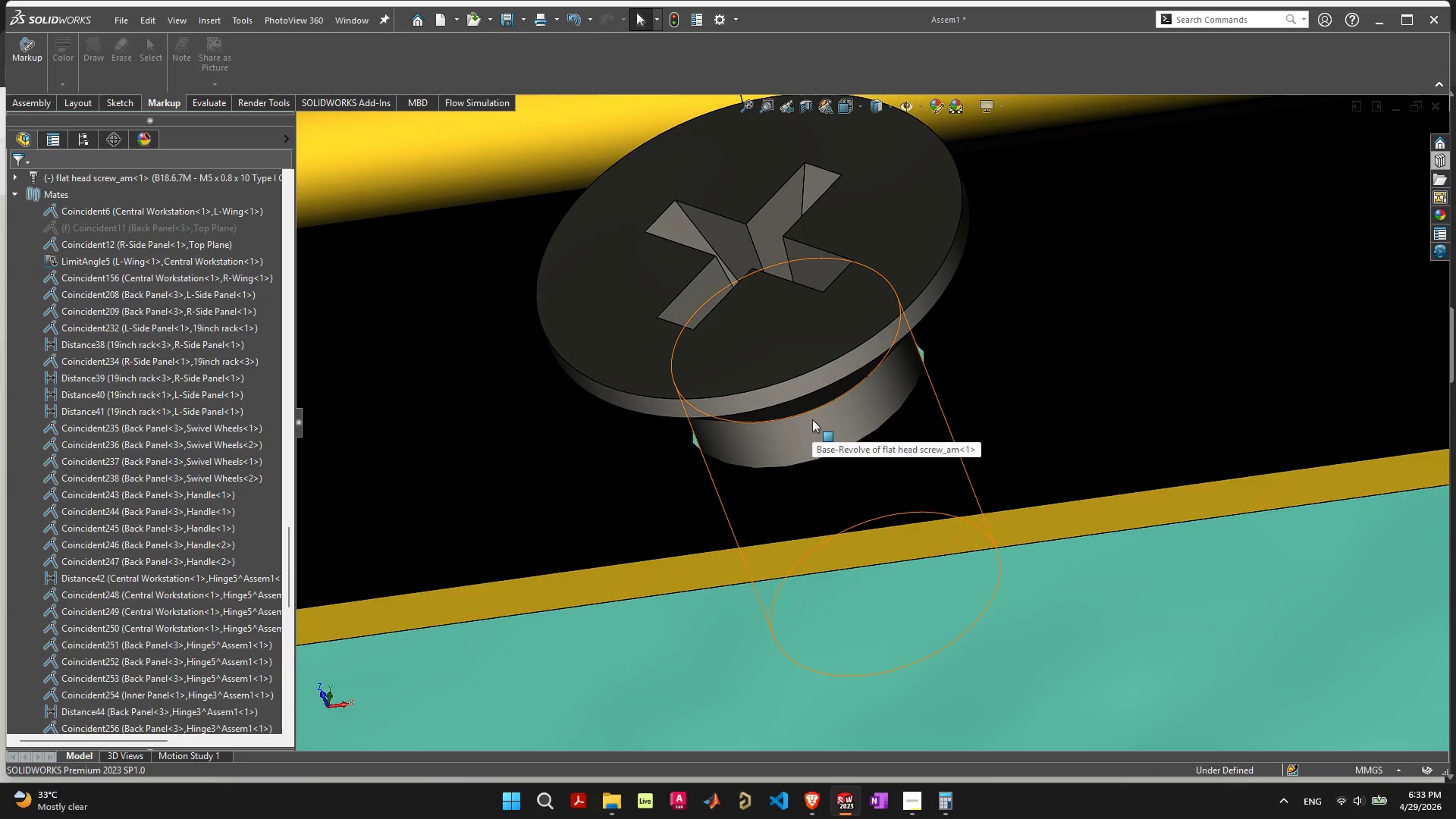 
scroll: coordinate [821, 430], scroll_direction: down, amount: 3.0
 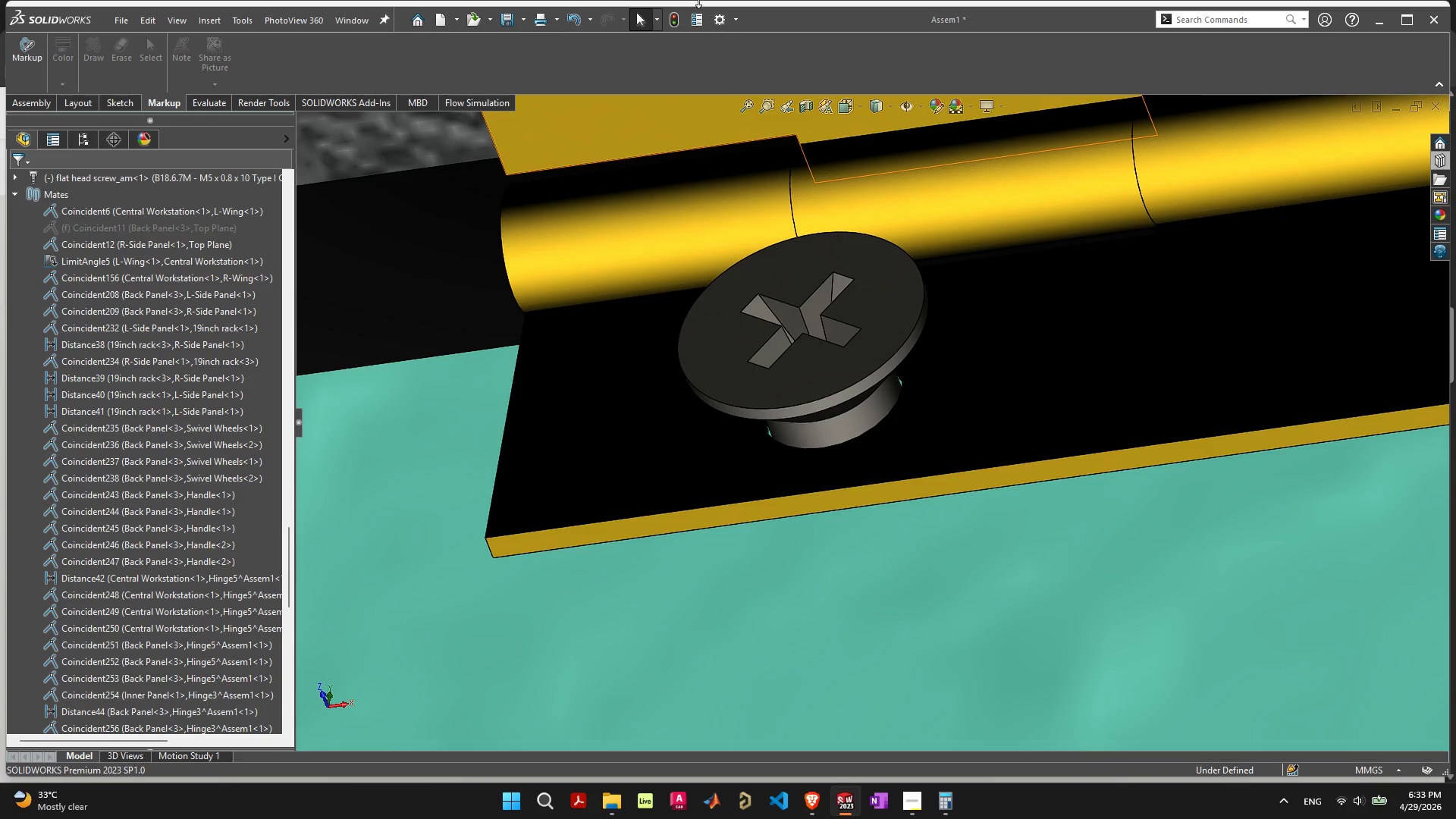 
left_click([719, 19])
 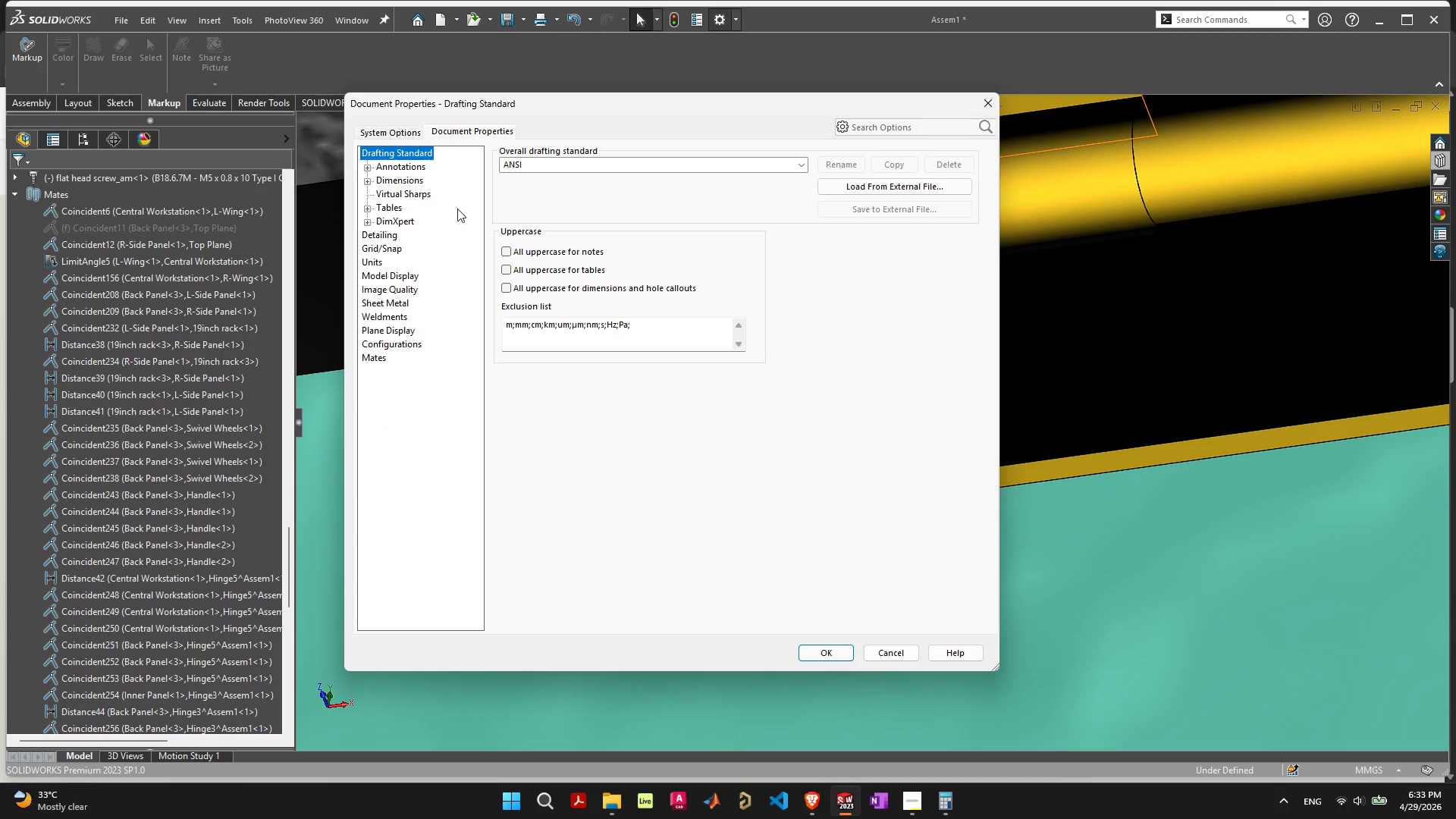 
left_click([390, 234])
 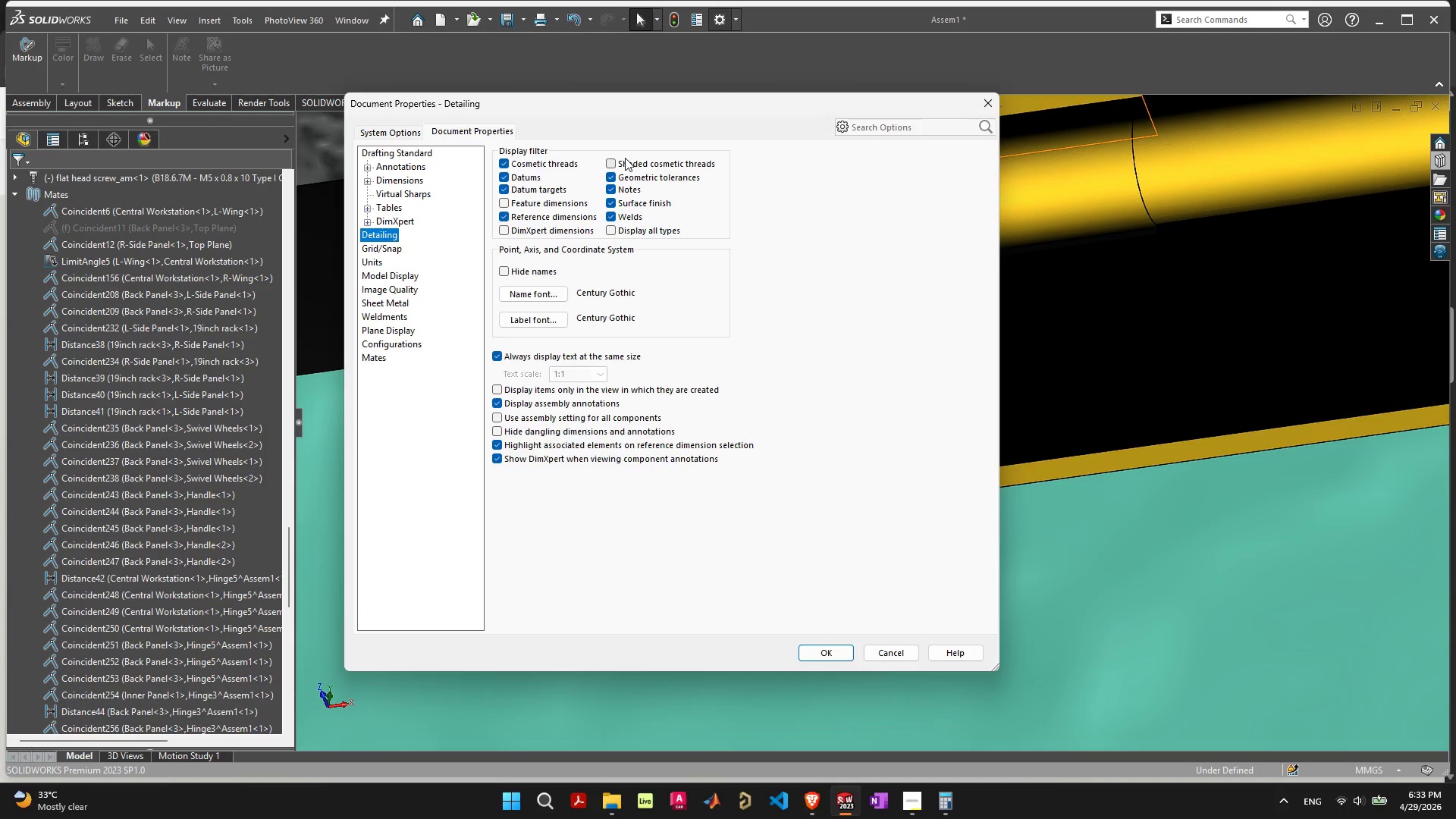 
left_click([623, 162])
 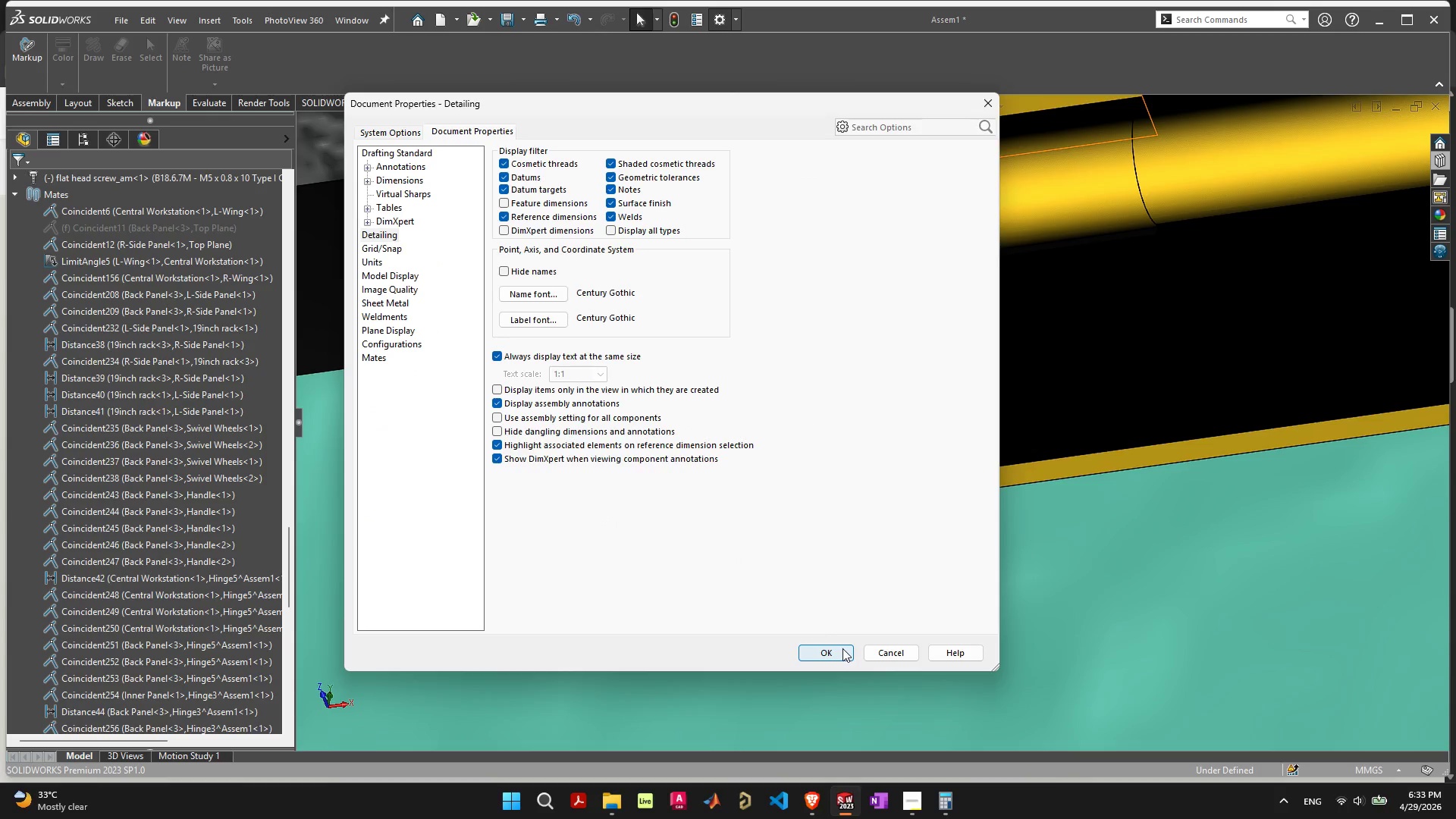 
left_click([841, 650])
 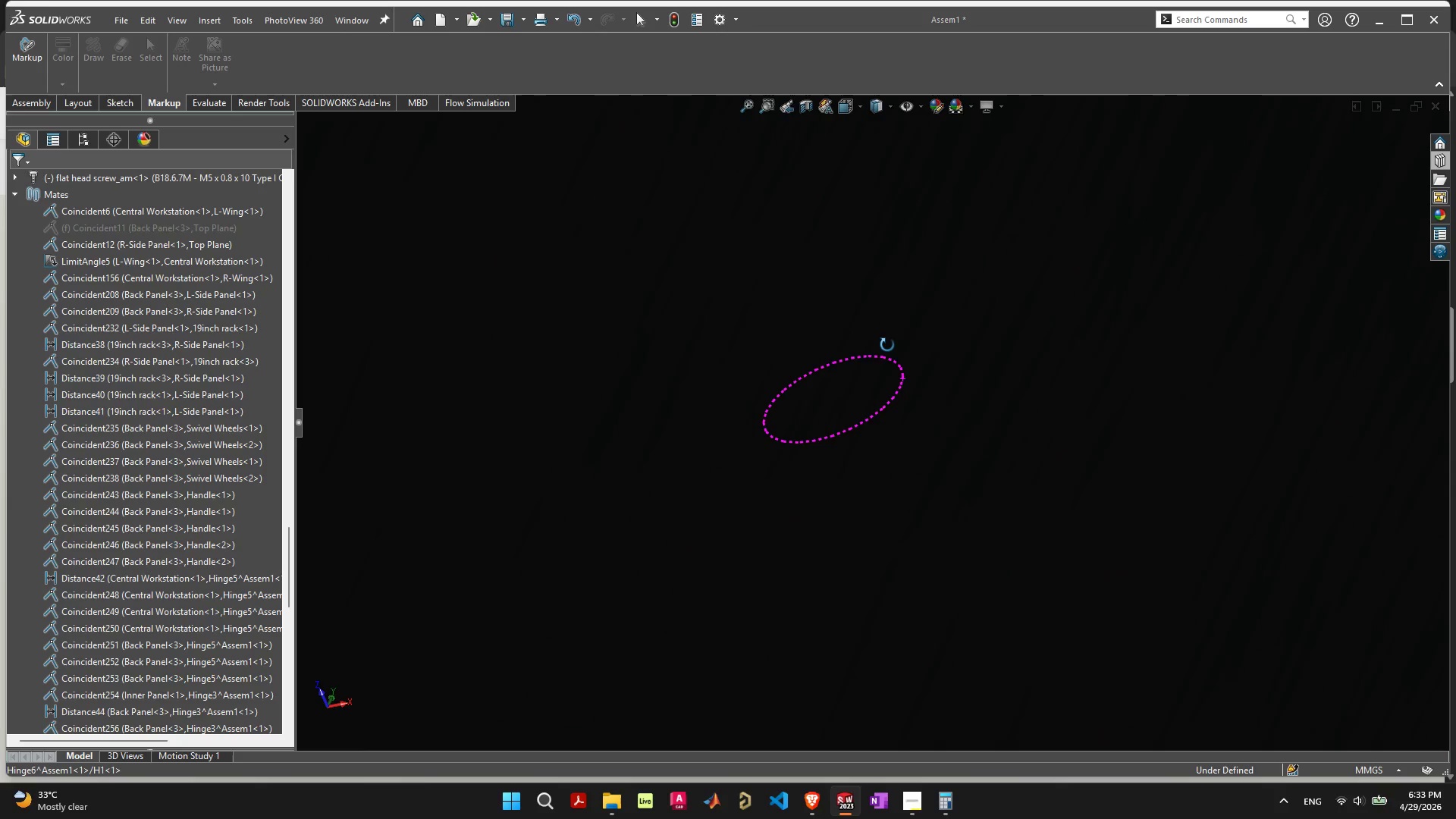 
wait(6.48)
 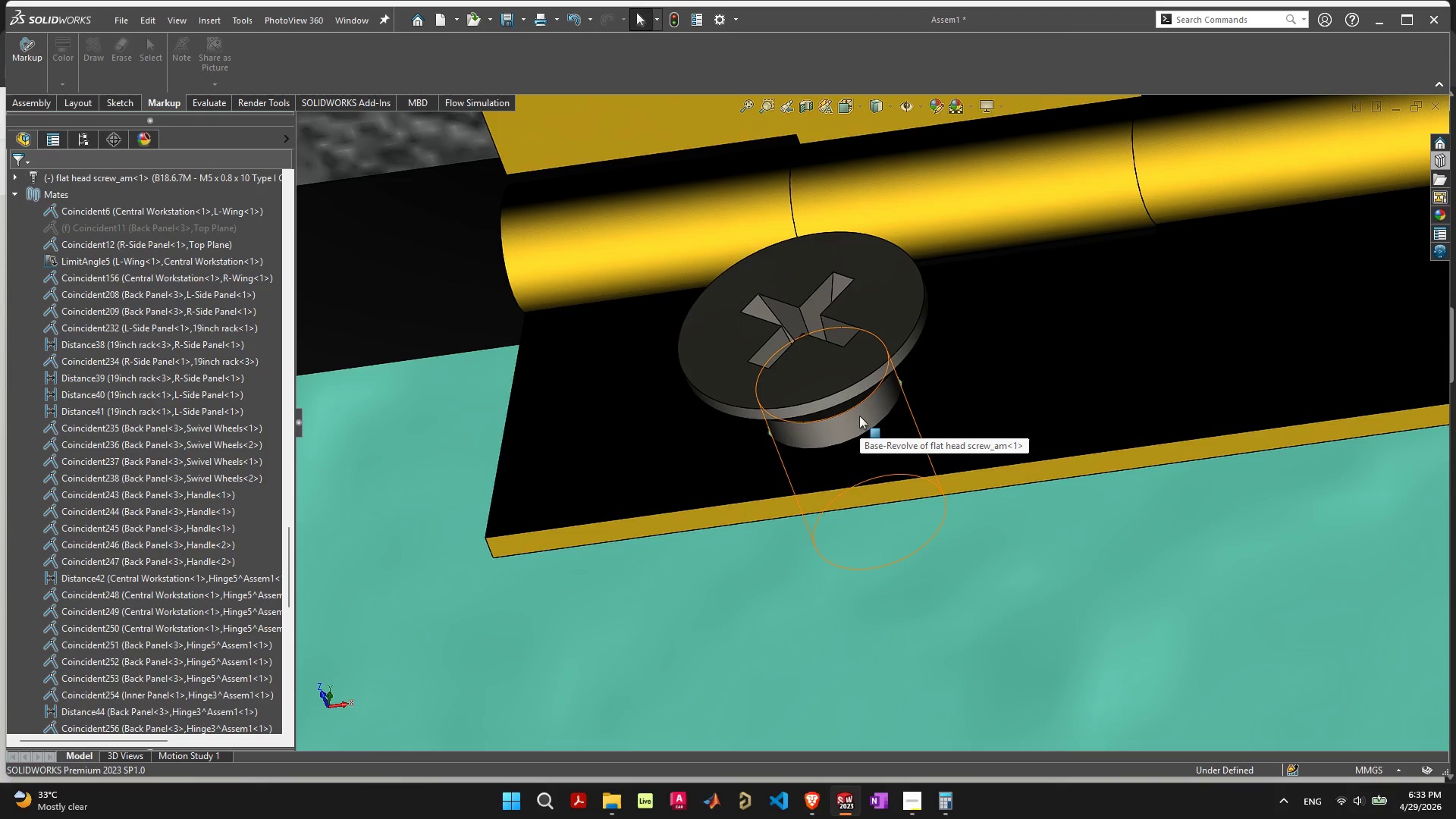 
scroll: coordinate [880, 407], scroll_direction: up, amount: 6.0
 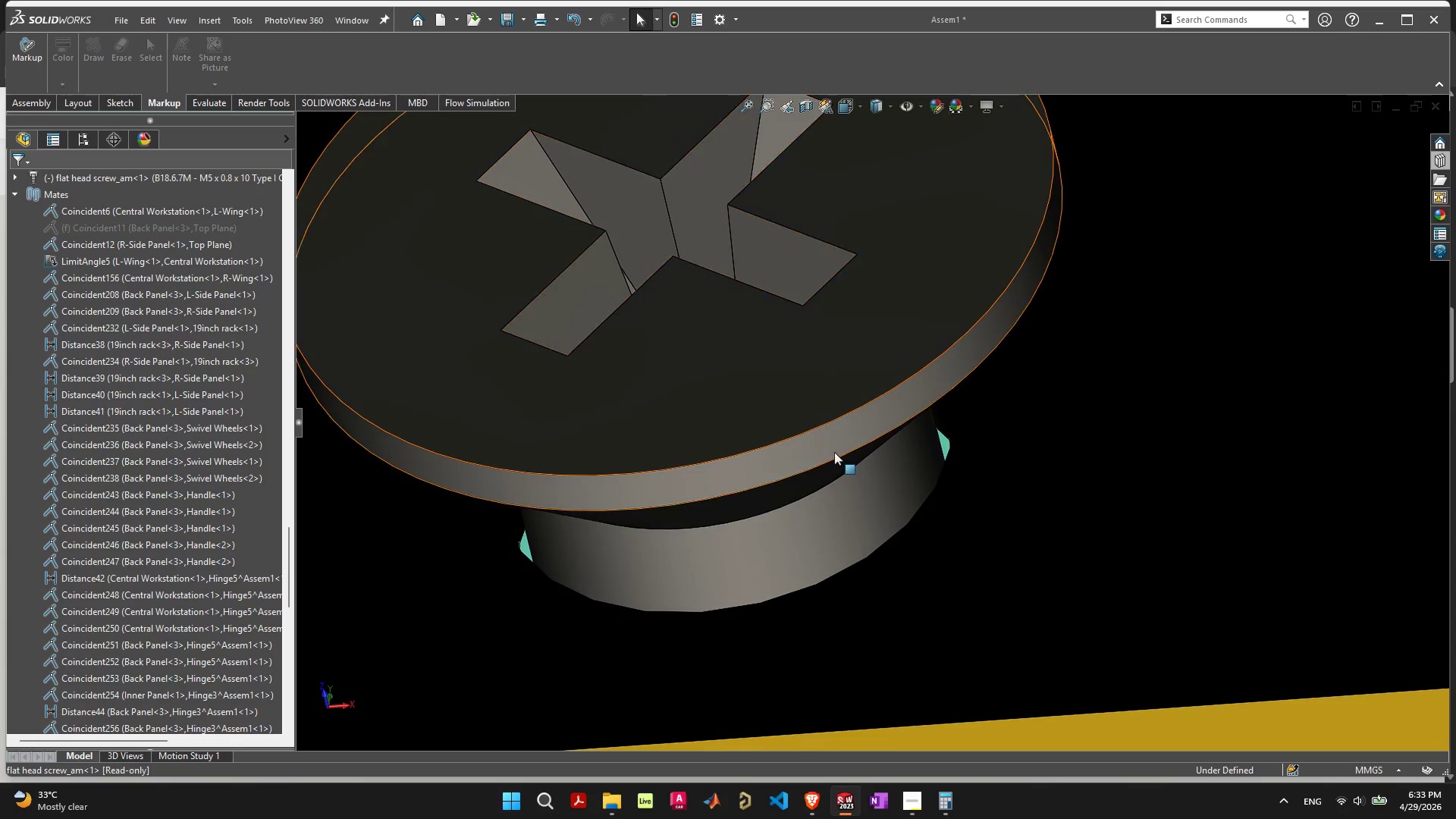 
left_click([821, 479])
 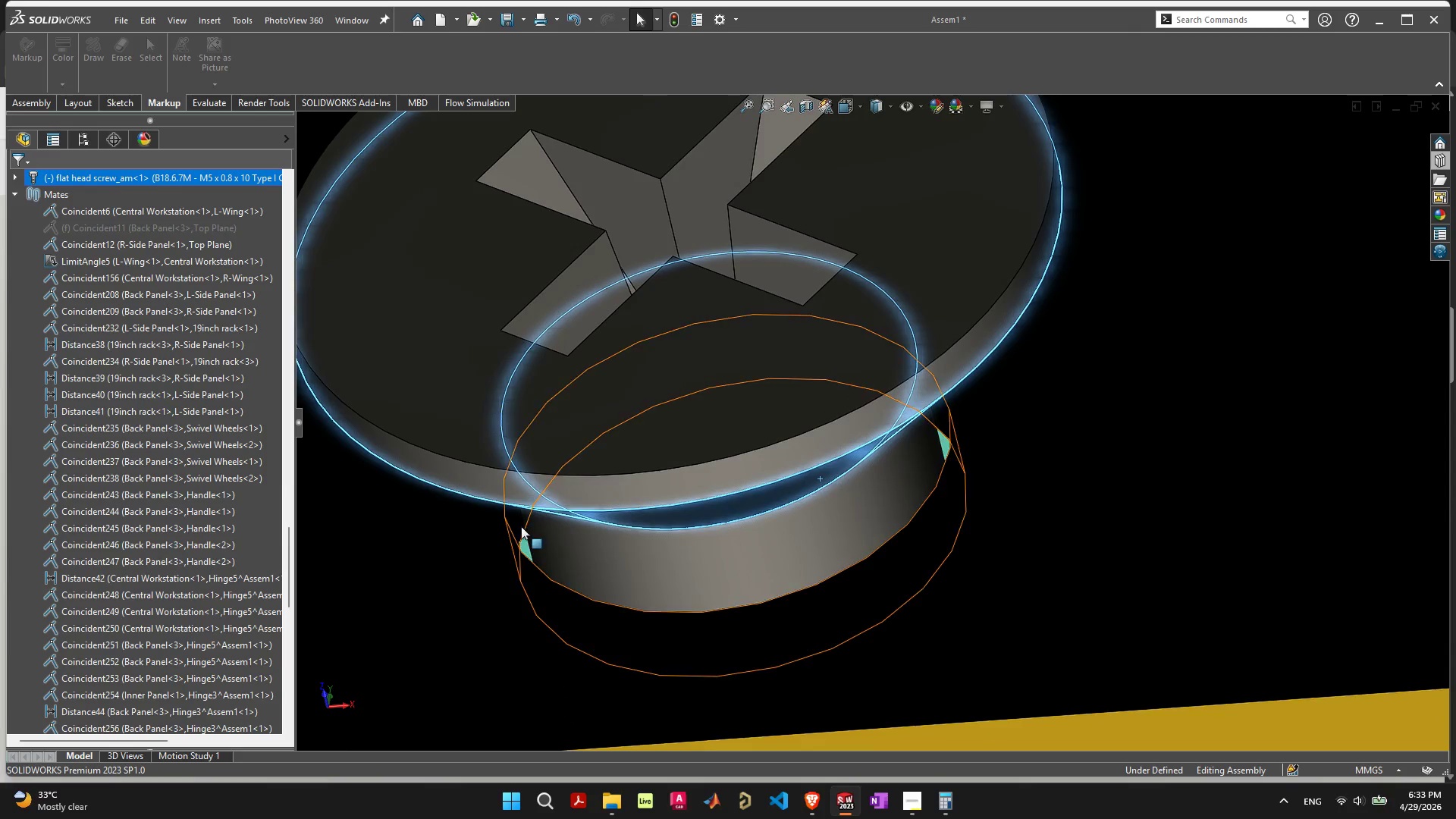 
hold_key(key=ShiftLeft, duration=0.72)
left_click([521, 526])
 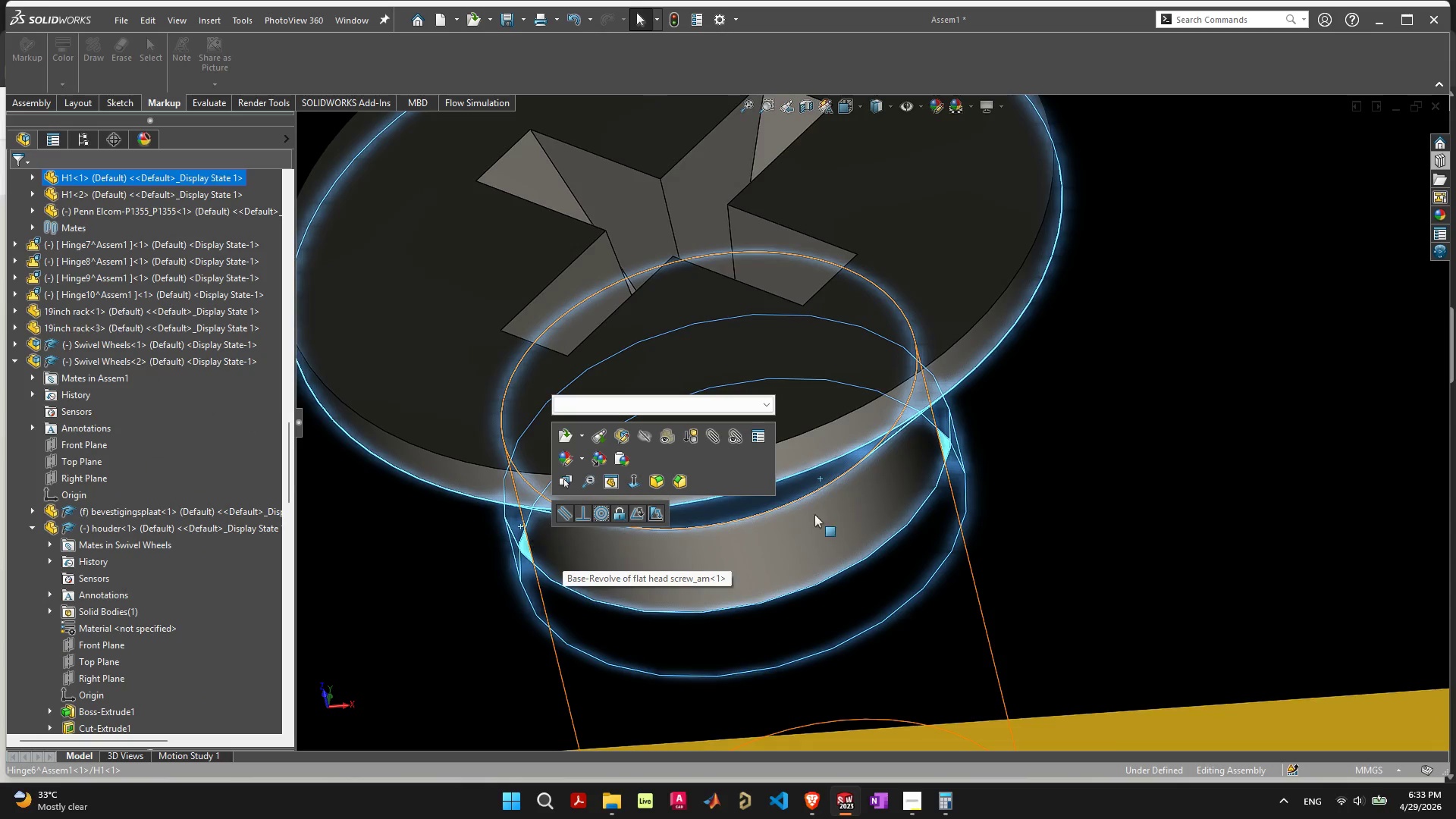 
left_click([798, 488])
 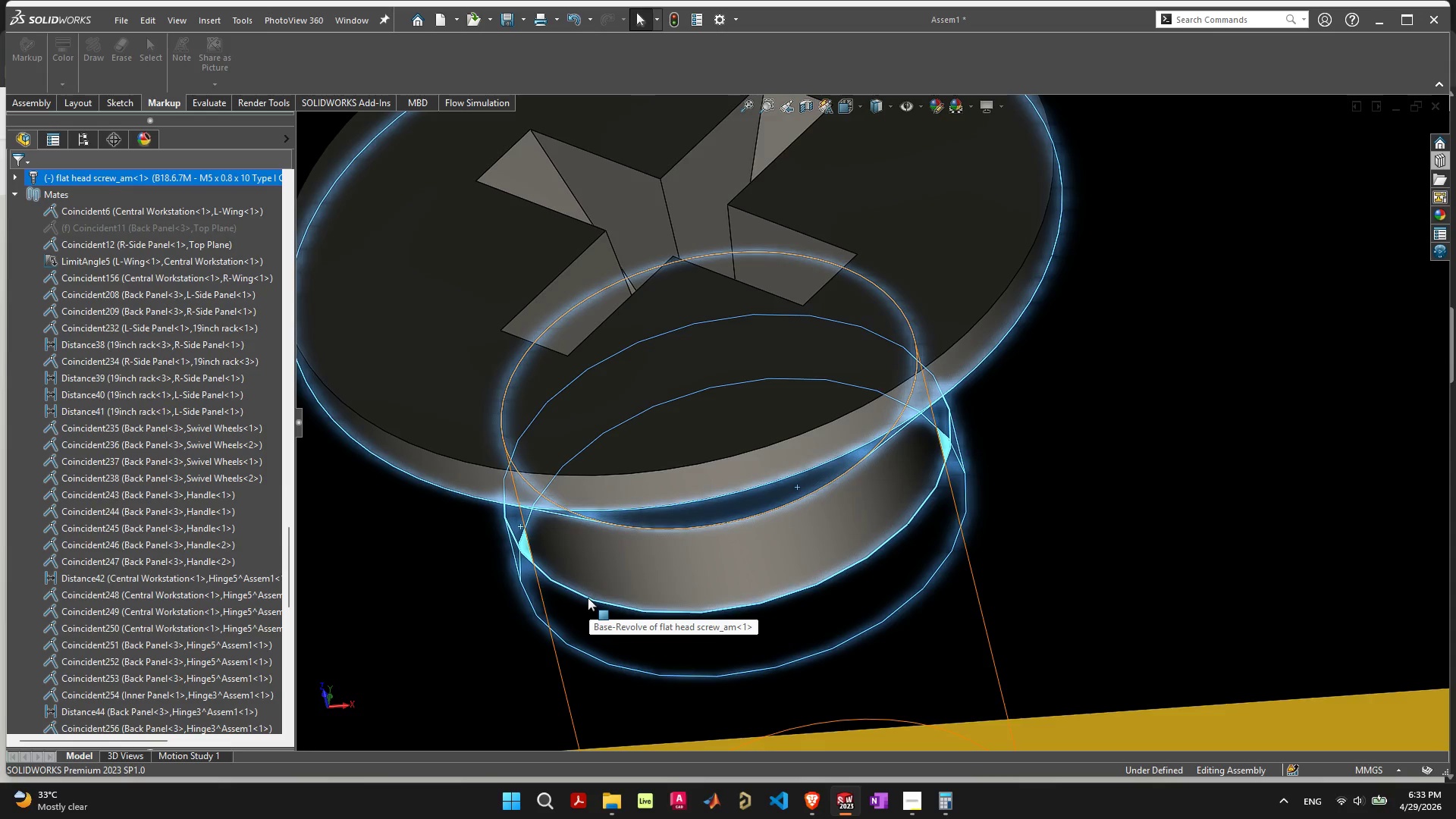 
left_click([585, 599])
 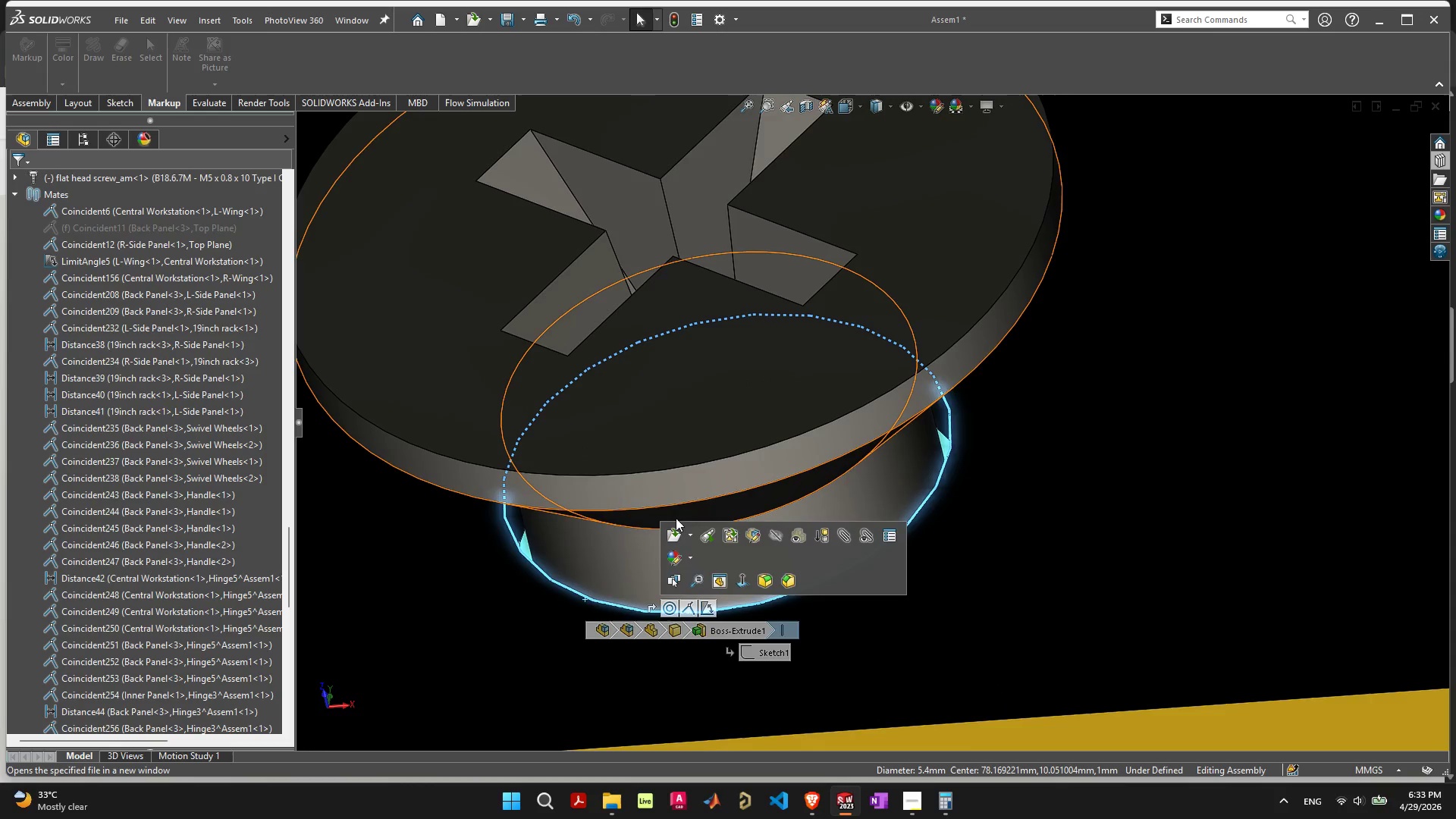 
hold_key(key=ShiftLeft, duration=0.66)
left_click([690, 515])
 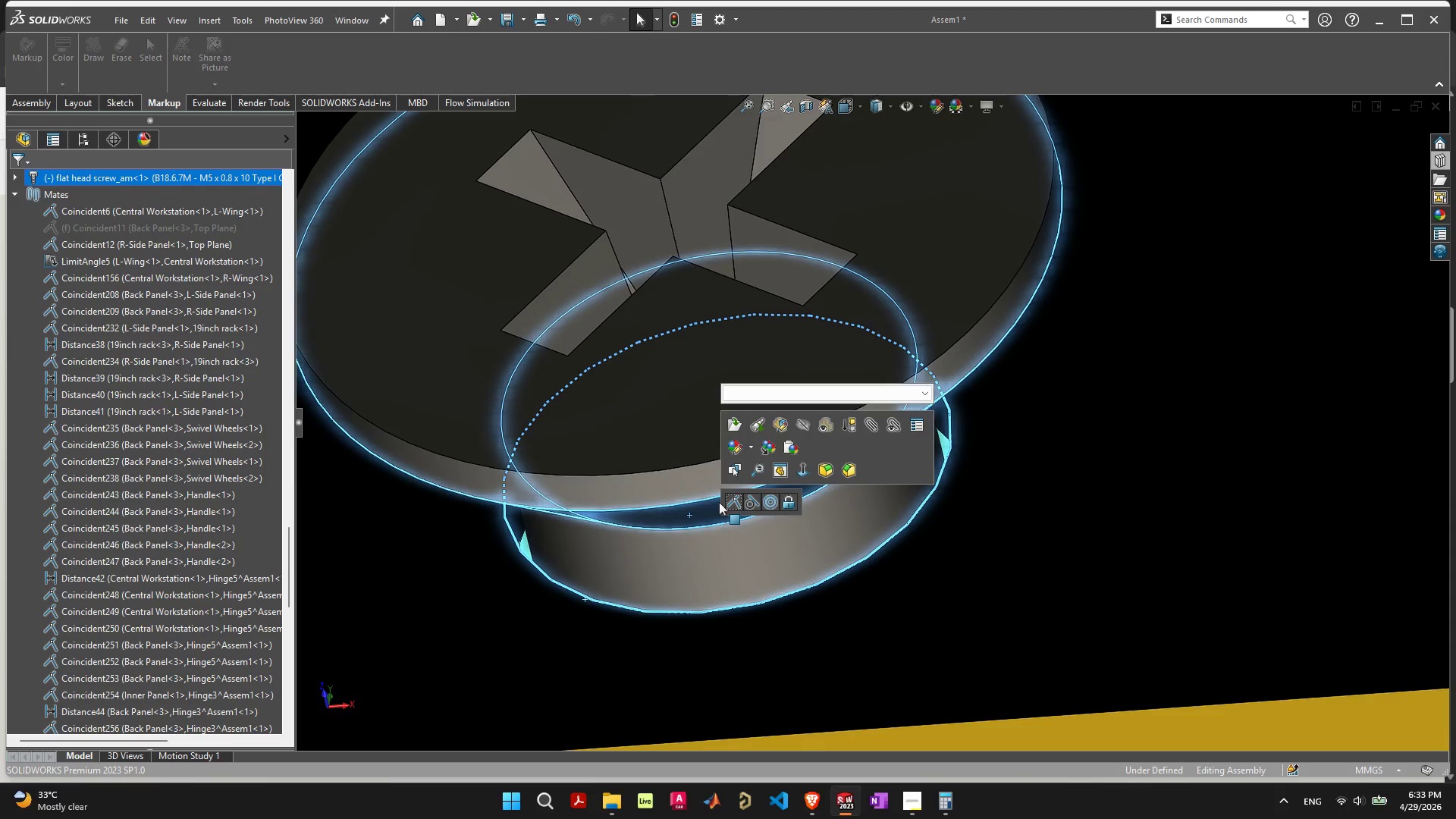 
left_click([733, 501])
 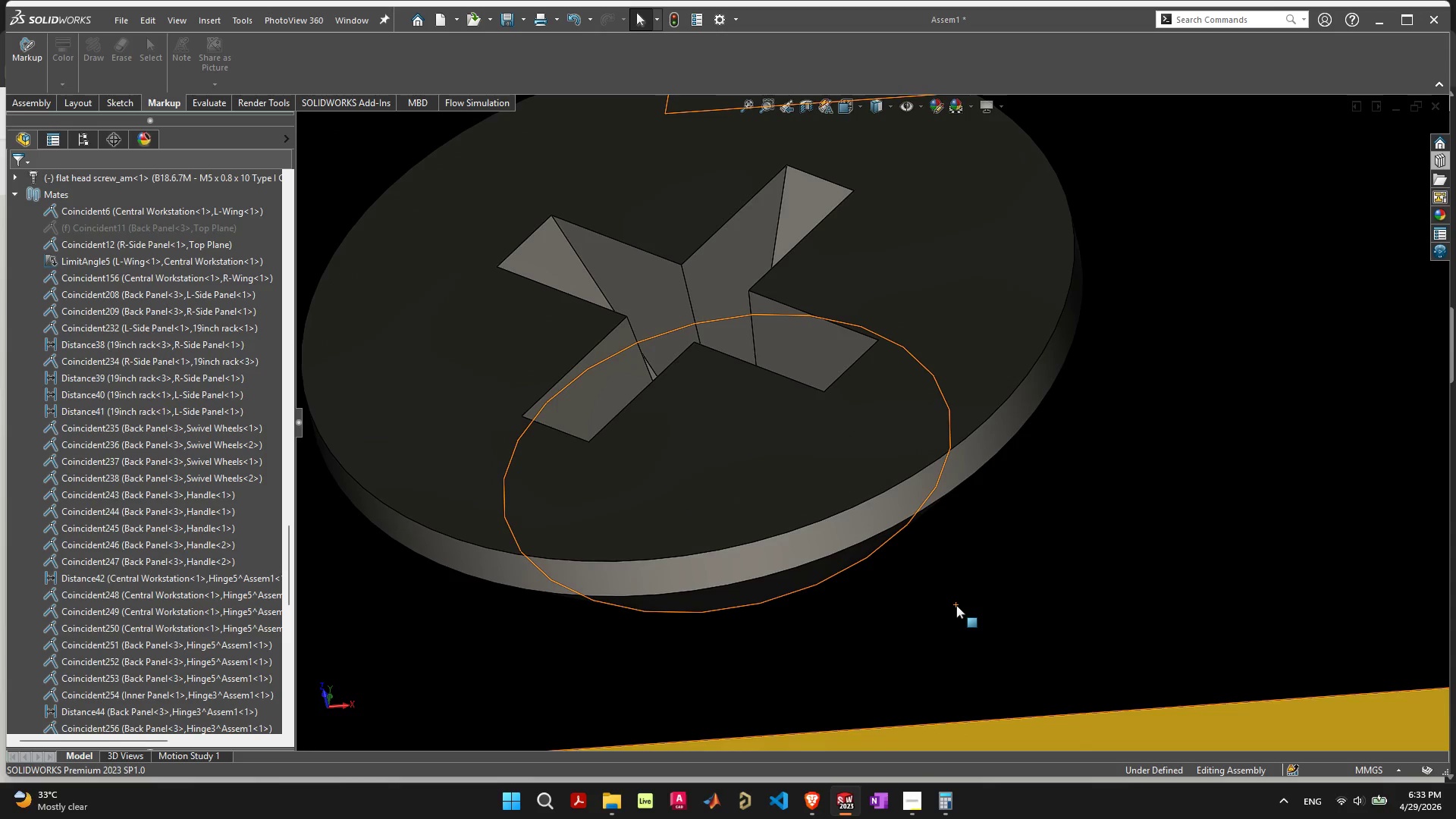 
scroll: coordinate [943, 609], scroll_direction: down, amount: 13.0
 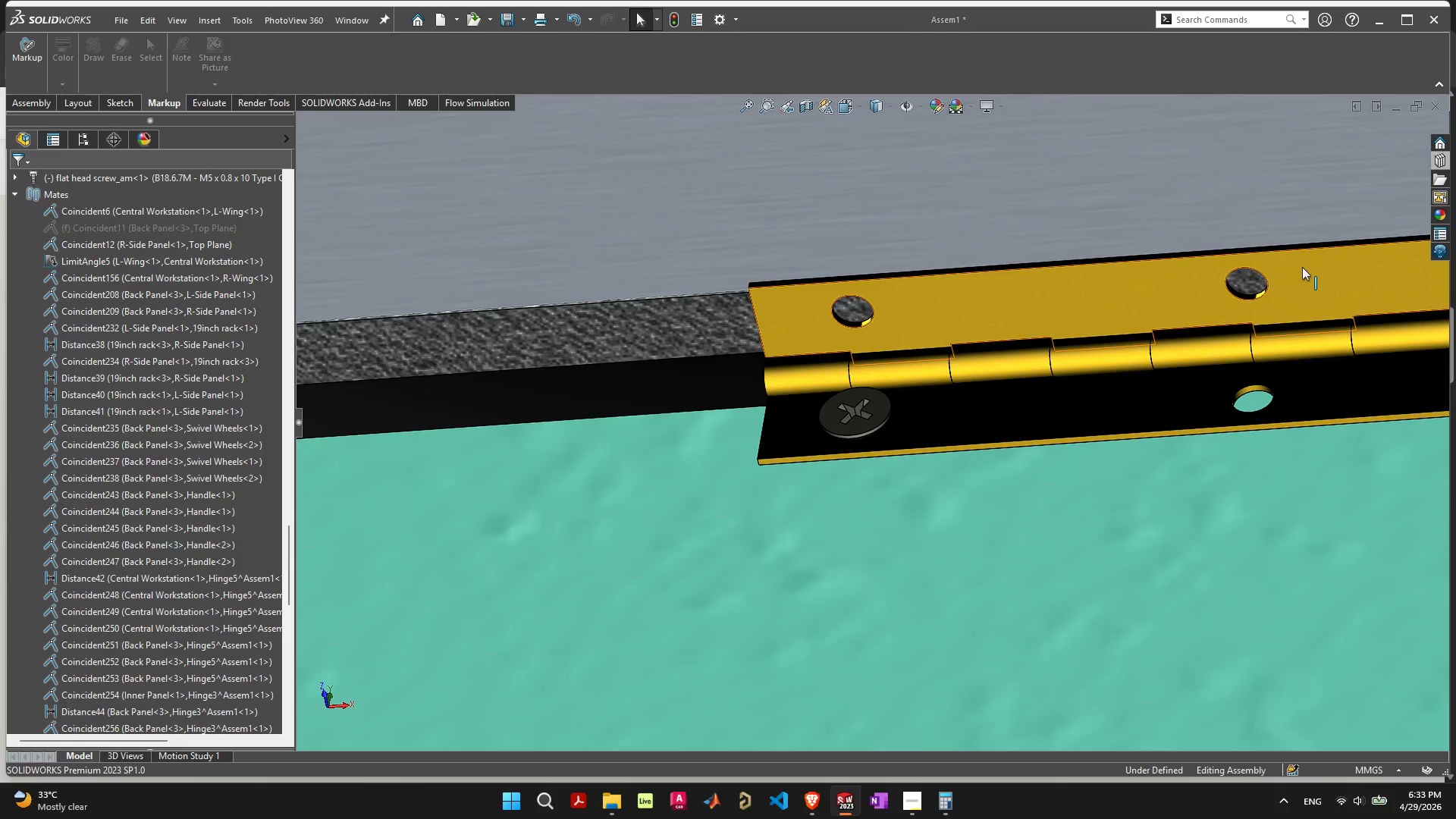 
left_click([881, 414])
 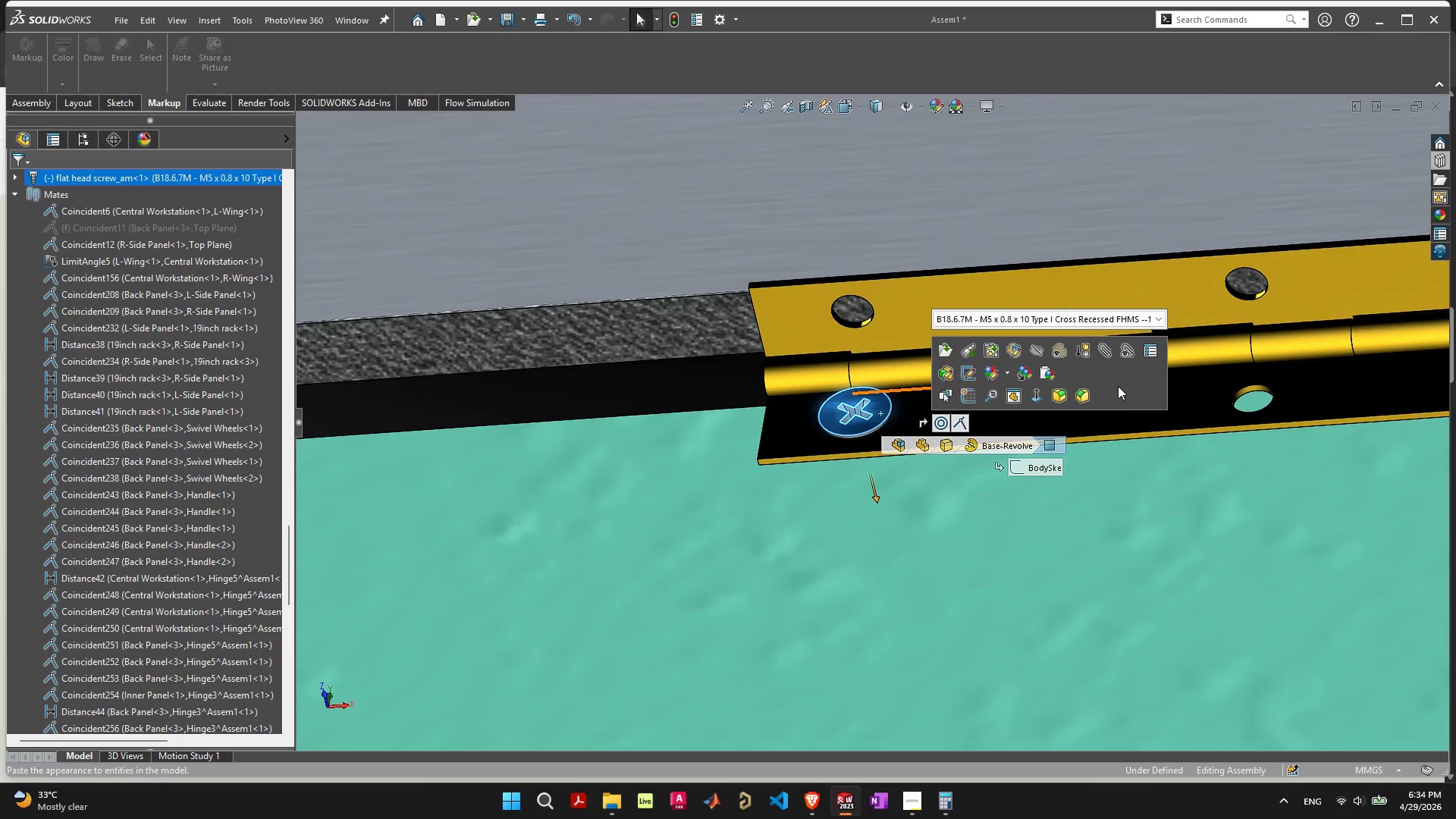 
wait(6.31)
 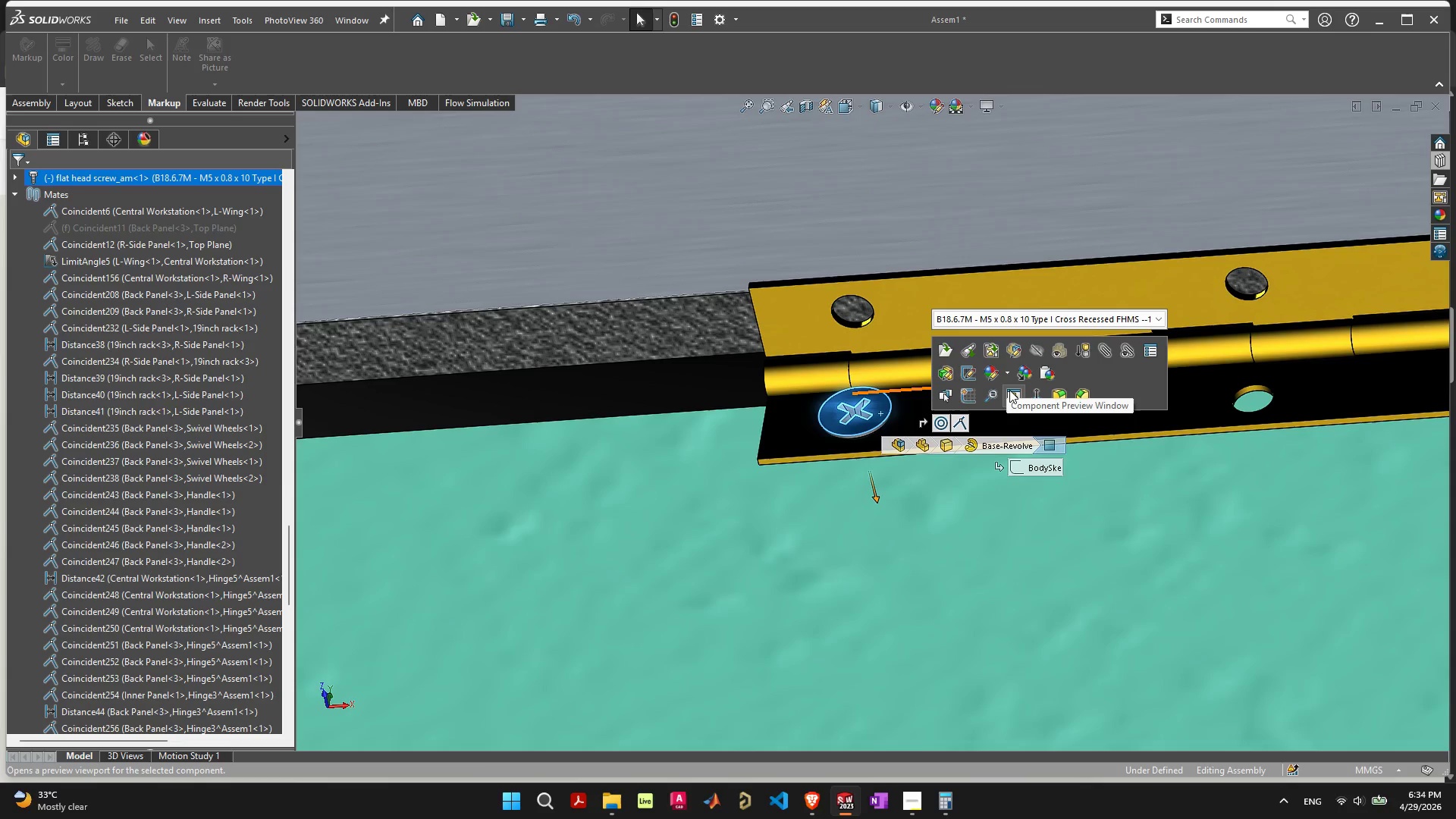 
left_click([1442, 161])
 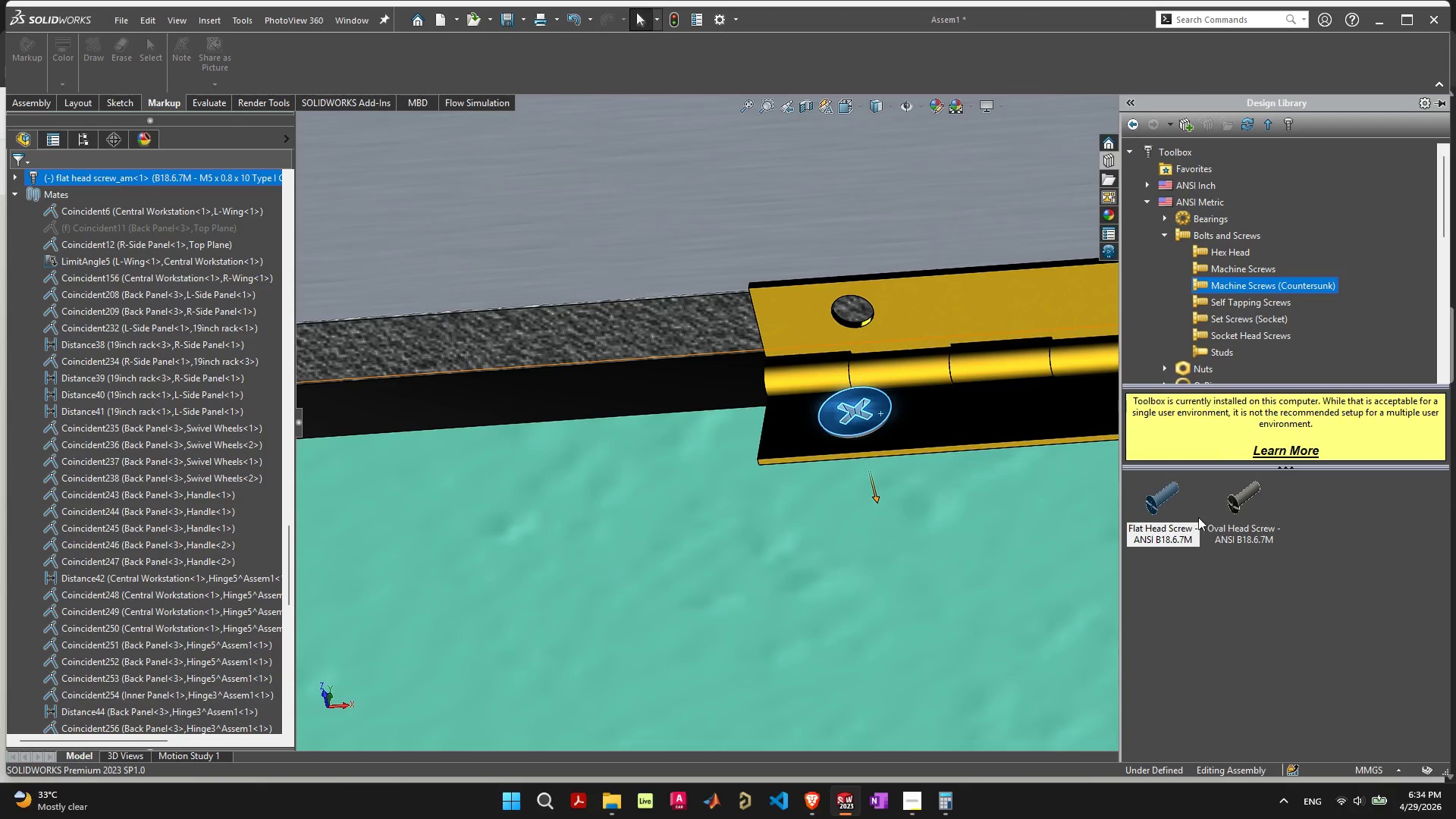 
mouse_move([1144, 497])
 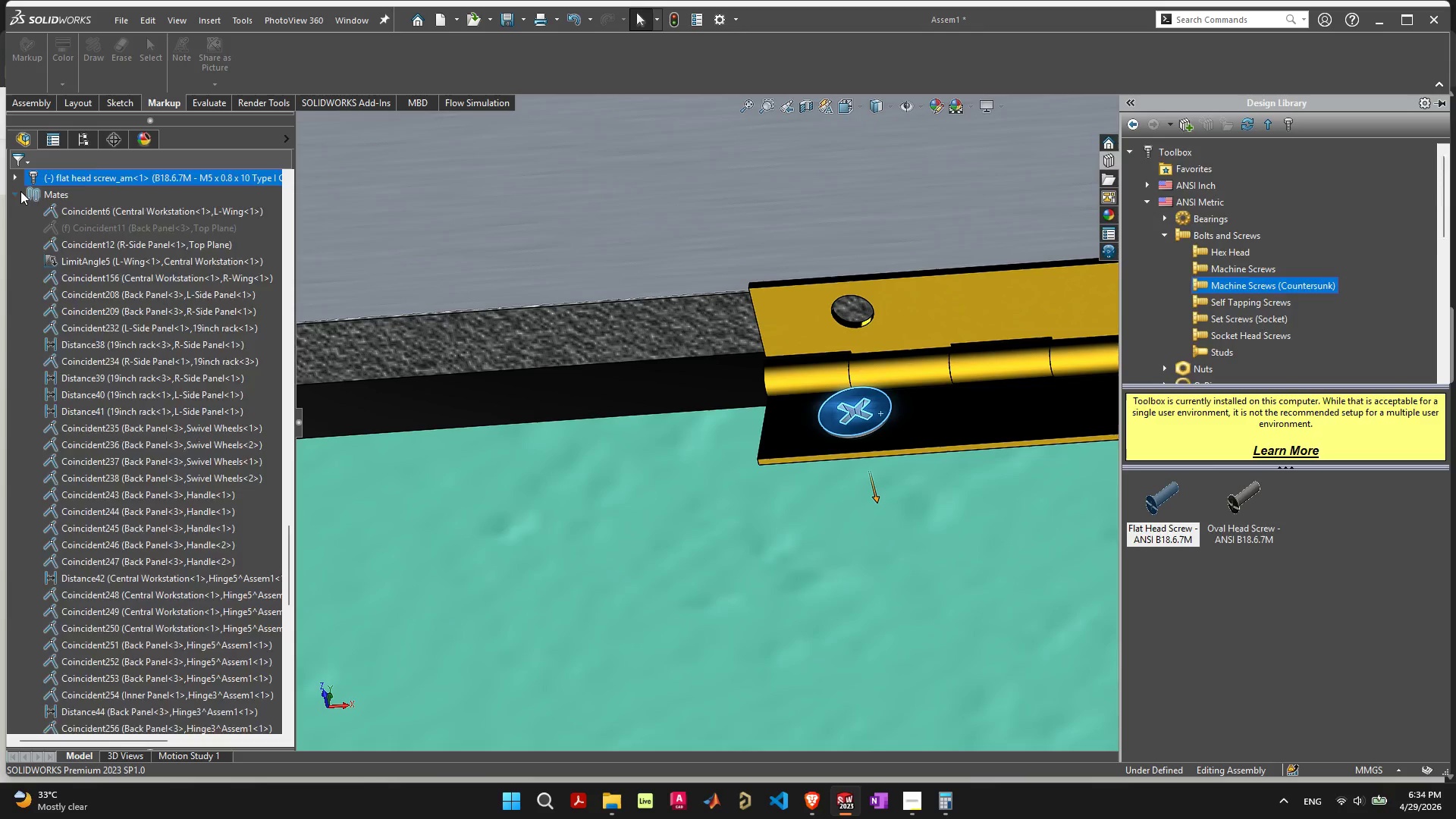 
left_click([20, 191])
 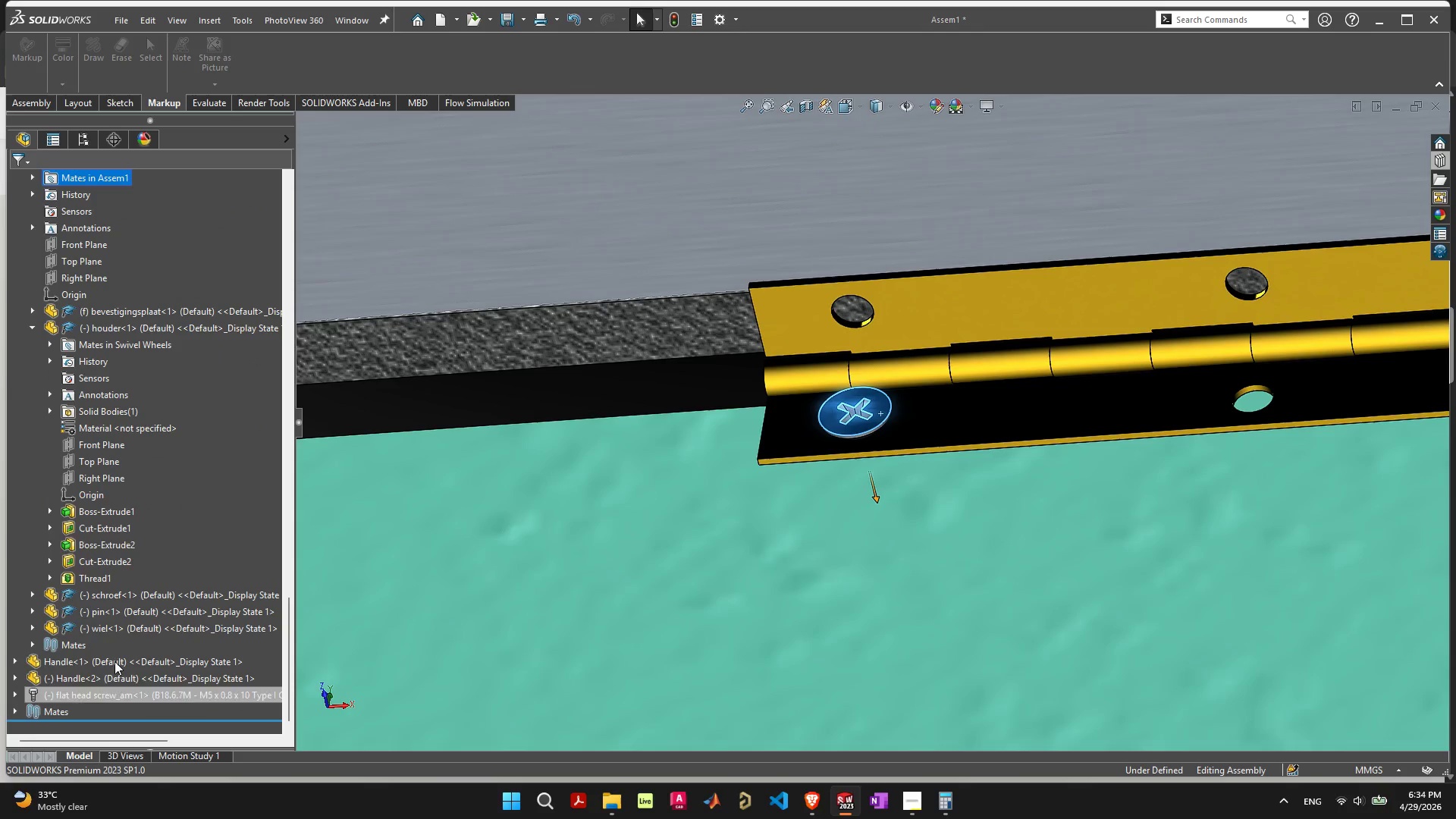 
left_click([33, 102])
 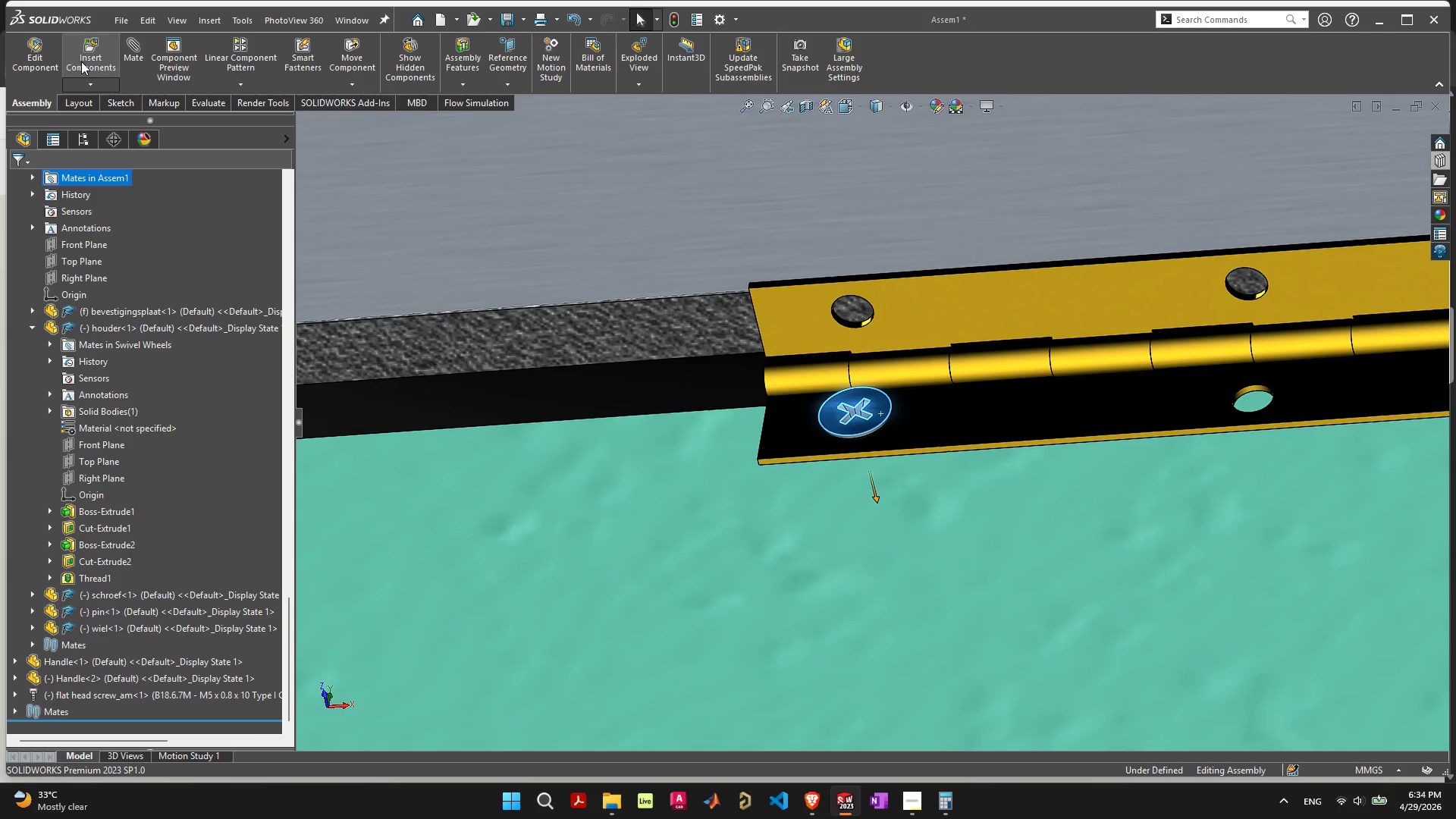 
left_click([82, 61])
 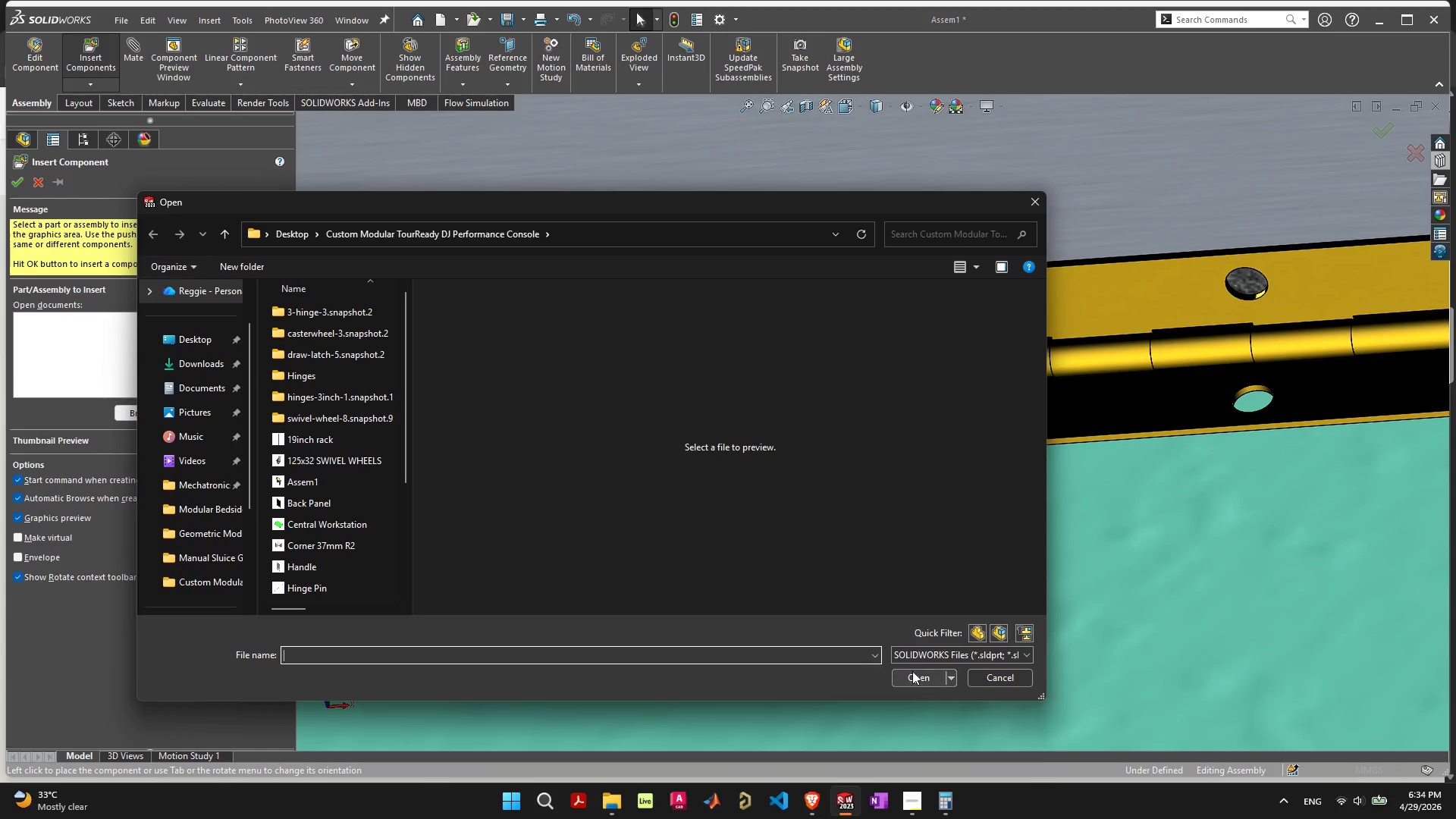 
left_click([986, 679])
 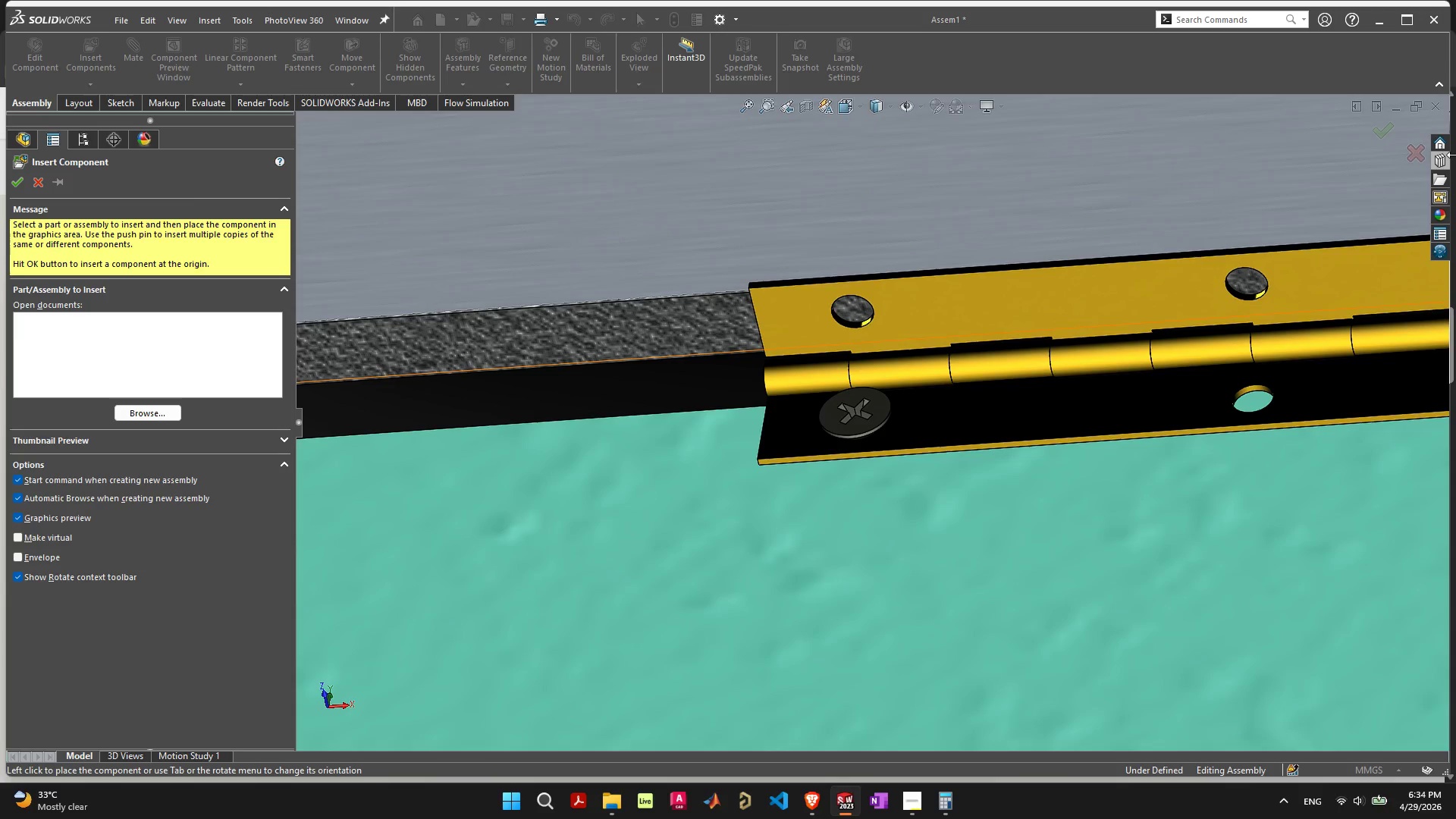 
left_click([1448, 162])
 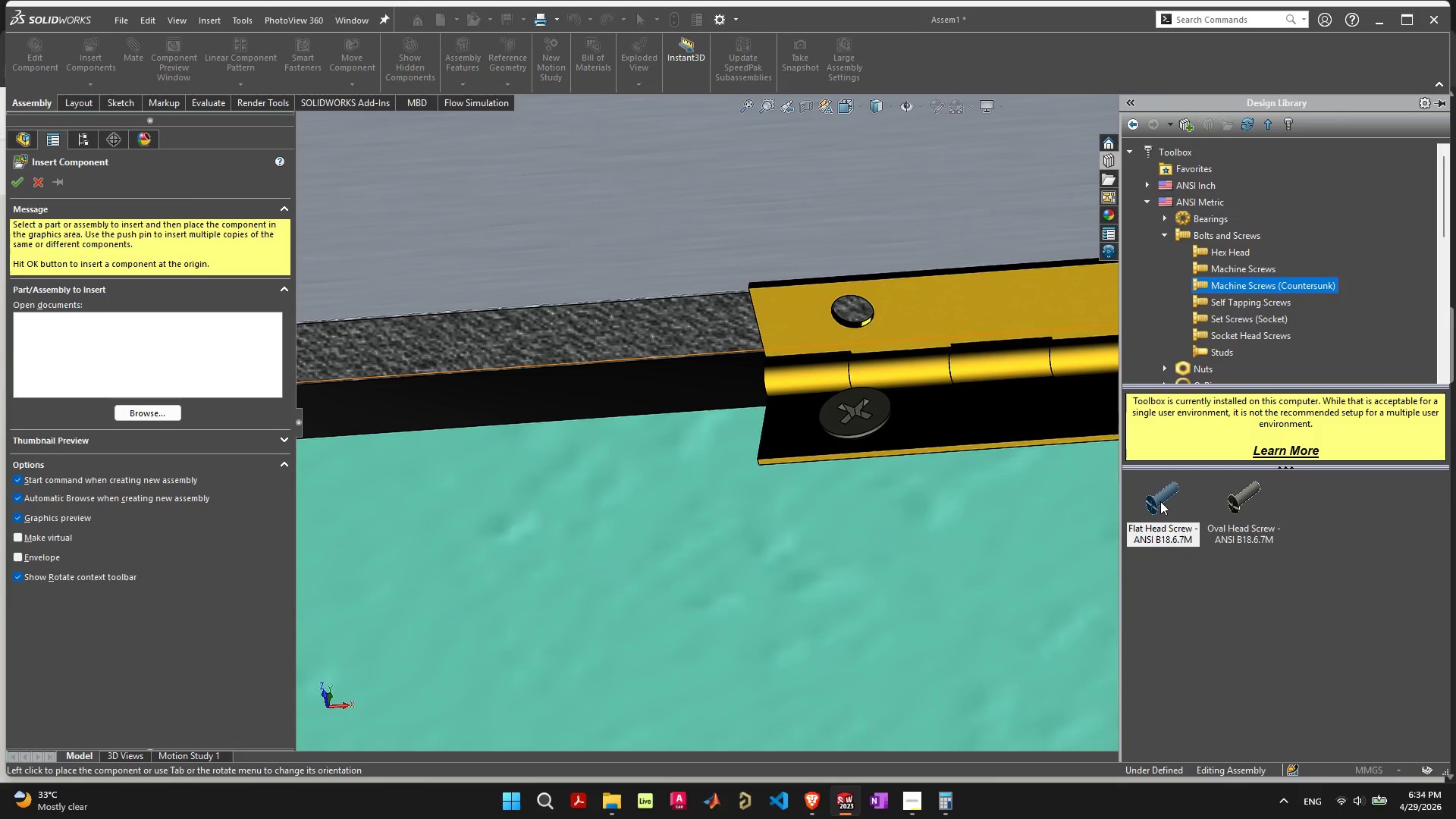 
scroll: coordinate [1034, 422], scroll_direction: up, amount: 4.0
 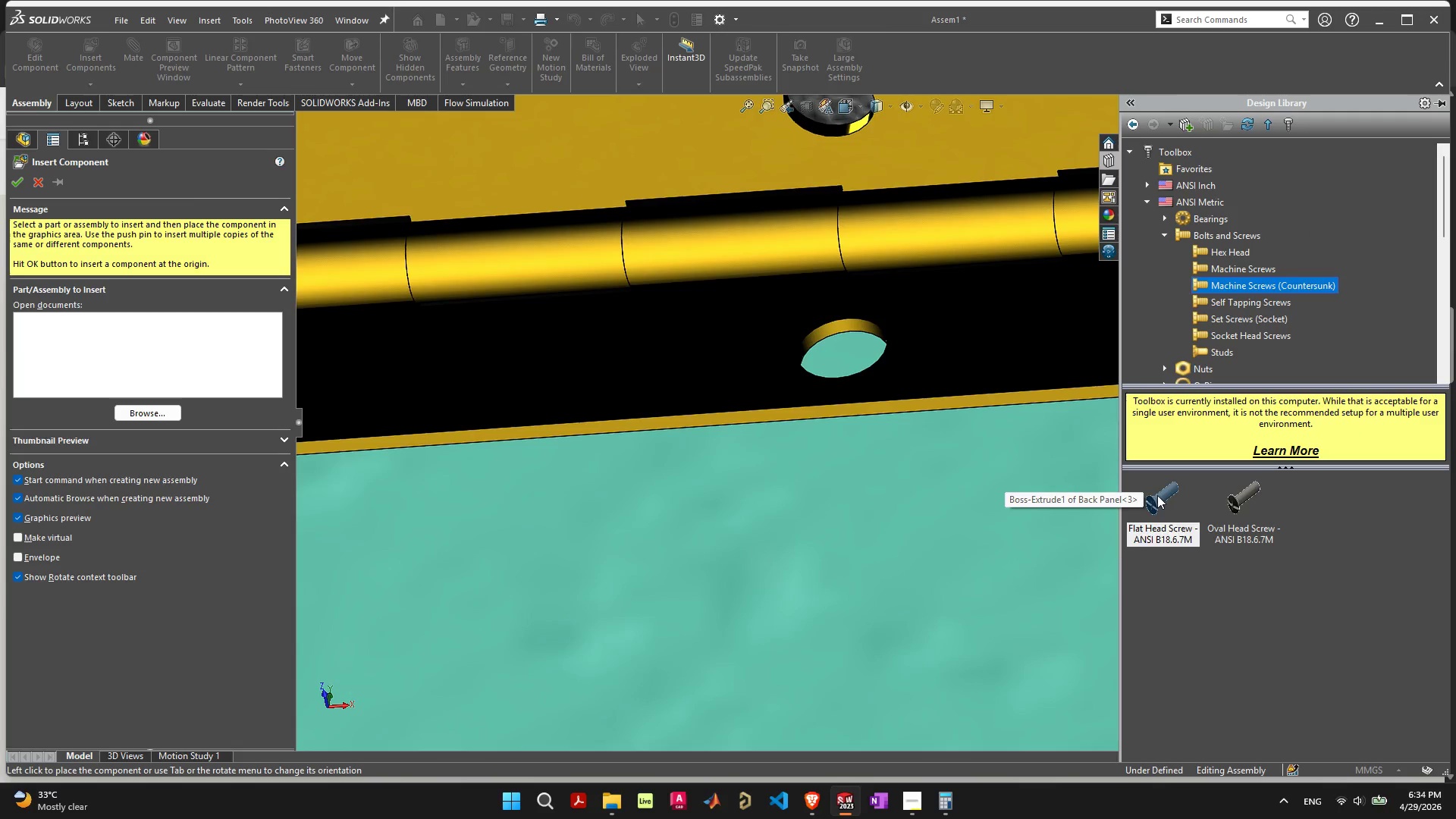 
left_click_drag(start_coordinate=[1157, 495], to_coordinate=[888, 354])
 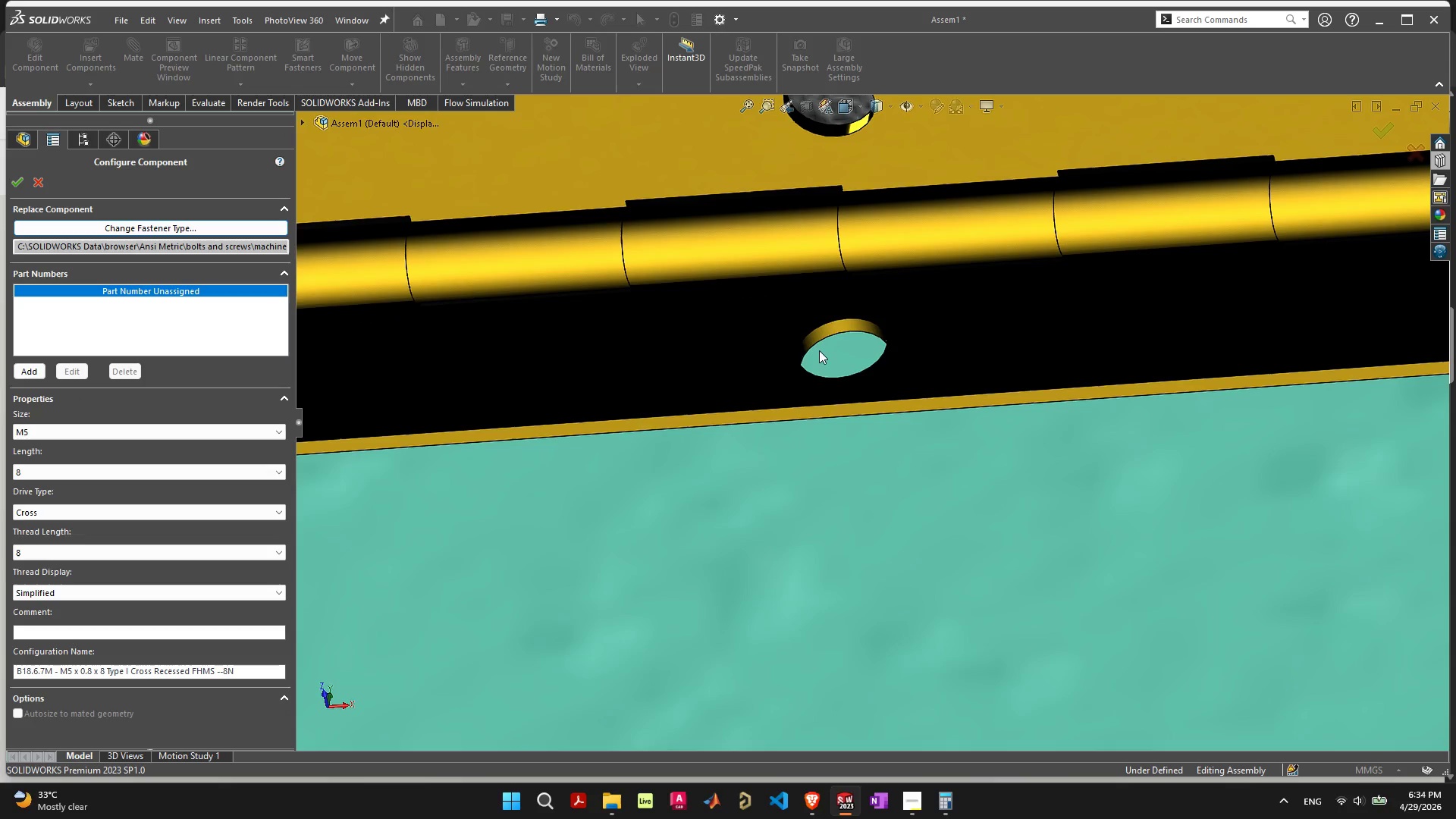 
left_click([62, 474])
 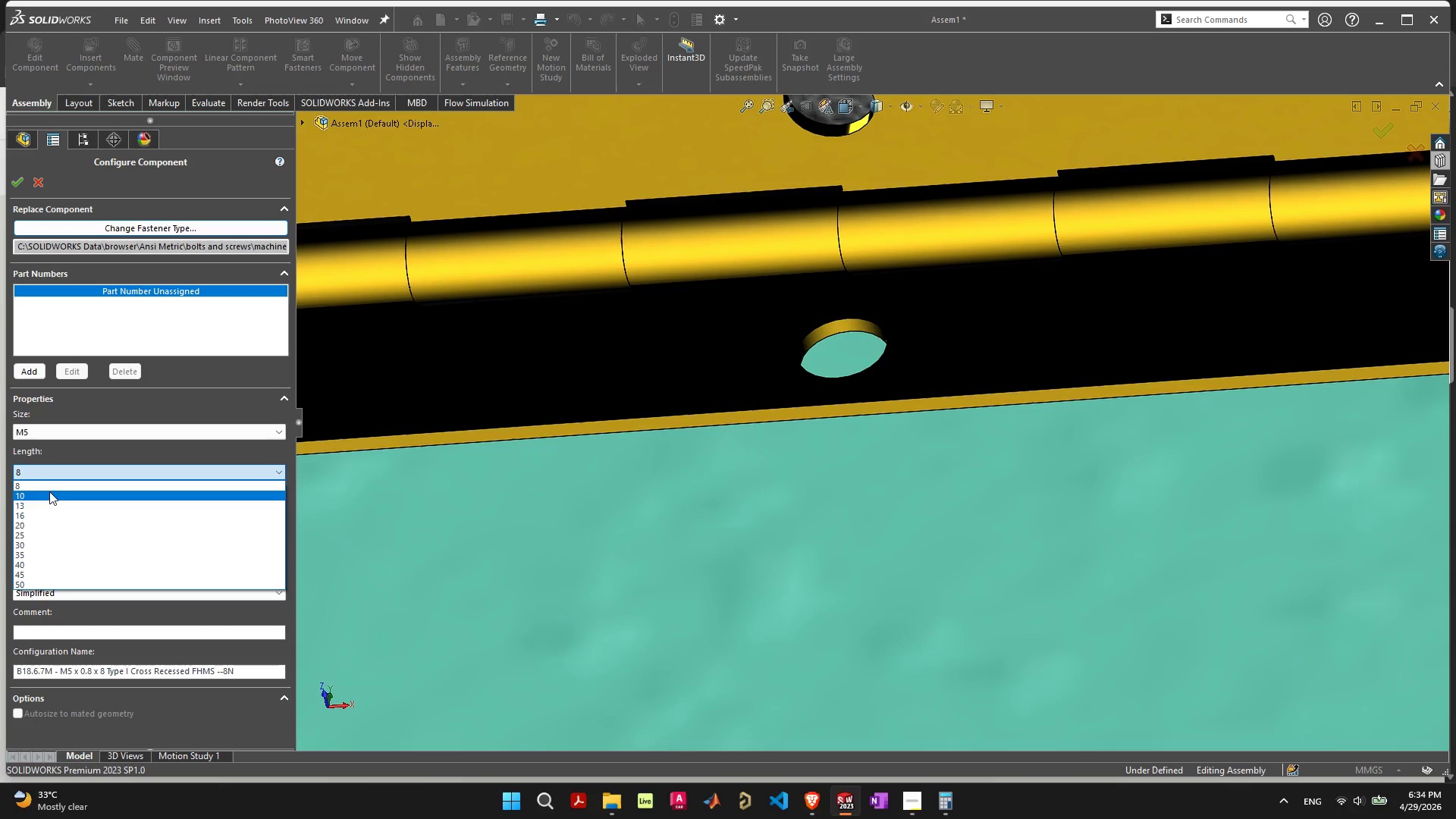 
left_click([49, 491])
 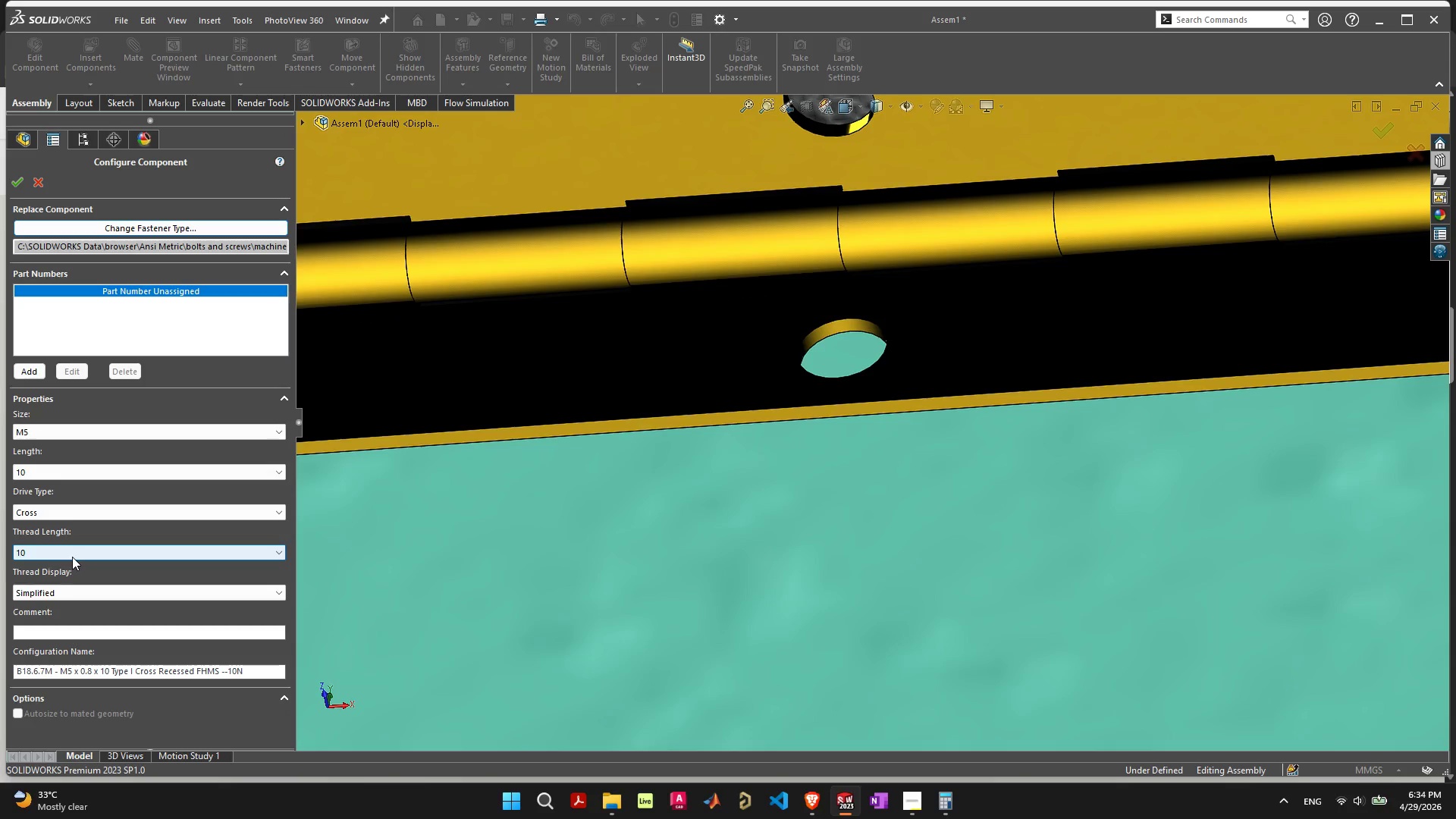 
double_click([72, 557])
 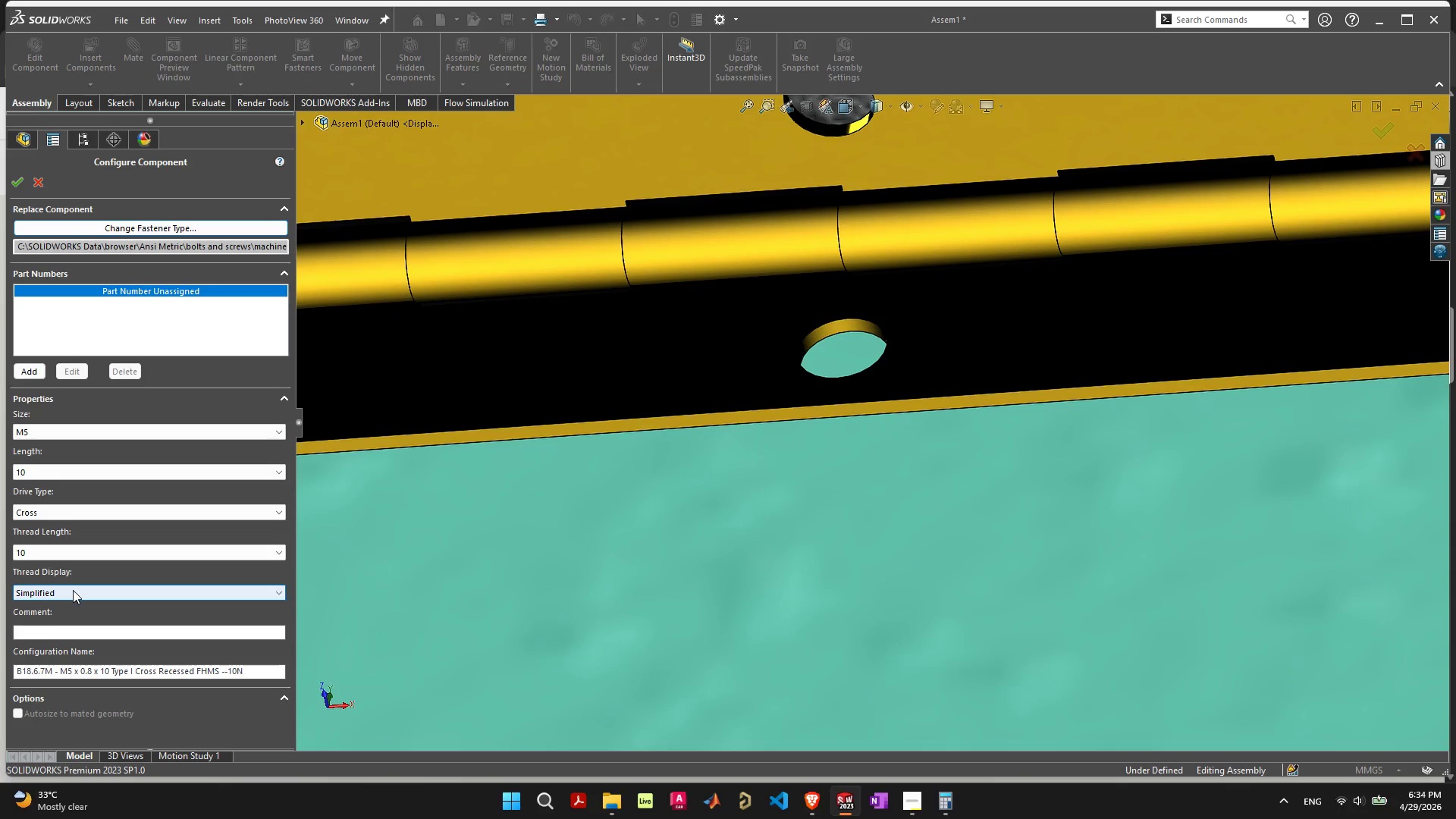 
left_click([73, 590])
 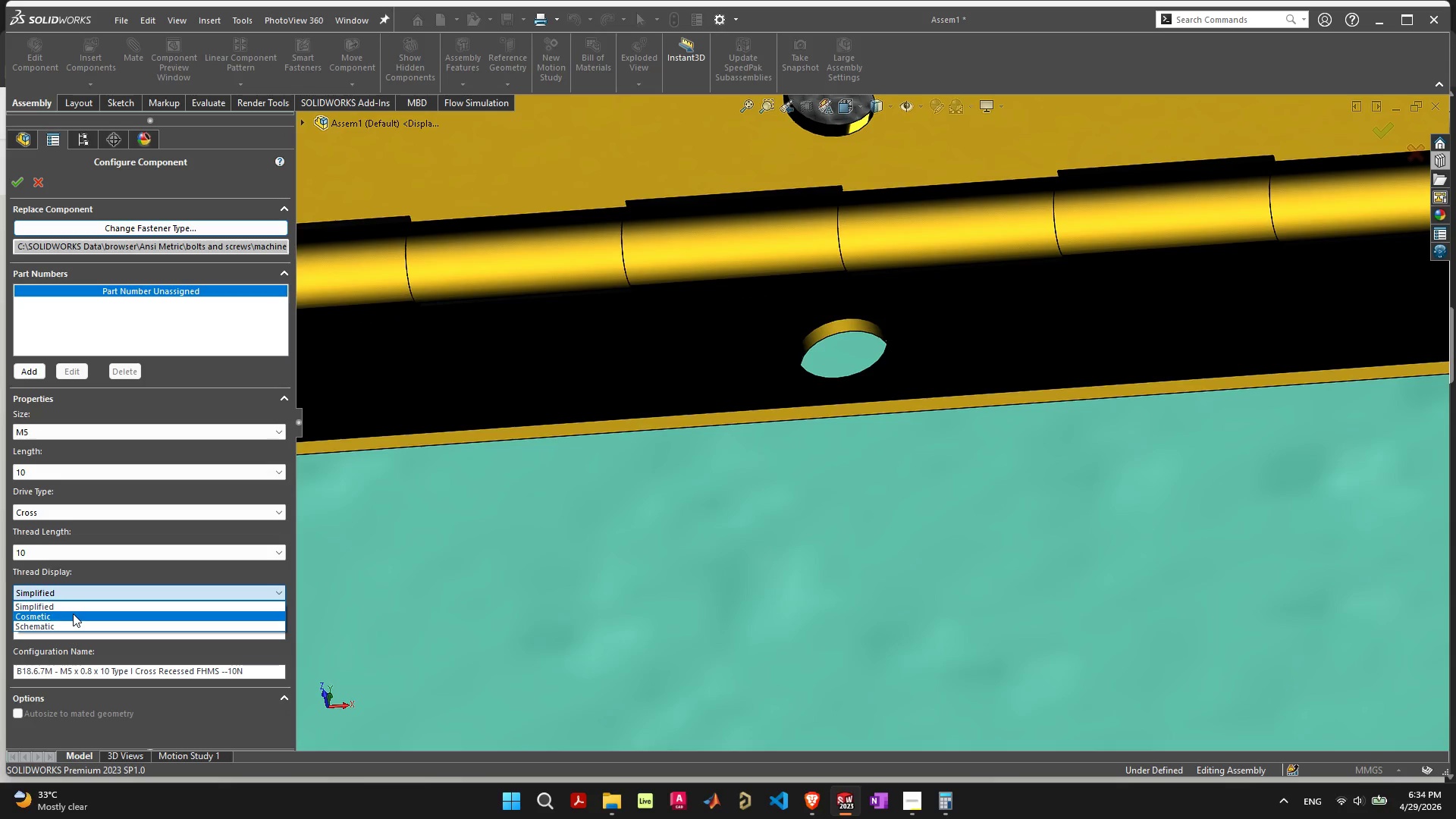 
left_click([73, 613])
 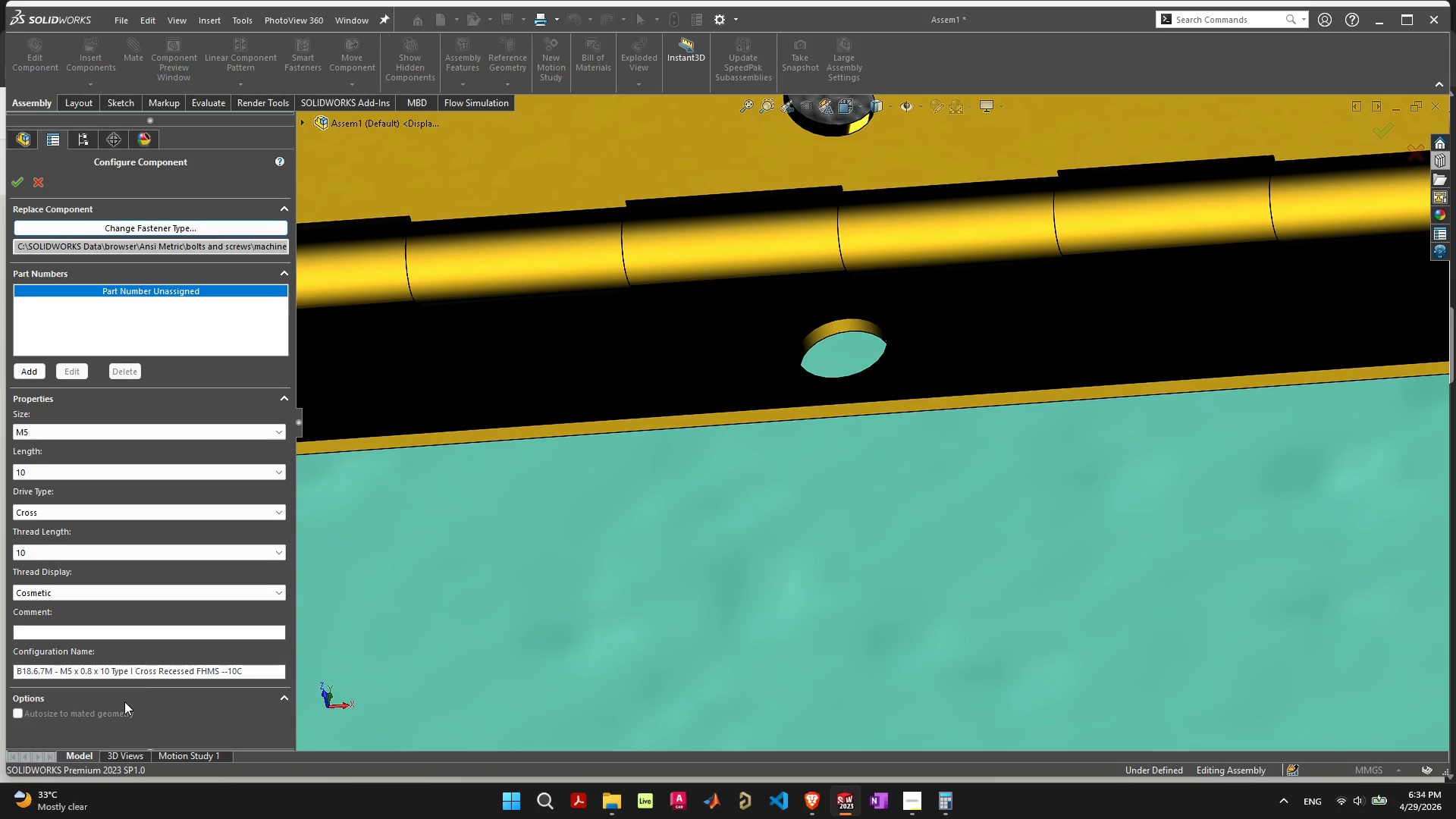 
scroll: coordinate [832, 448], scroll_direction: down, amount: 22.0
 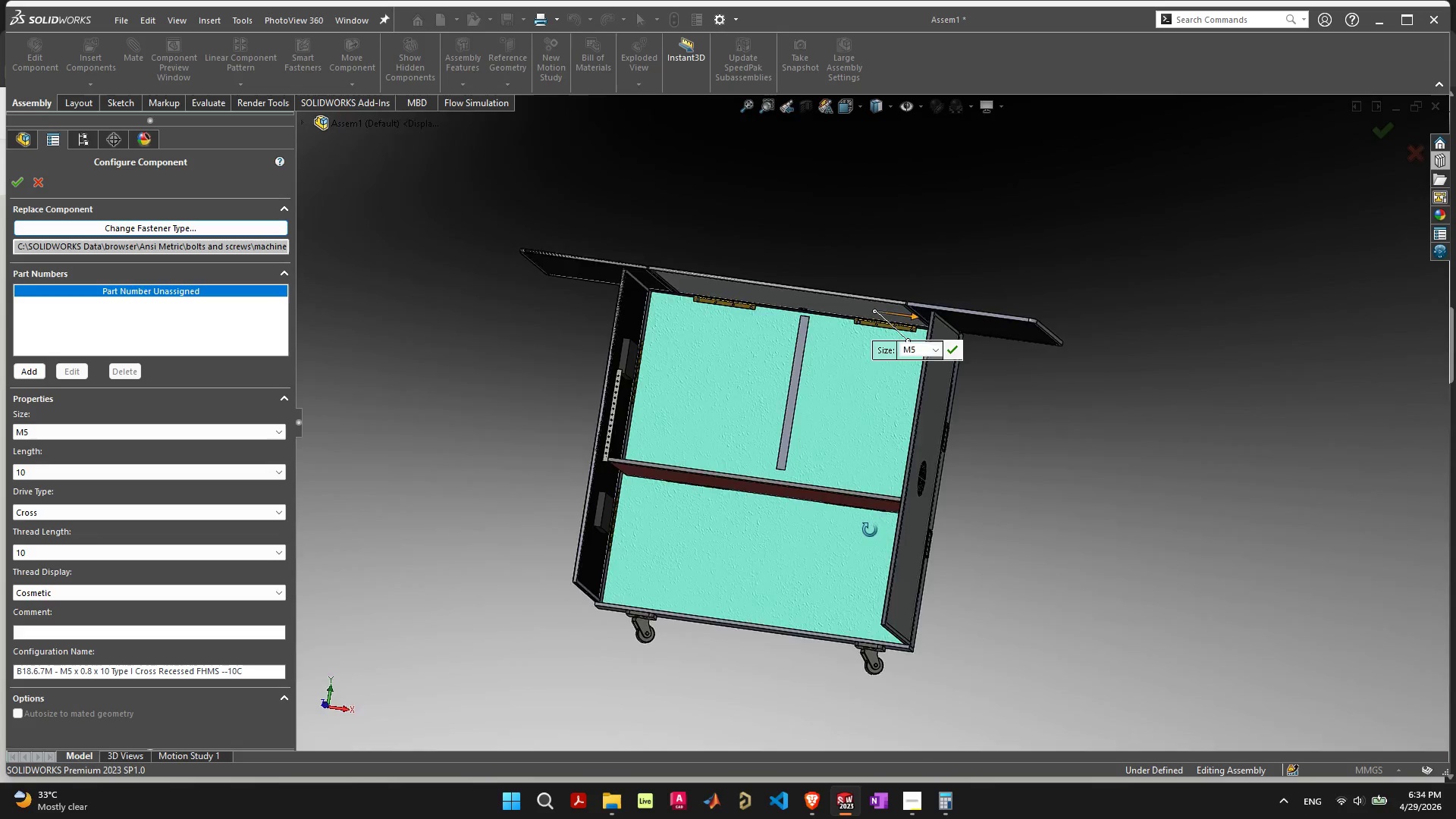 
wait(6.7)
 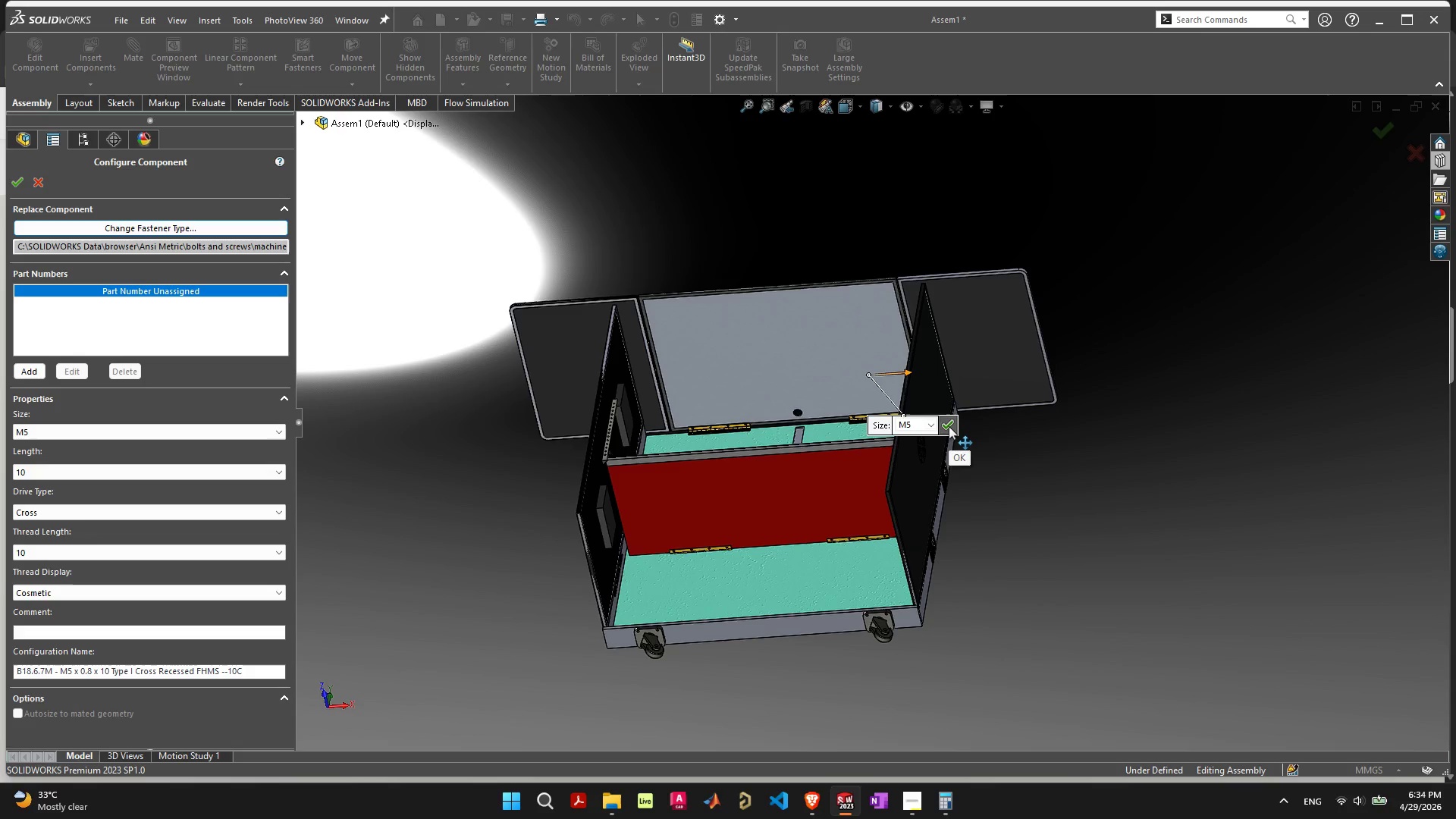 
left_click([962, 339])
 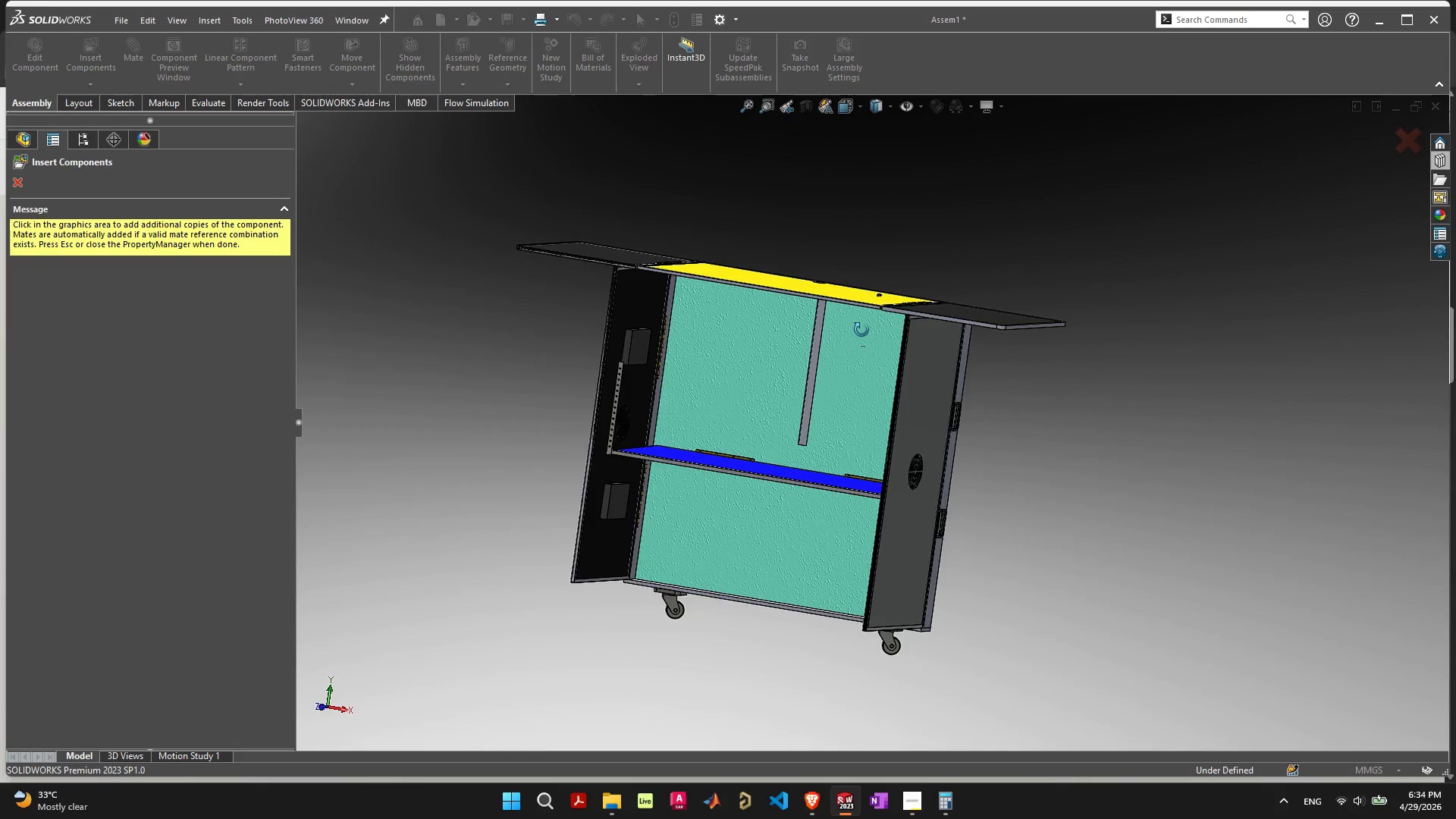 
scroll: coordinate [886, 403], scroll_direction: up, amount: 13.0
 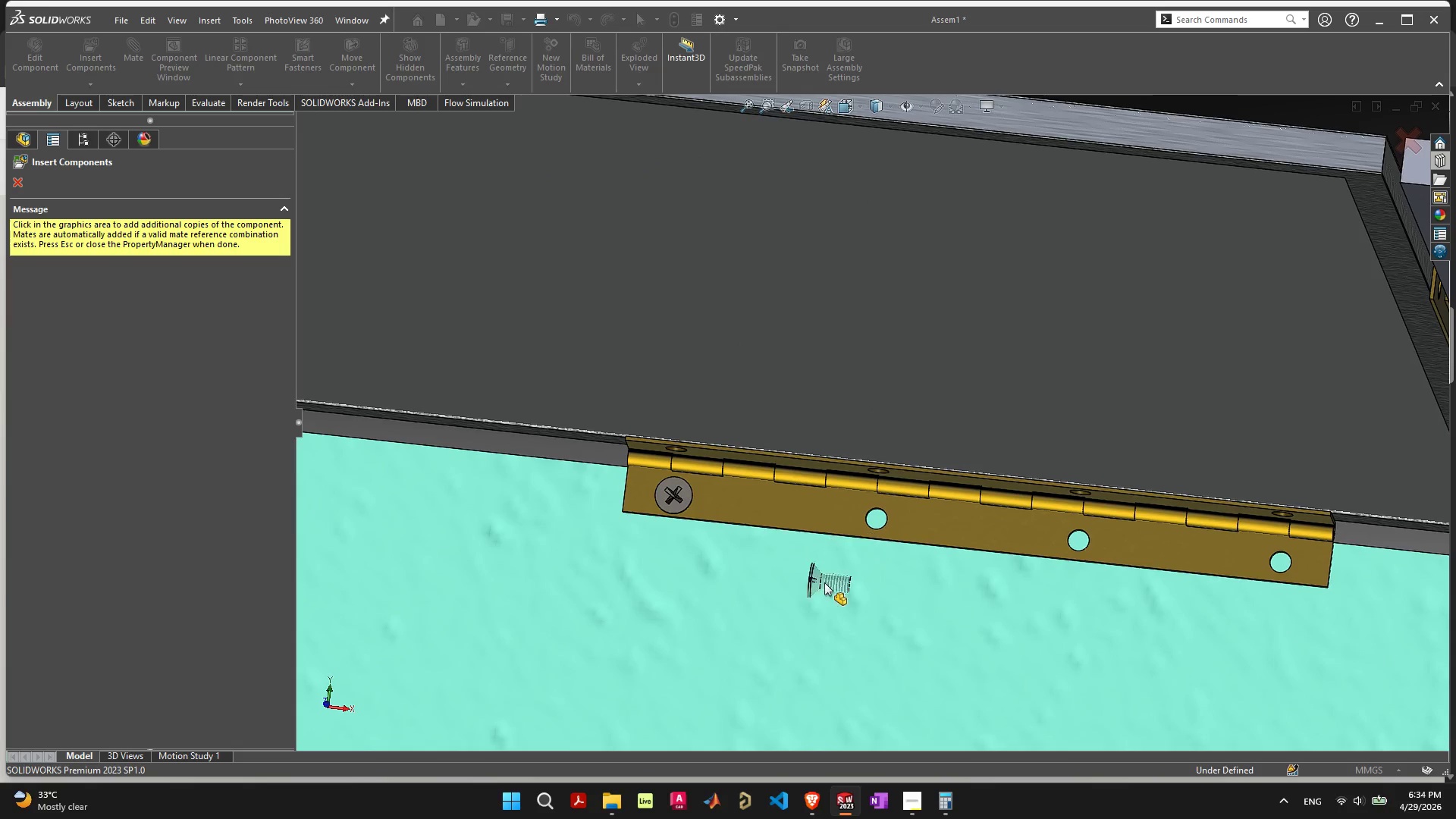 
scroll: coordinate [797, 565], scroll_direction: down, amount: 13.0
 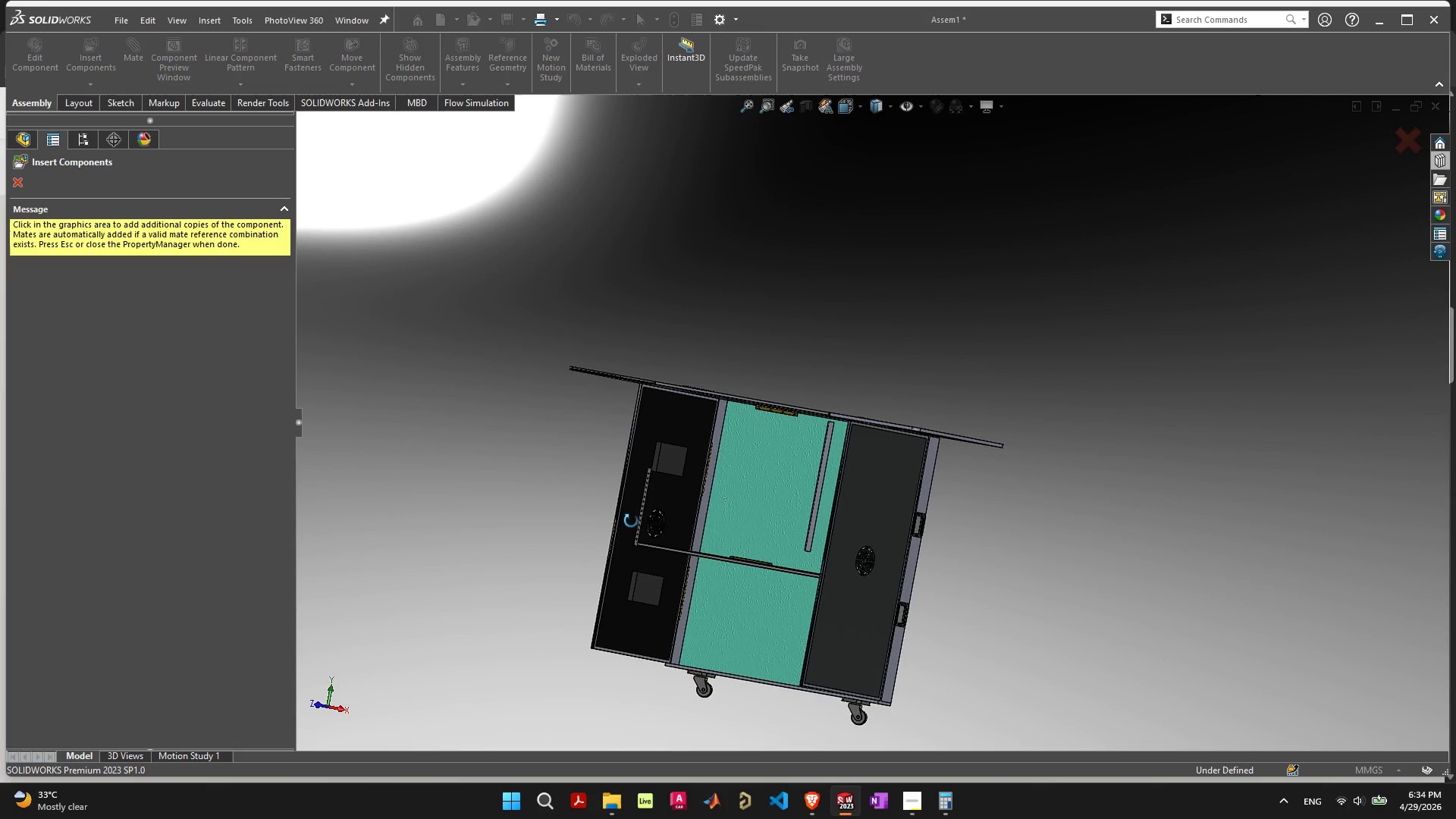 
scroll: coordinate [670, 465], scroll_direction: up, amount: 9.0
 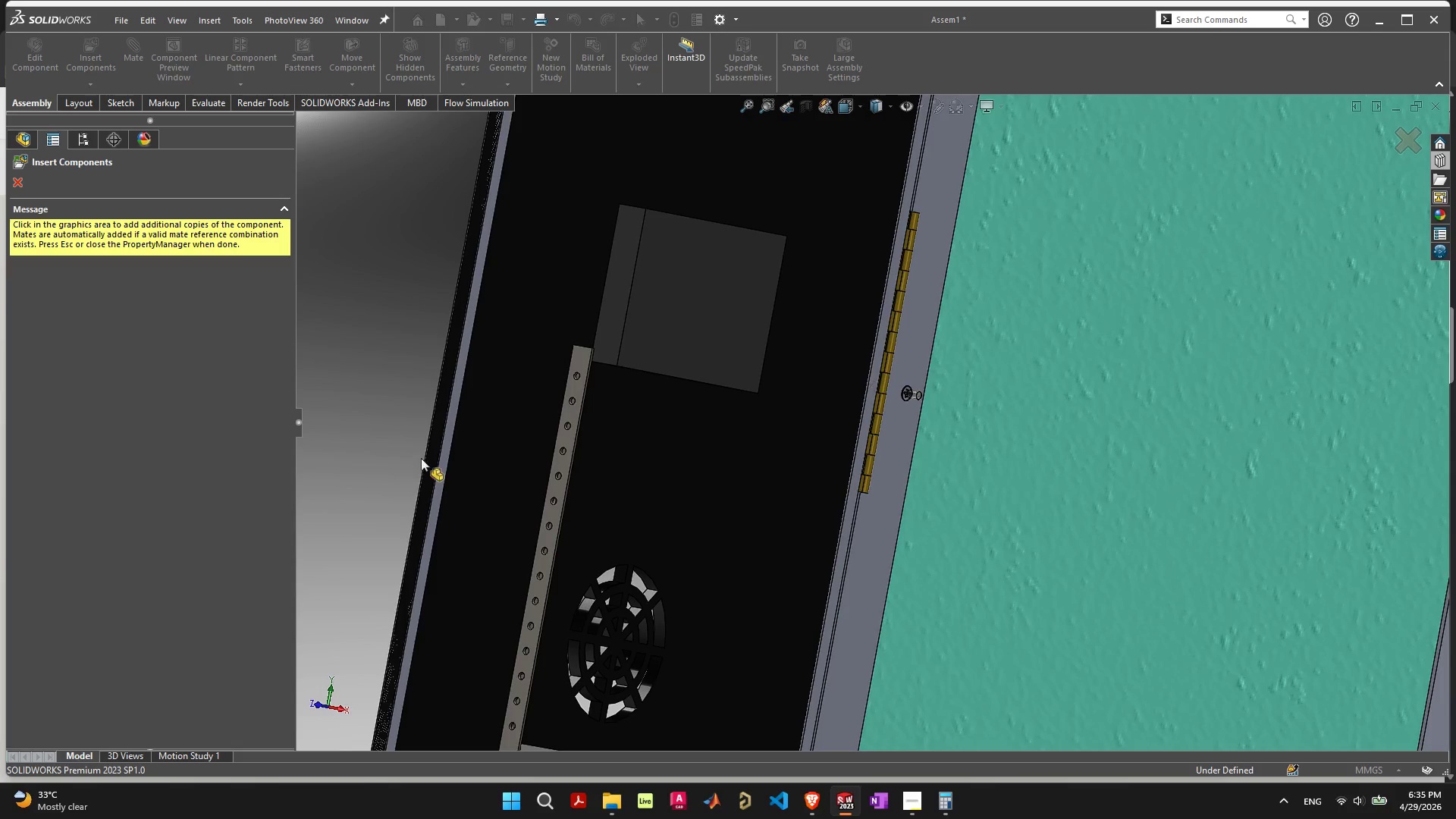 
scroll: coordinate [495, 477], scroll_direction: down, amount: 7.0
 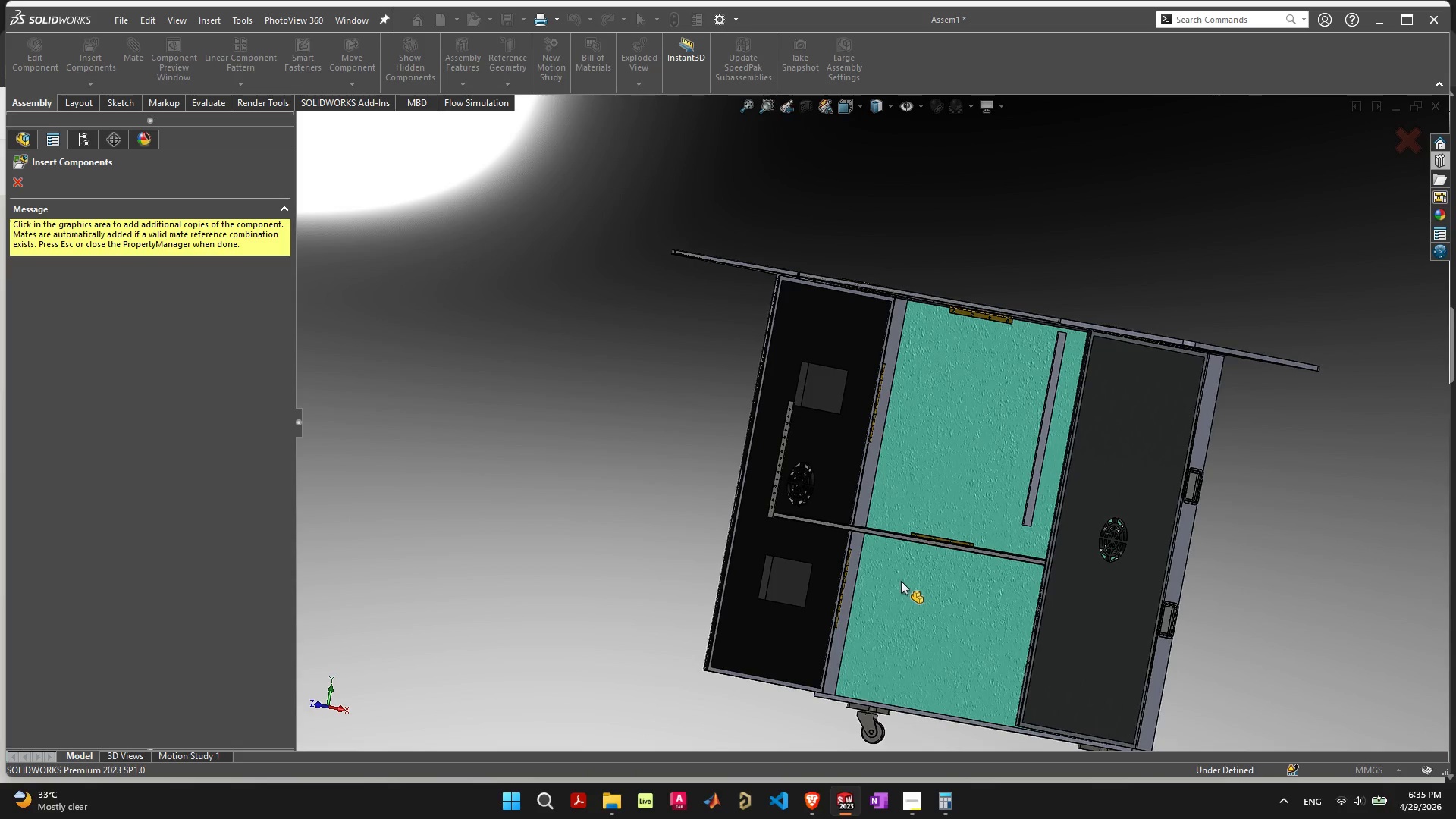 
scroll: coordinate [849, 537], scroll_direction: up, amount: 7.0
 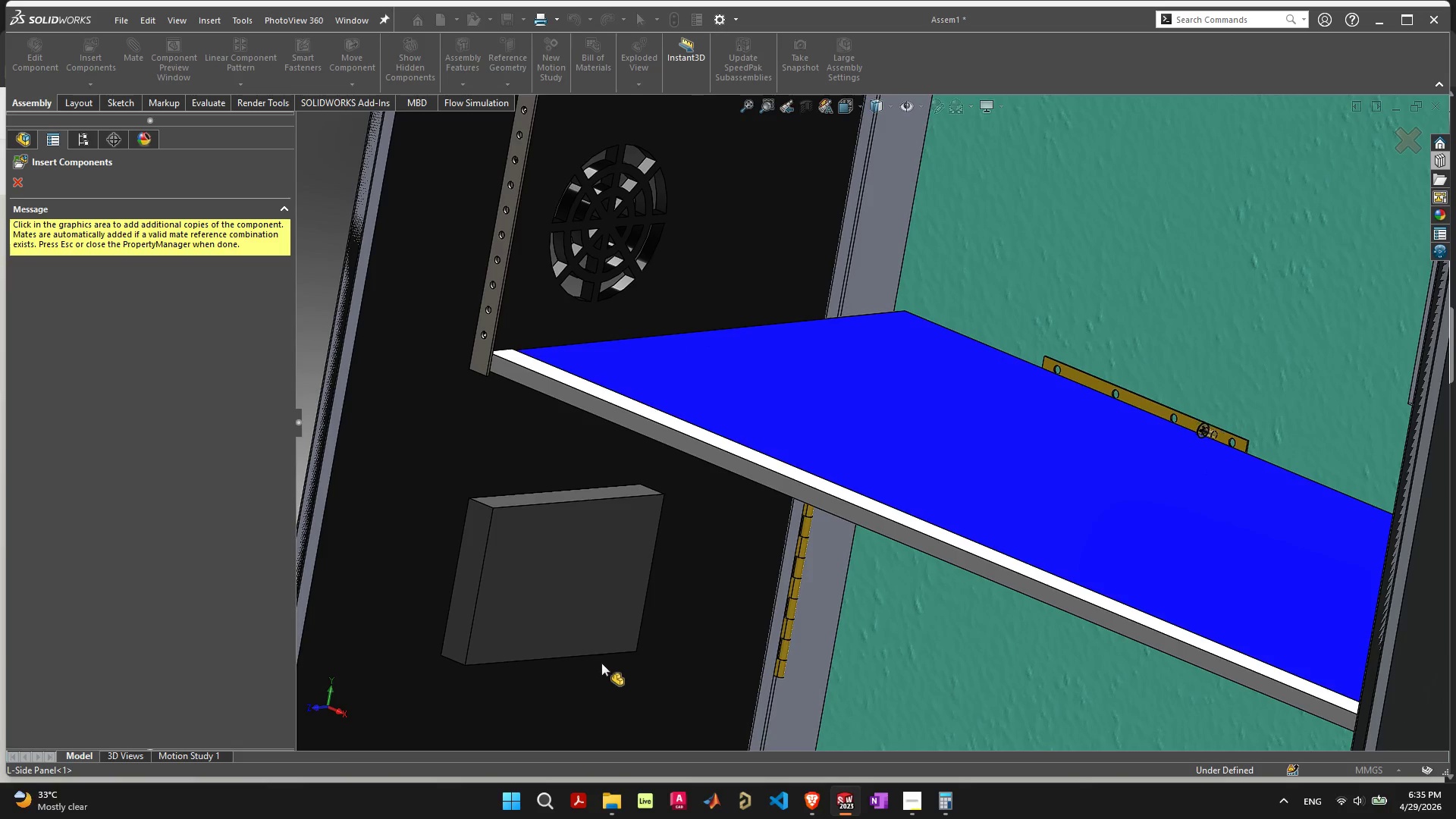 
left_click([620, 670])
 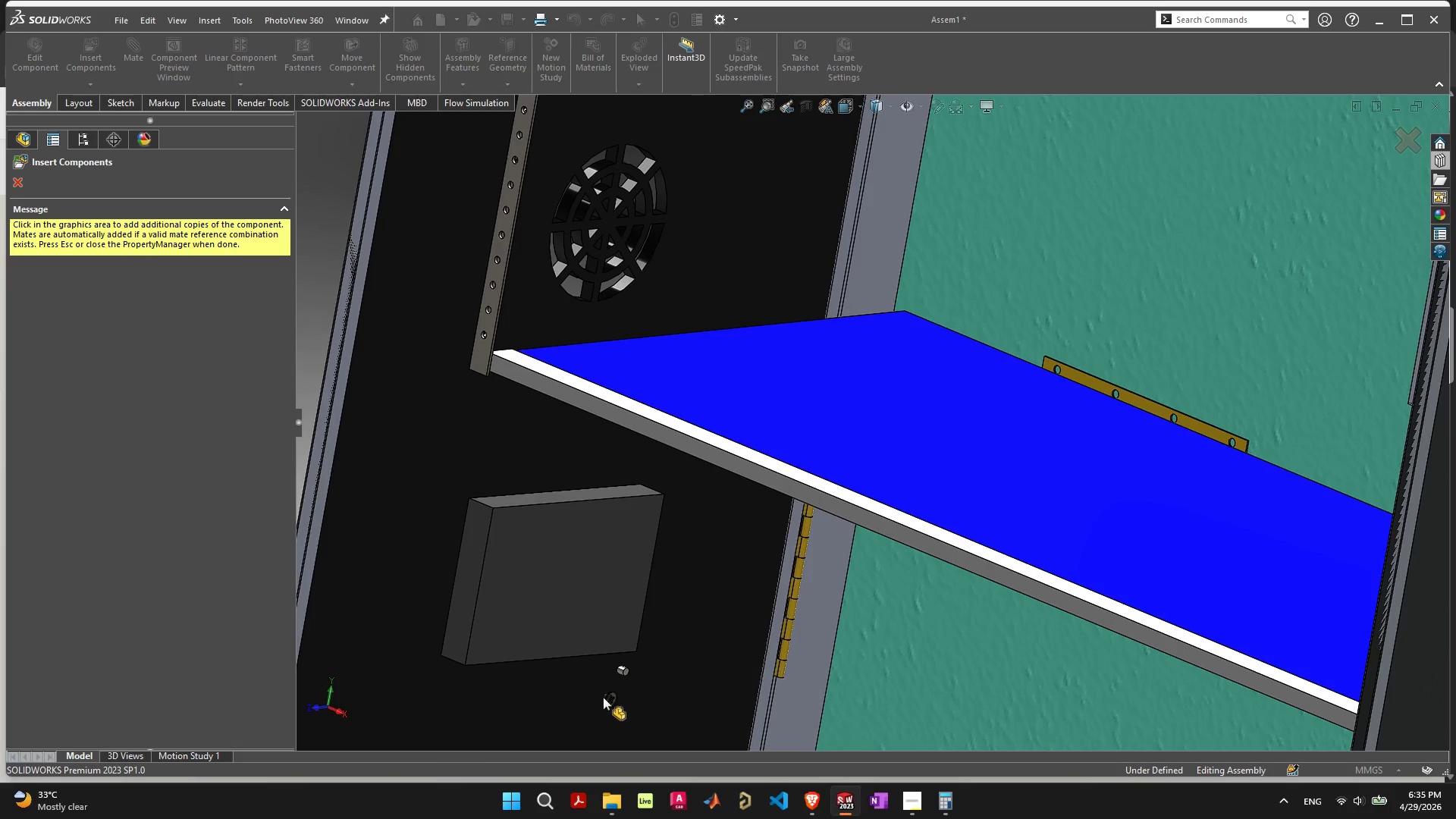 
scroll: coordinate [627, 680], scroll_direction: down, amount: 4.0
 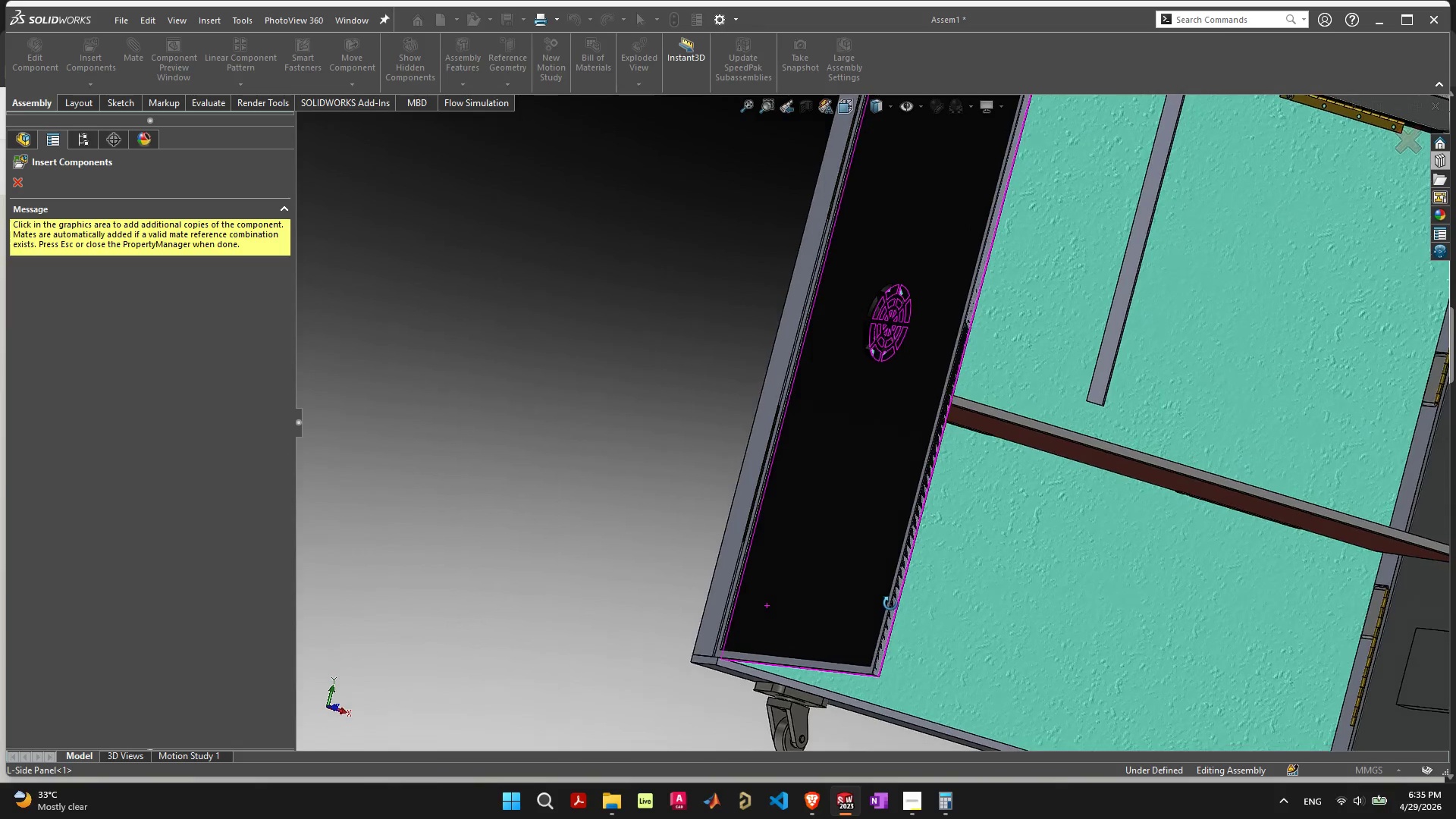 
key(Control+Z)
 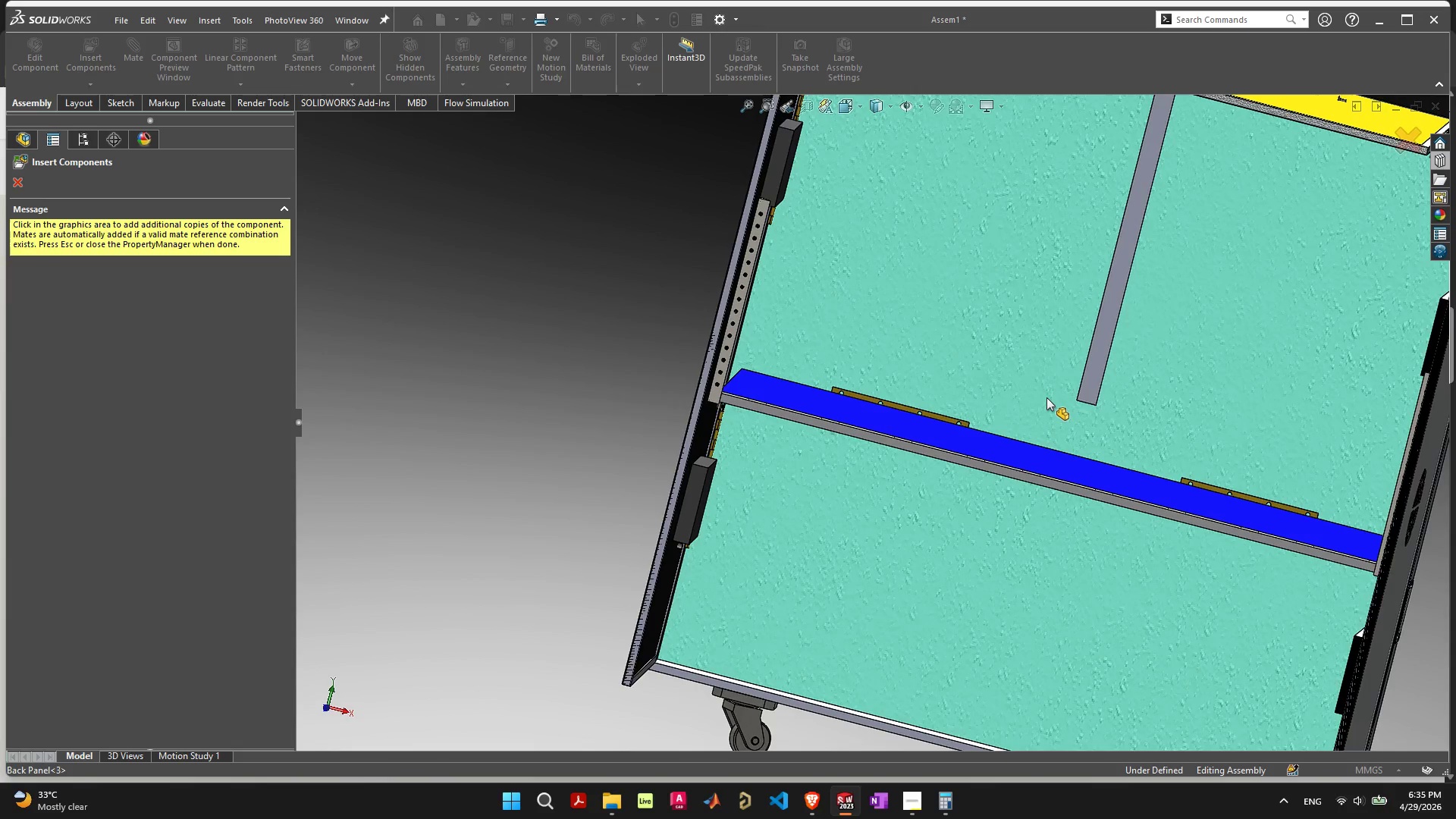 
wait(5.31)
 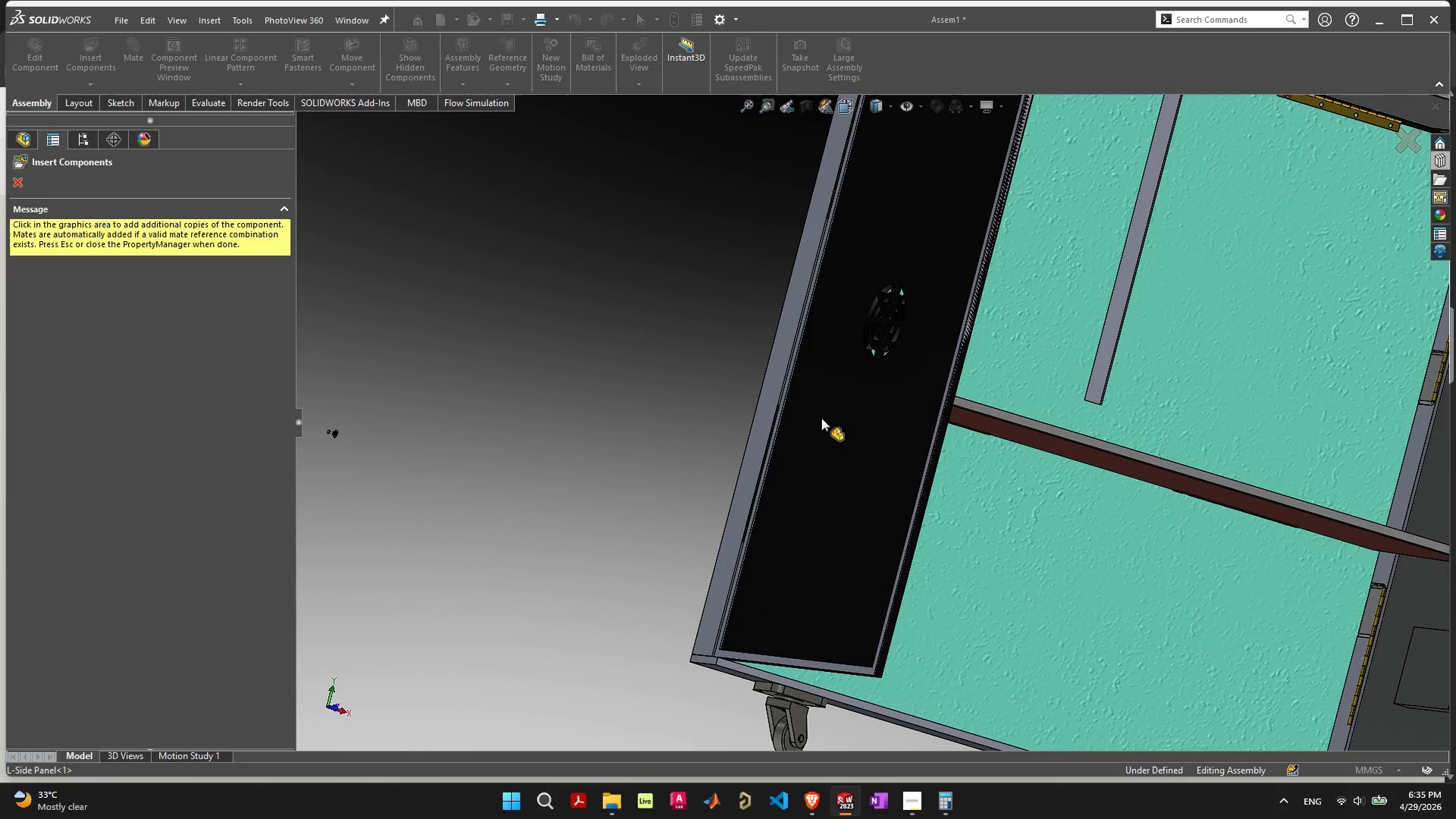 
scroll: coordinate [1024, 459], scroll_direction: down, amount: 7.0
 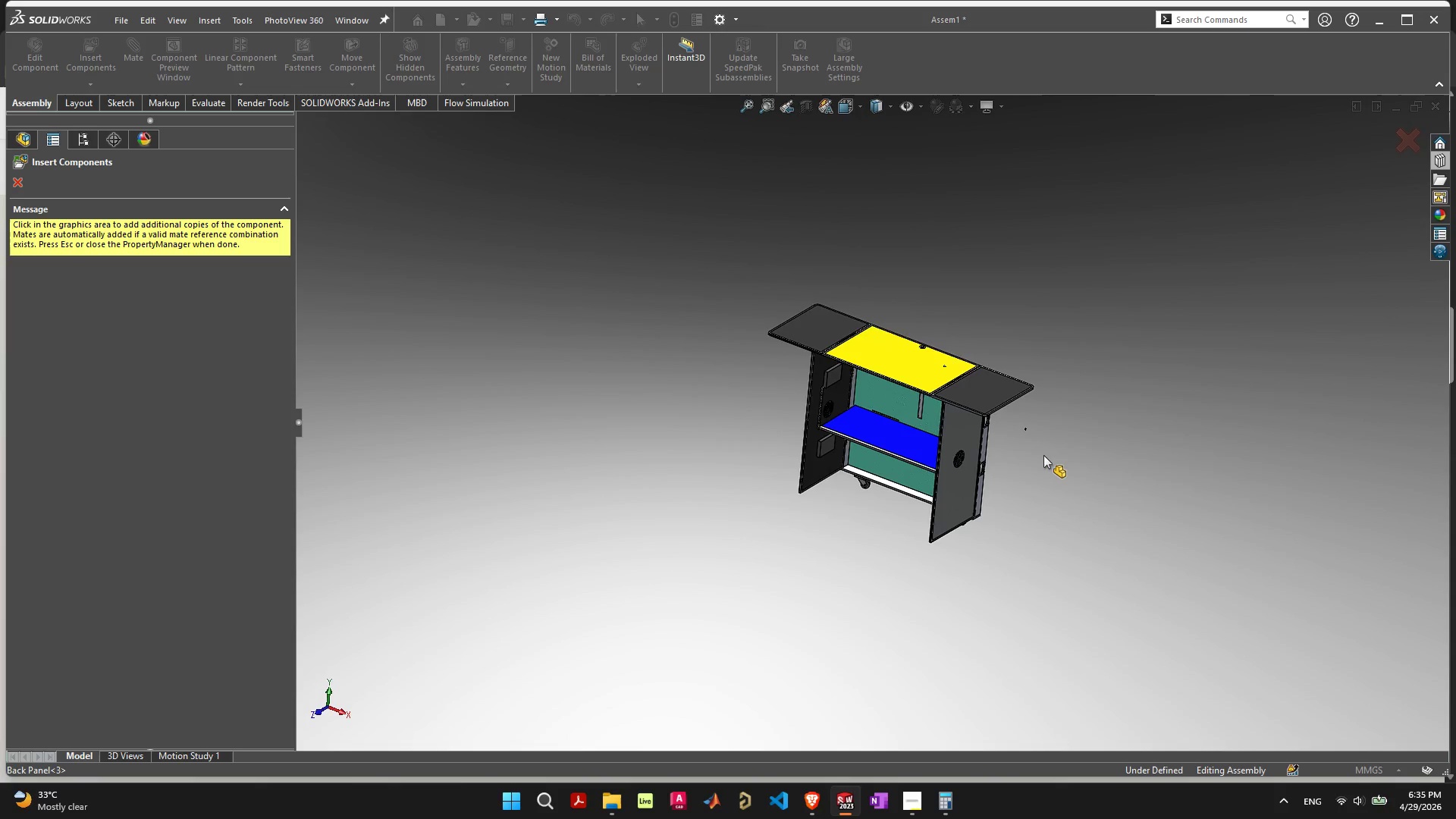 
key(Control+Z)
 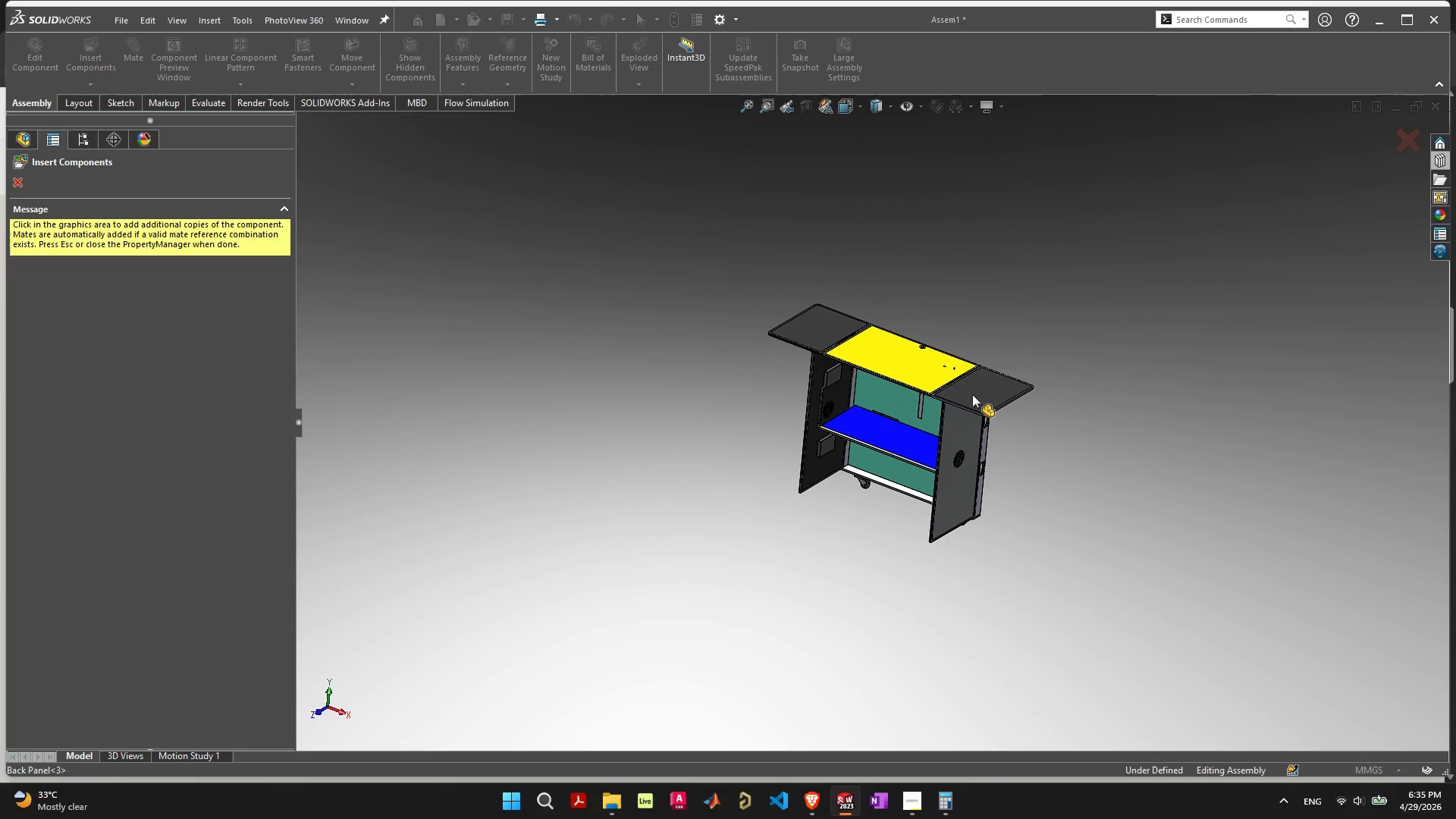 
scroll: coordinate [631, 486], scroll_direction: up, amount: 9.0
 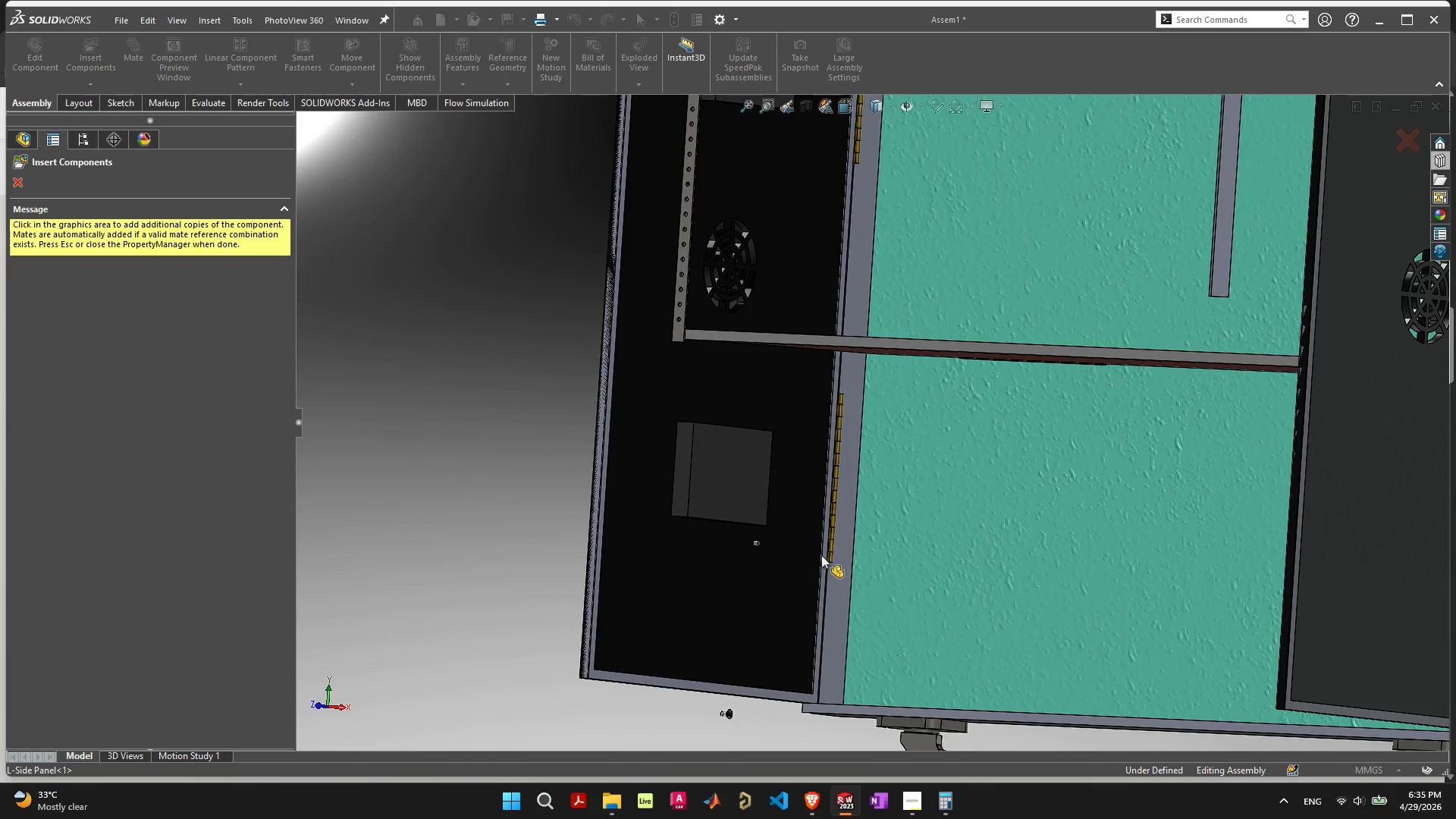 
key(Escape)
 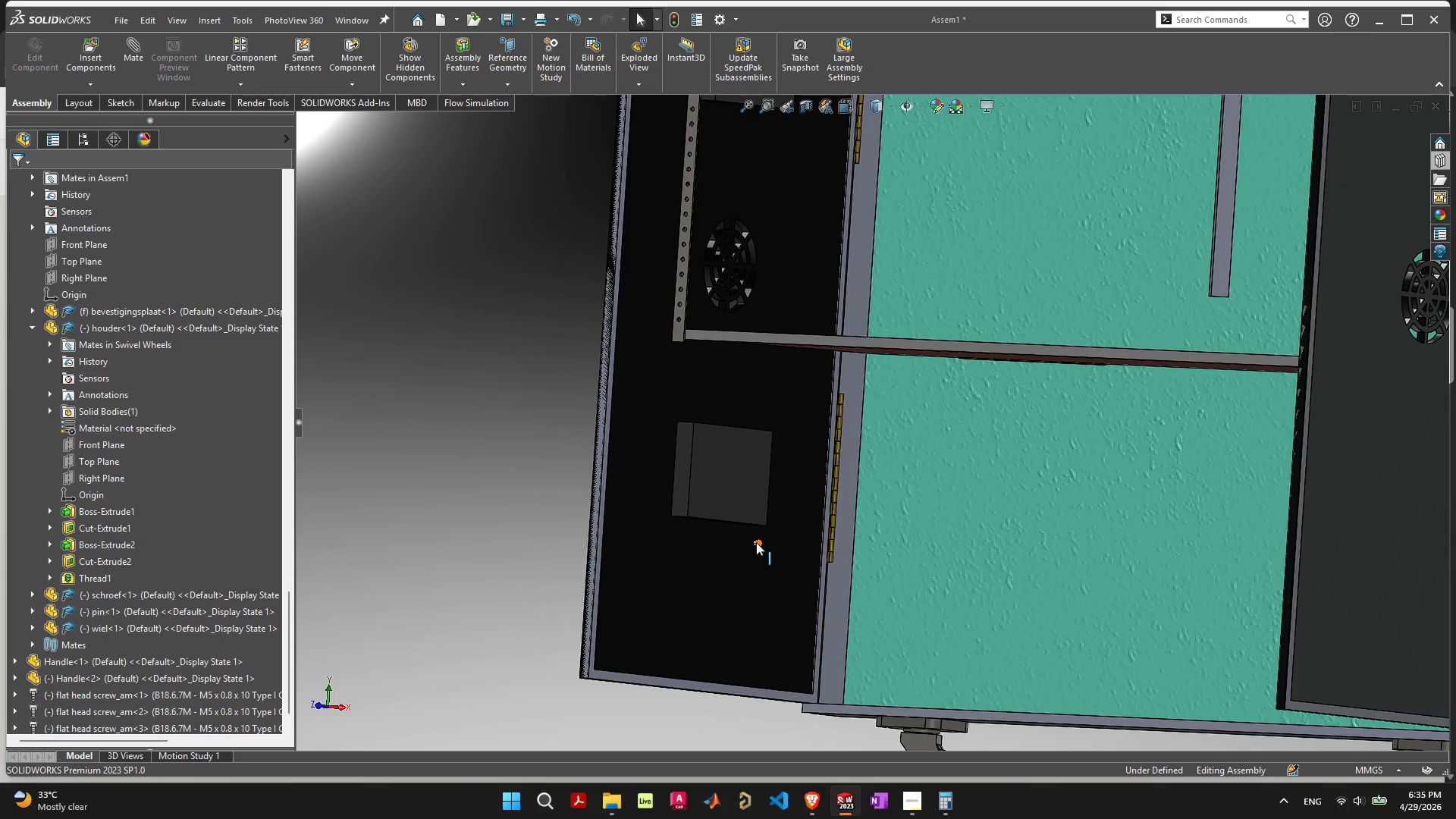 
left_click([756, 542])
 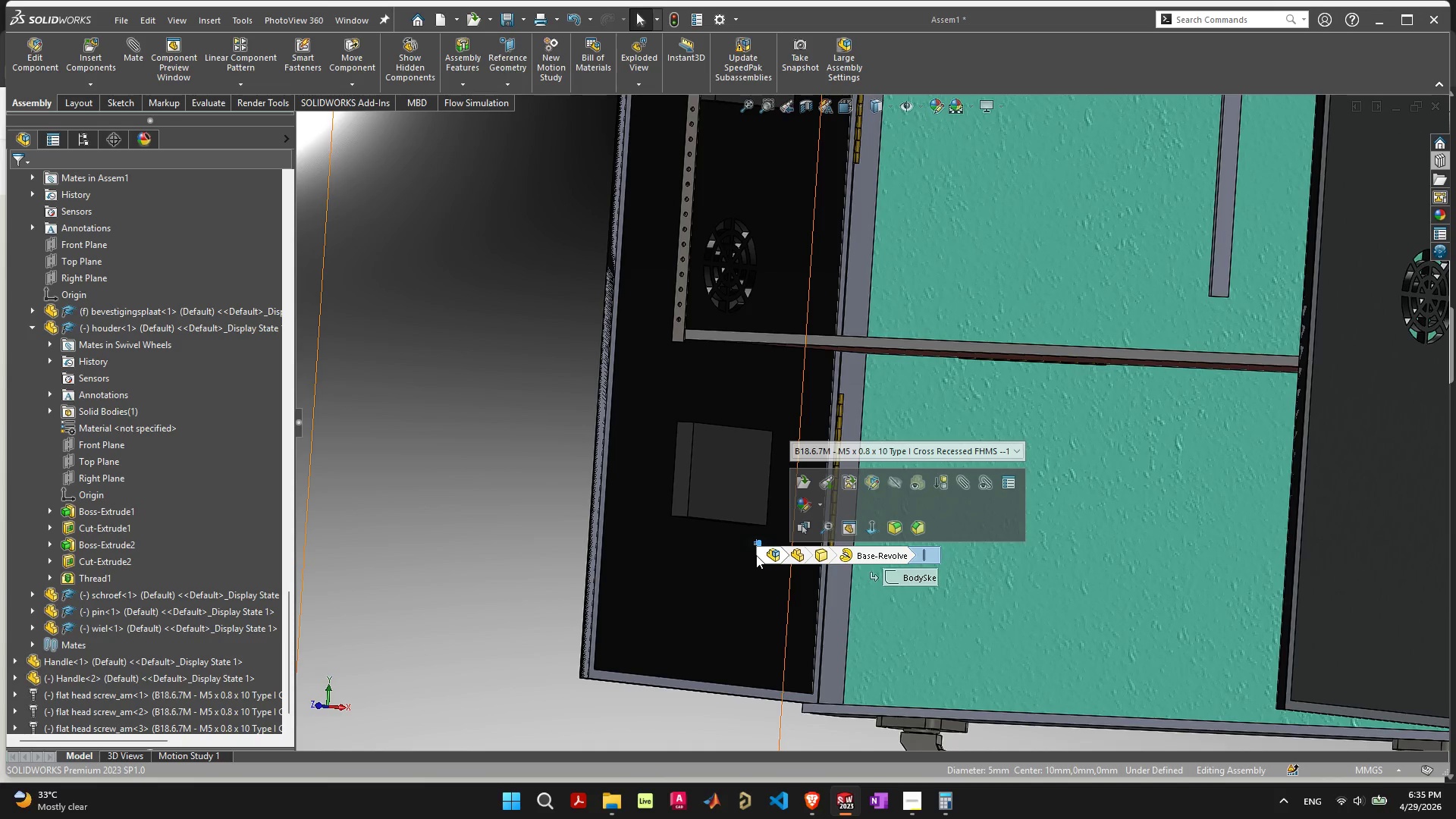 
key(Delete)
 